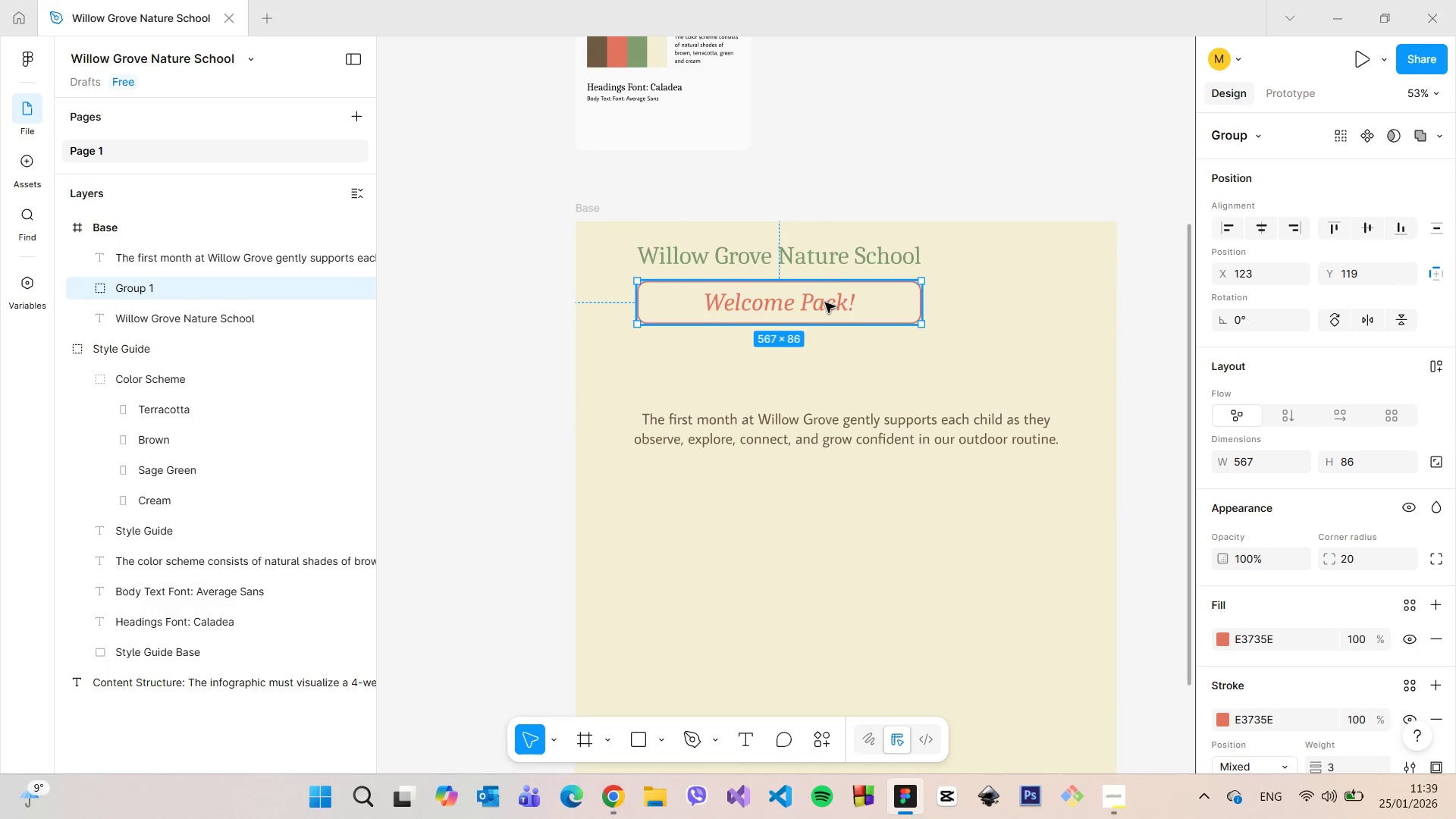 
left_click_drag(start_coordinate=[824, 303], to_coordinate=[893, 329])
 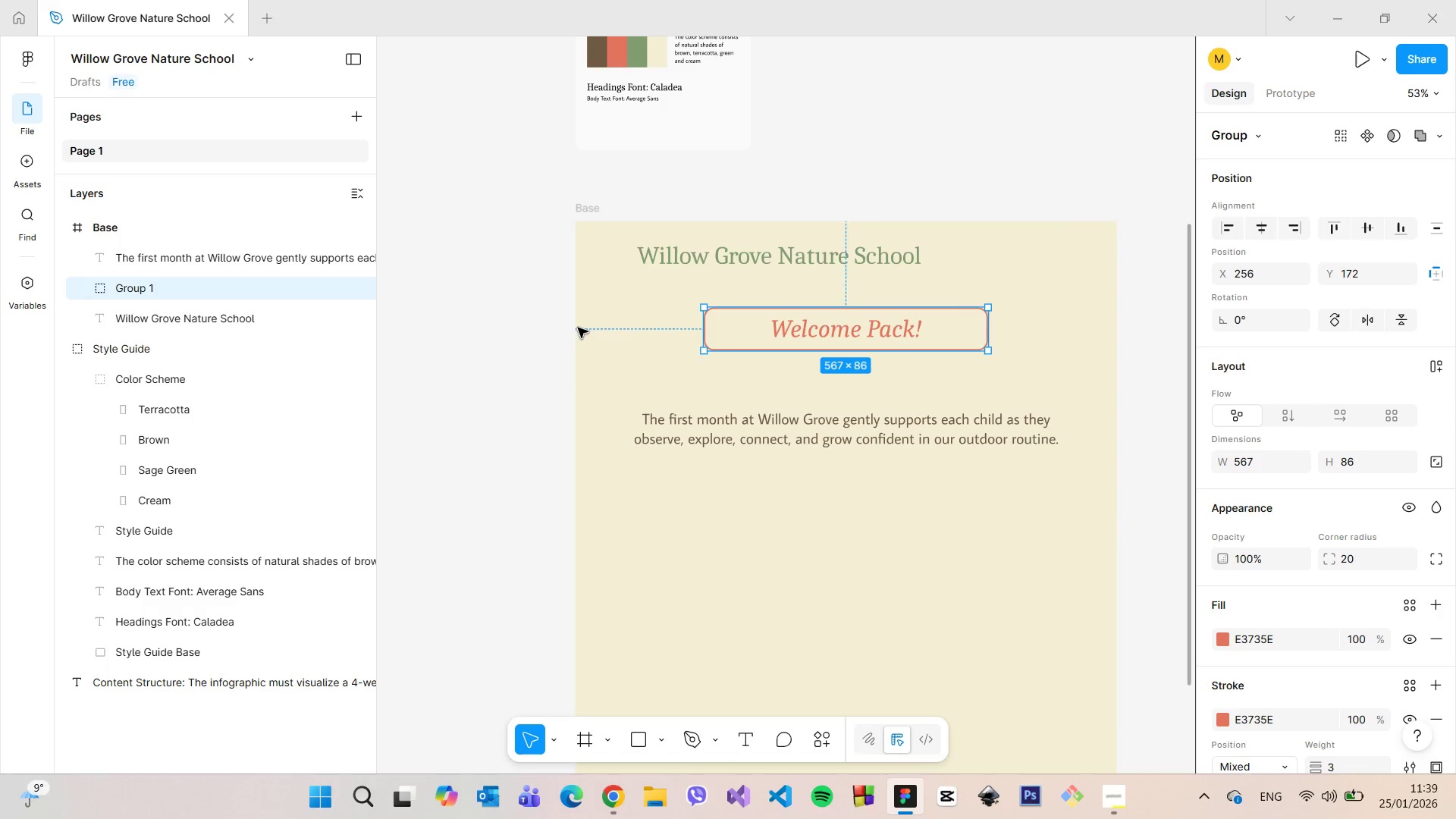 
hold_key(key=AltLeft, duration=0.56)
 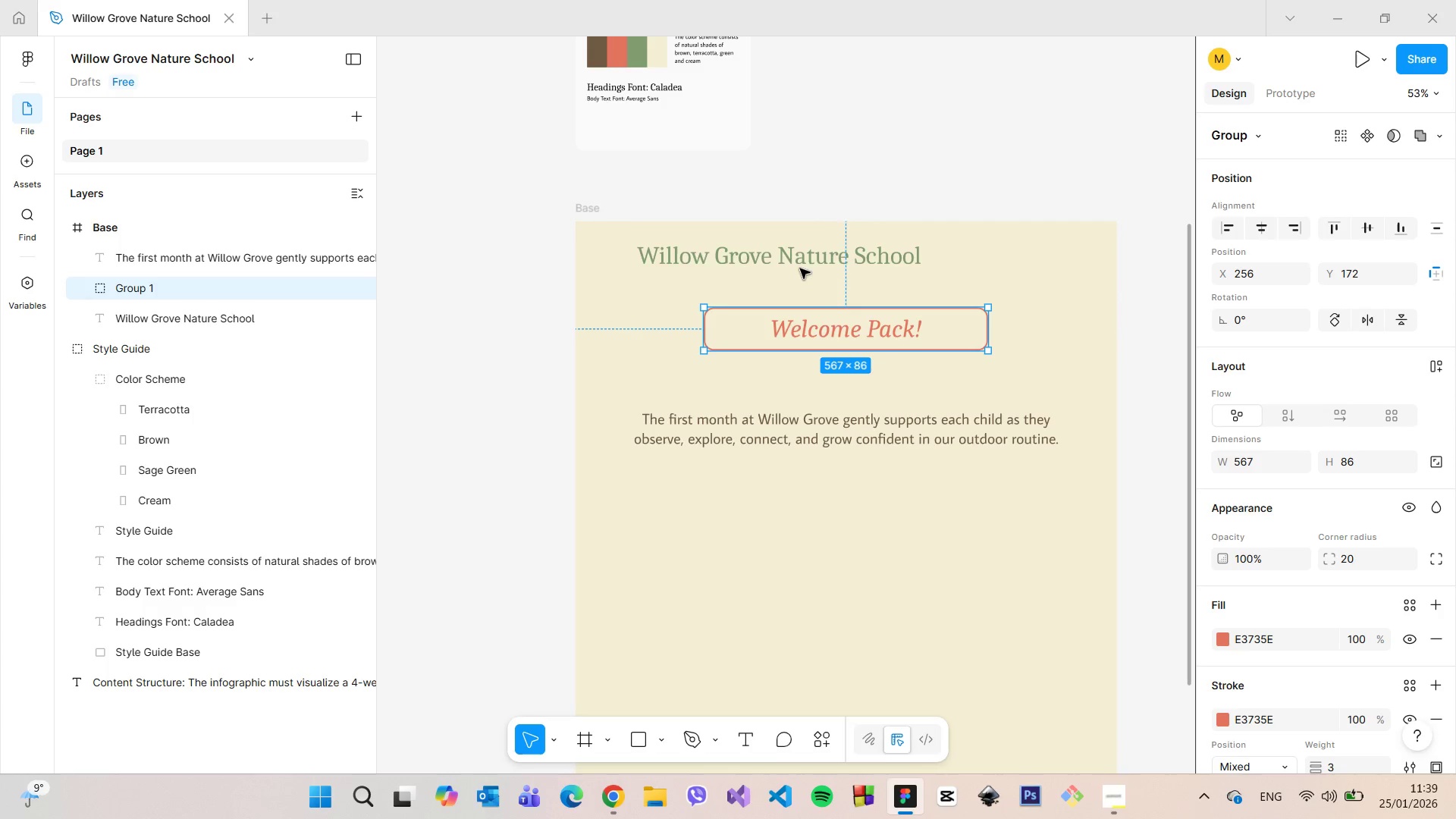 
left_click([801, 265])
 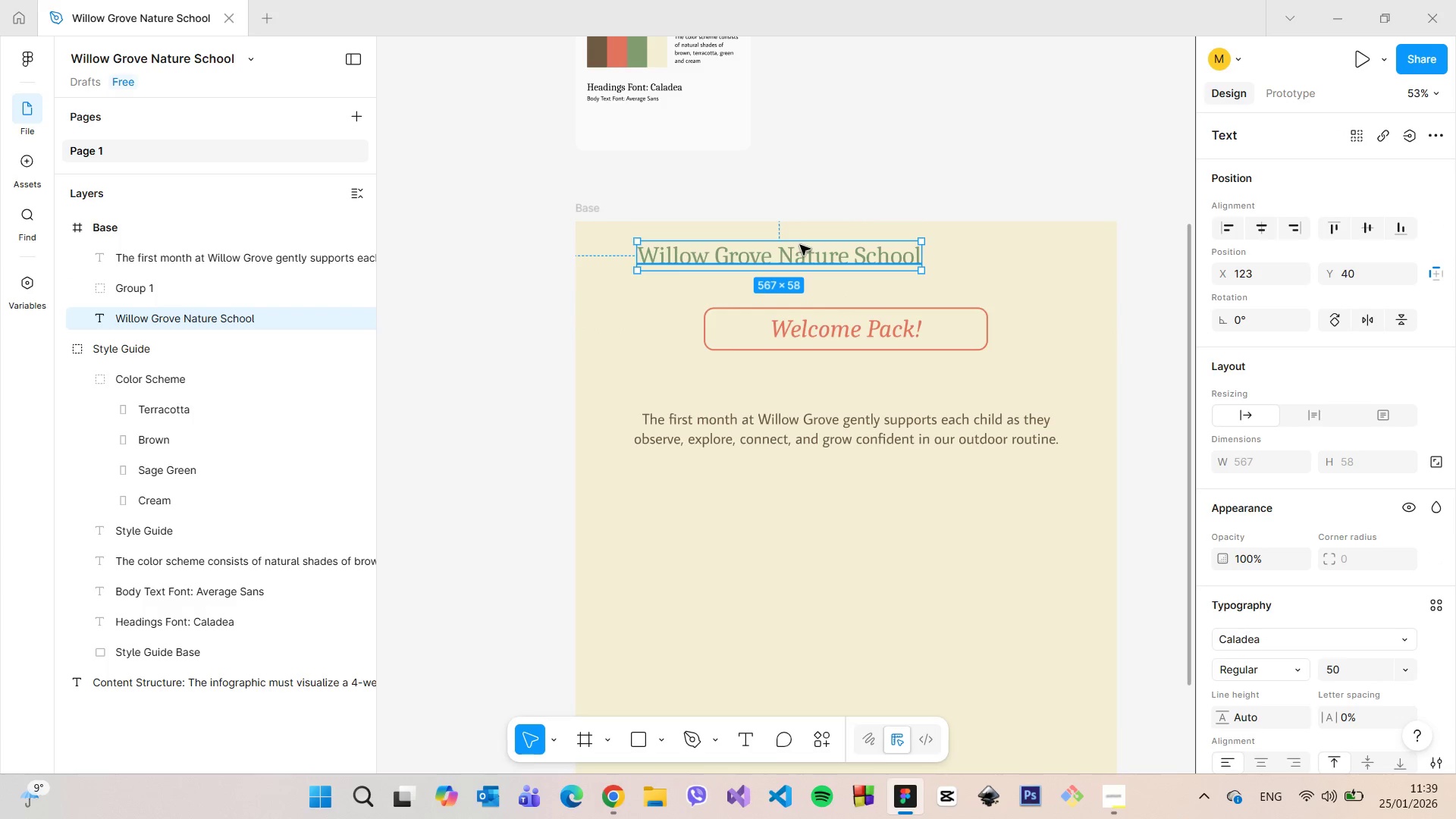 
left_click_drag(start_coordinate=[800, 245], to_coordinate=[868, 264])
 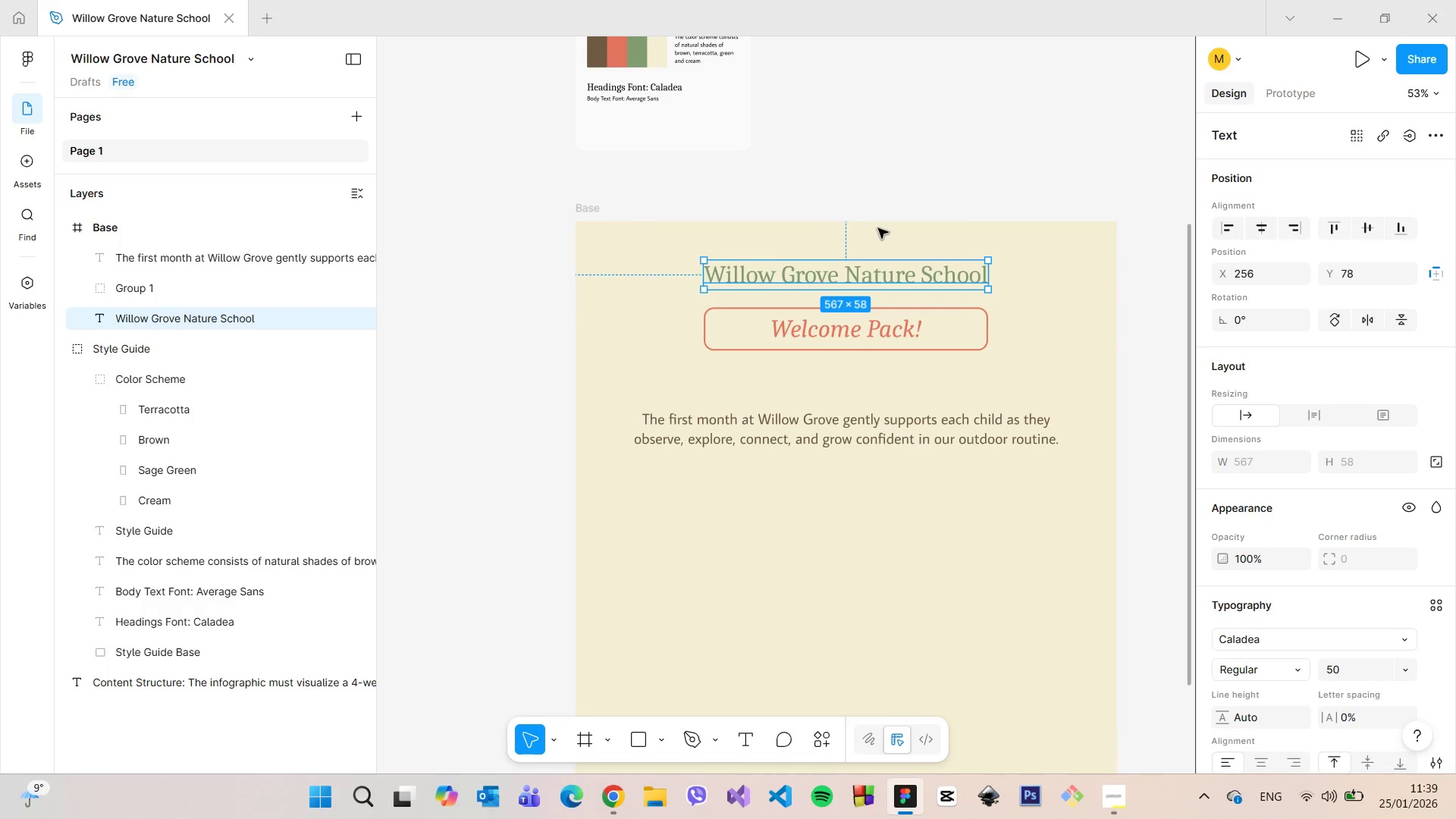 
hold_key(key=AltLeft, duration=1.52)
 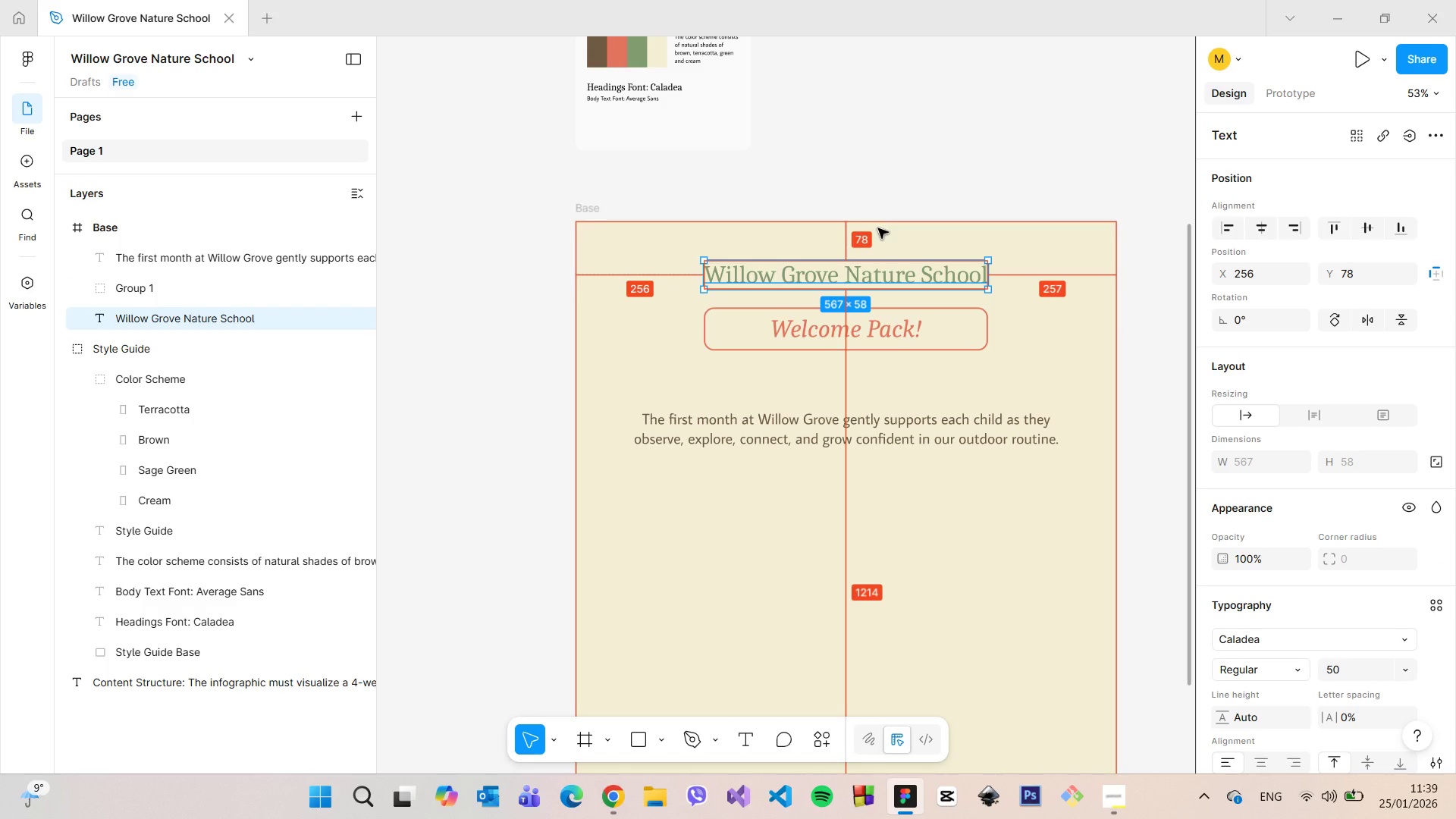 
hold_key(key=AltLeft, duration=0.94)
 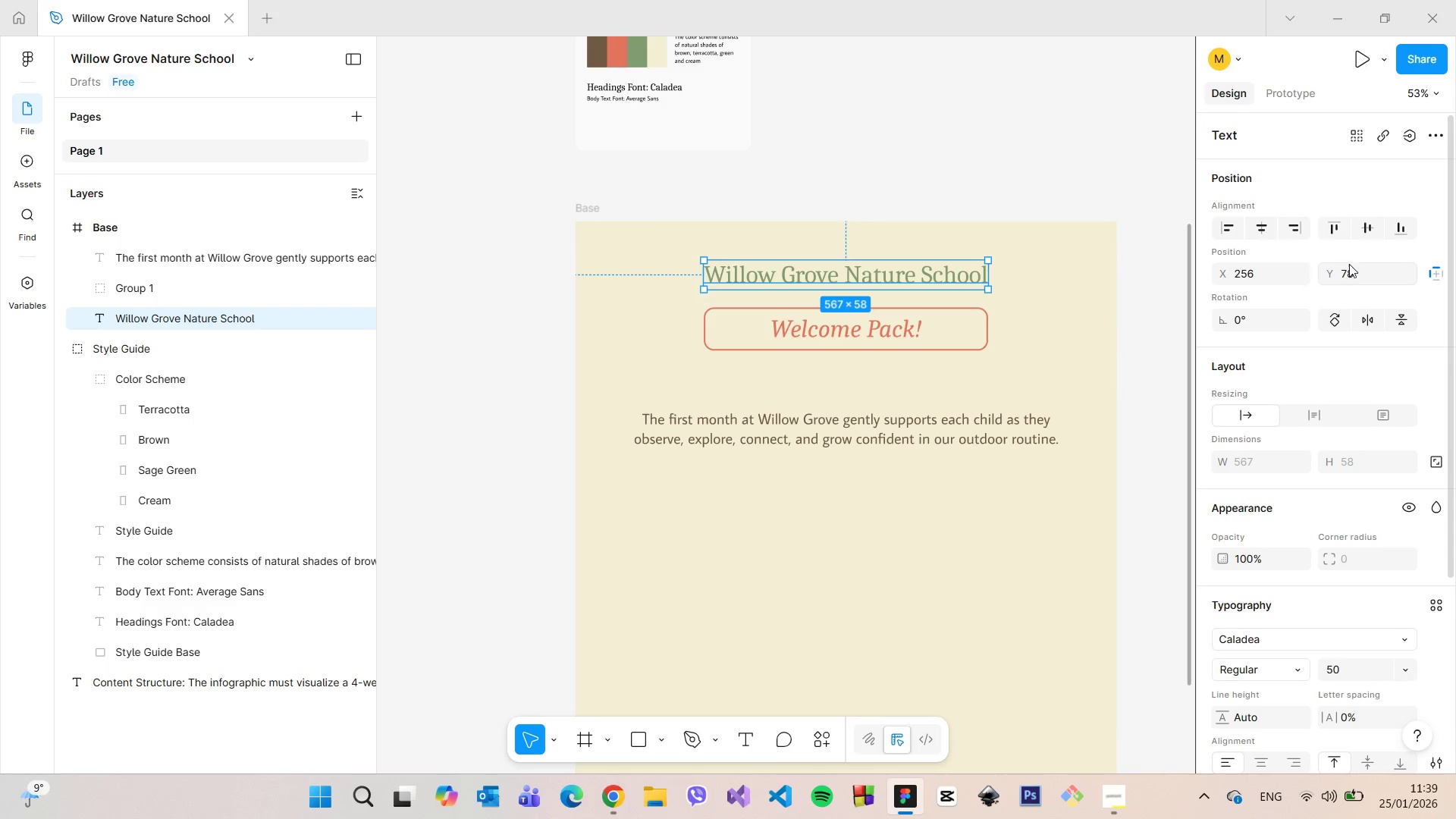 
left_click([1358, 273])
 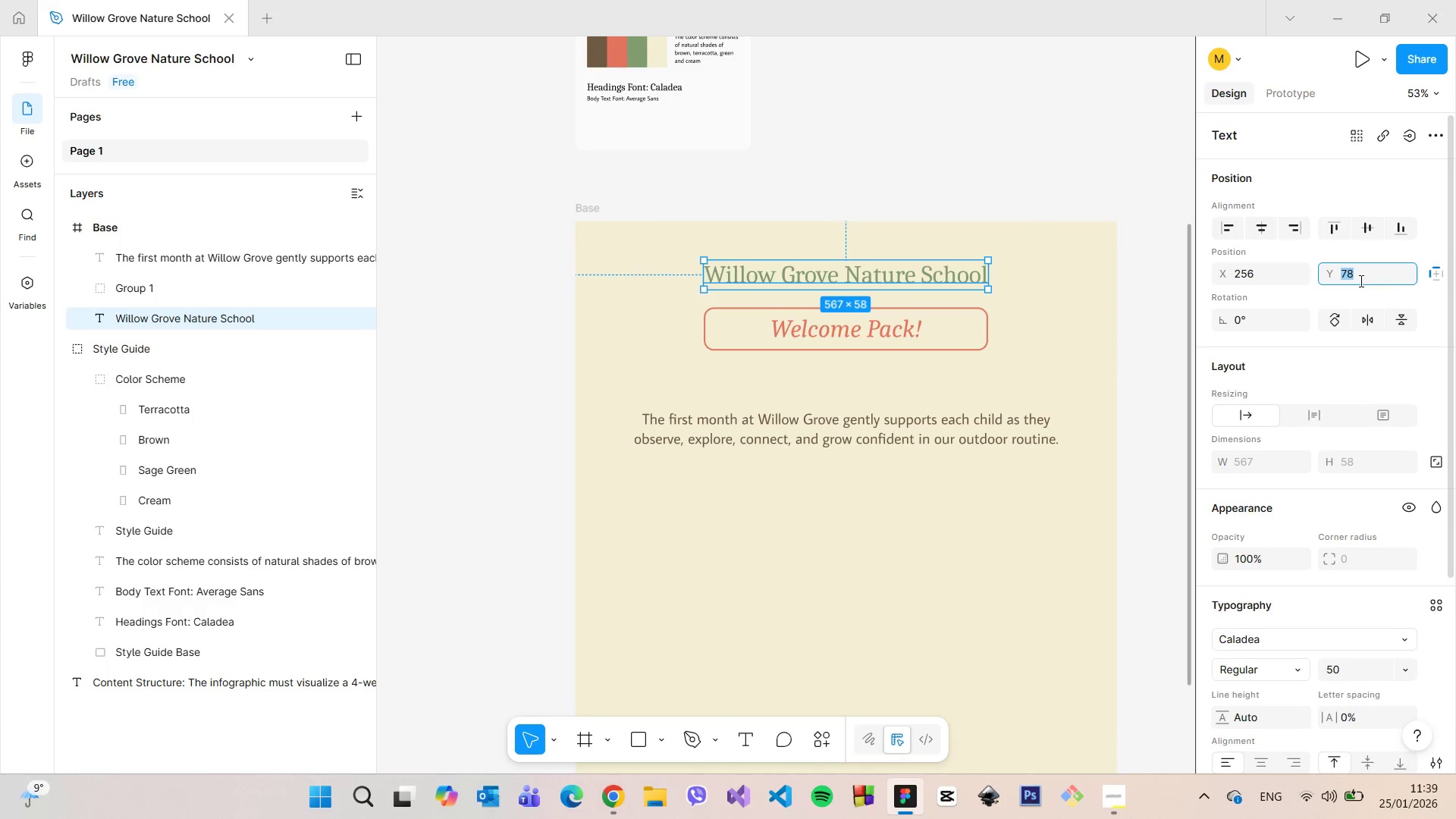 
type(80)
 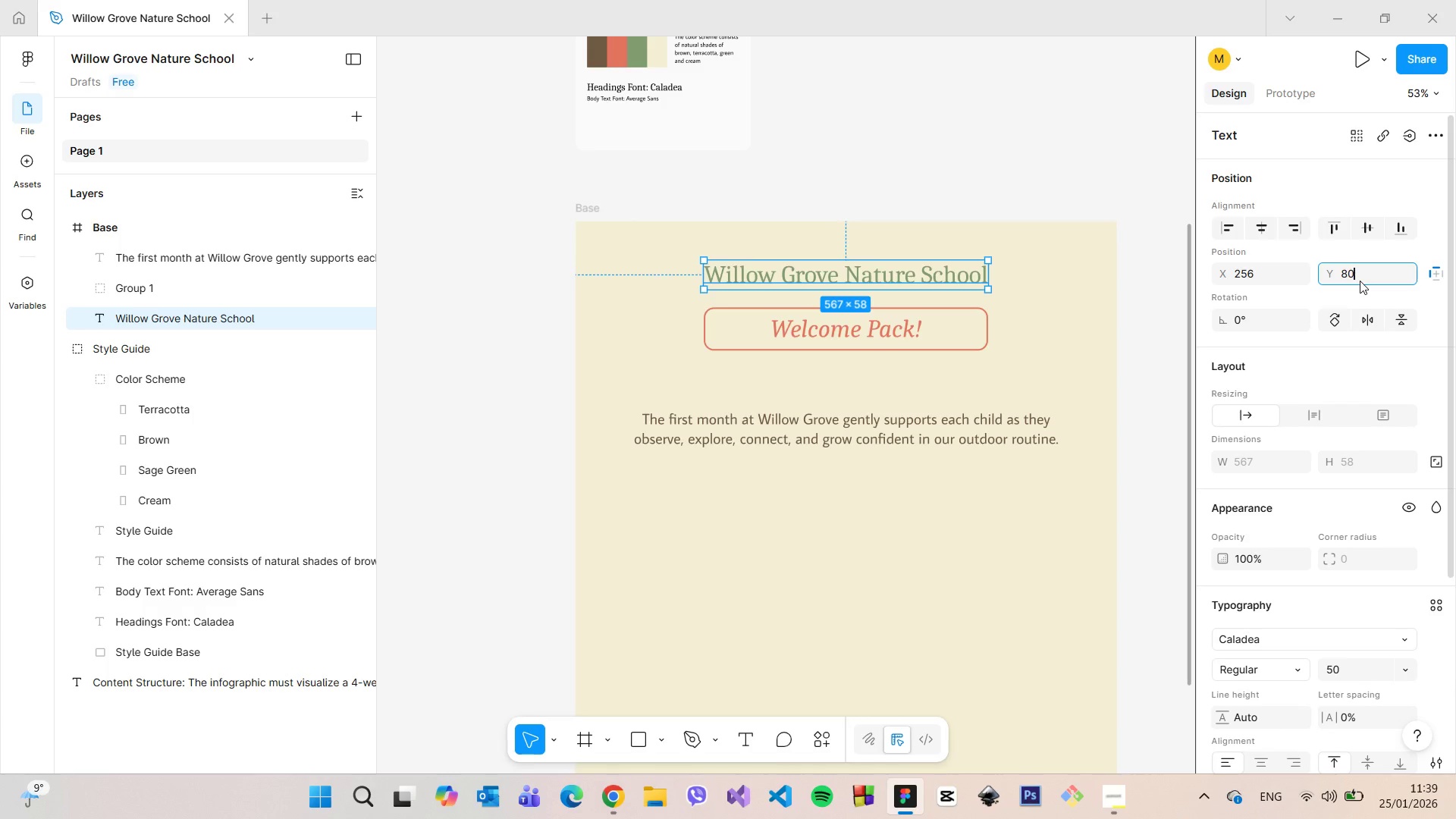 
key(Enter)
 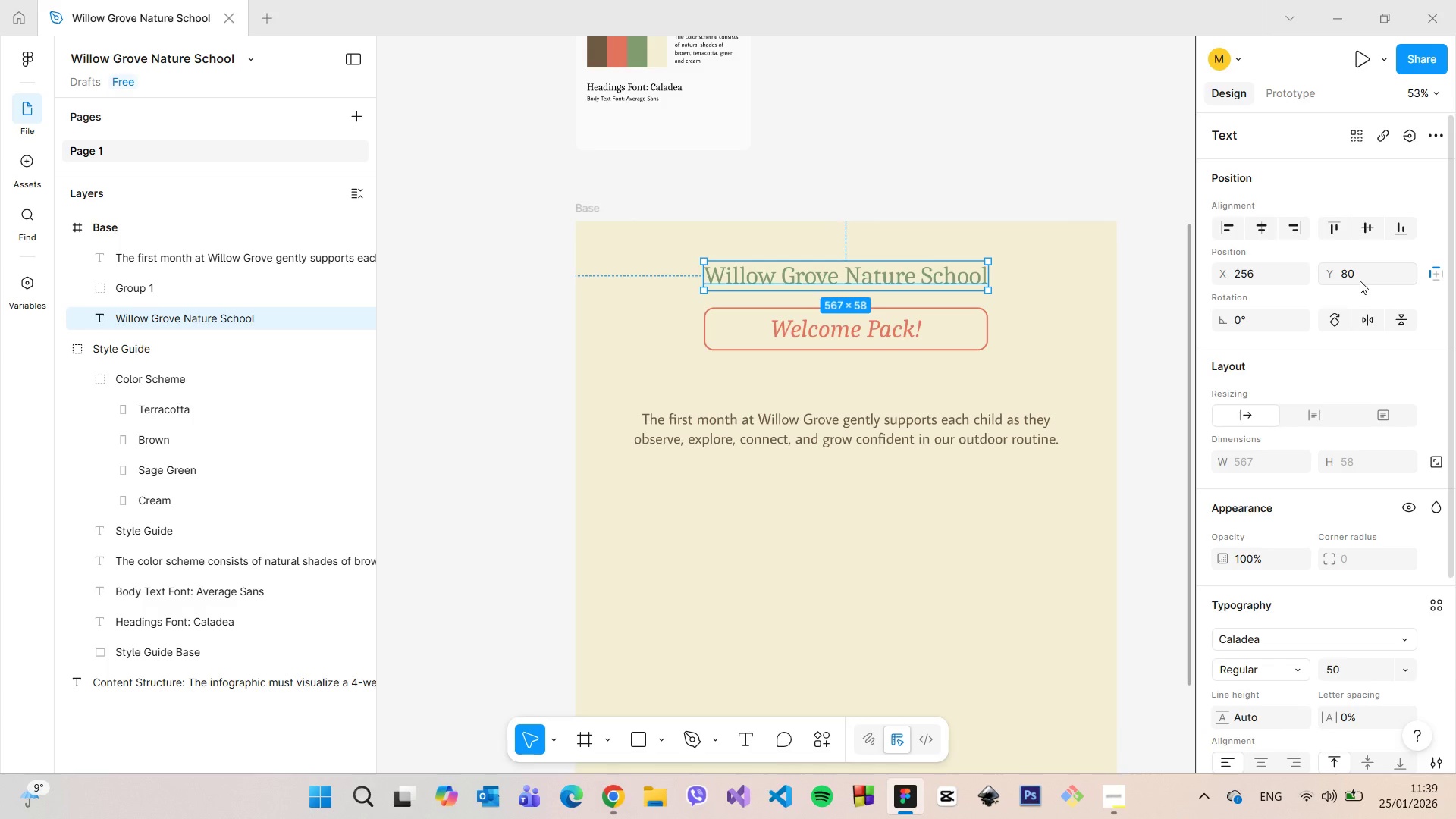 
left_click([1360, 281])
 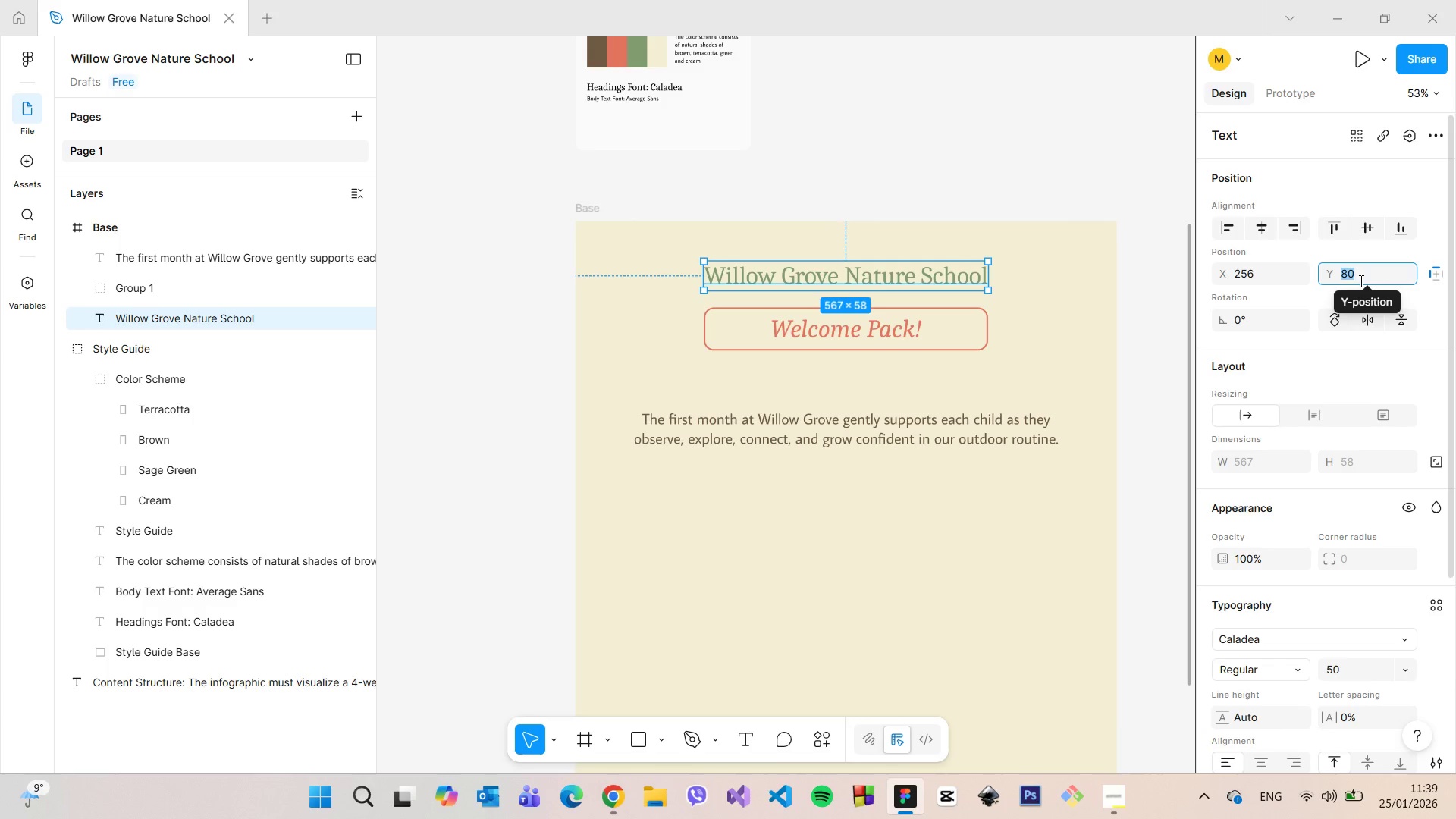 
type(100)
 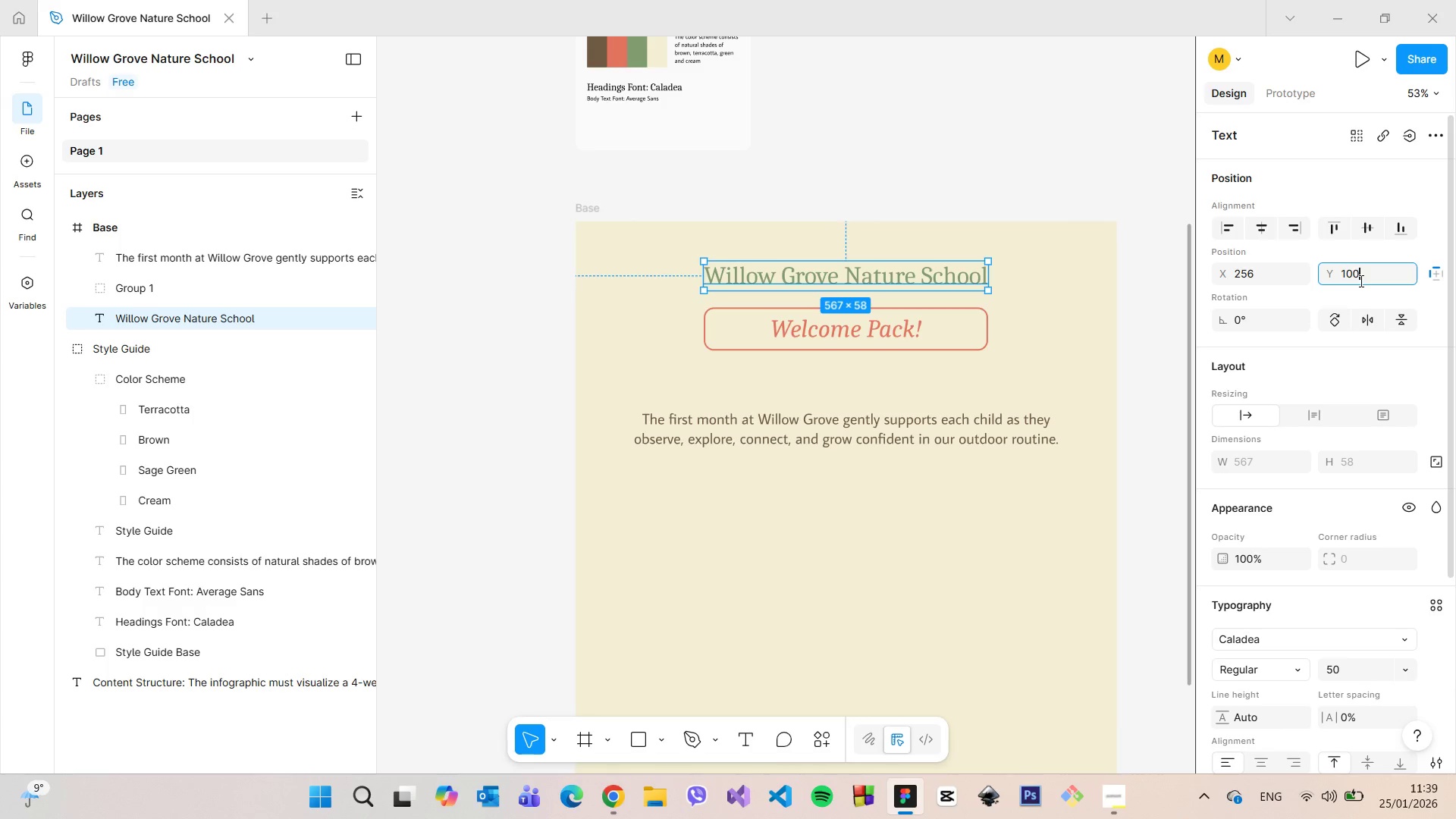 
key(Enter)
 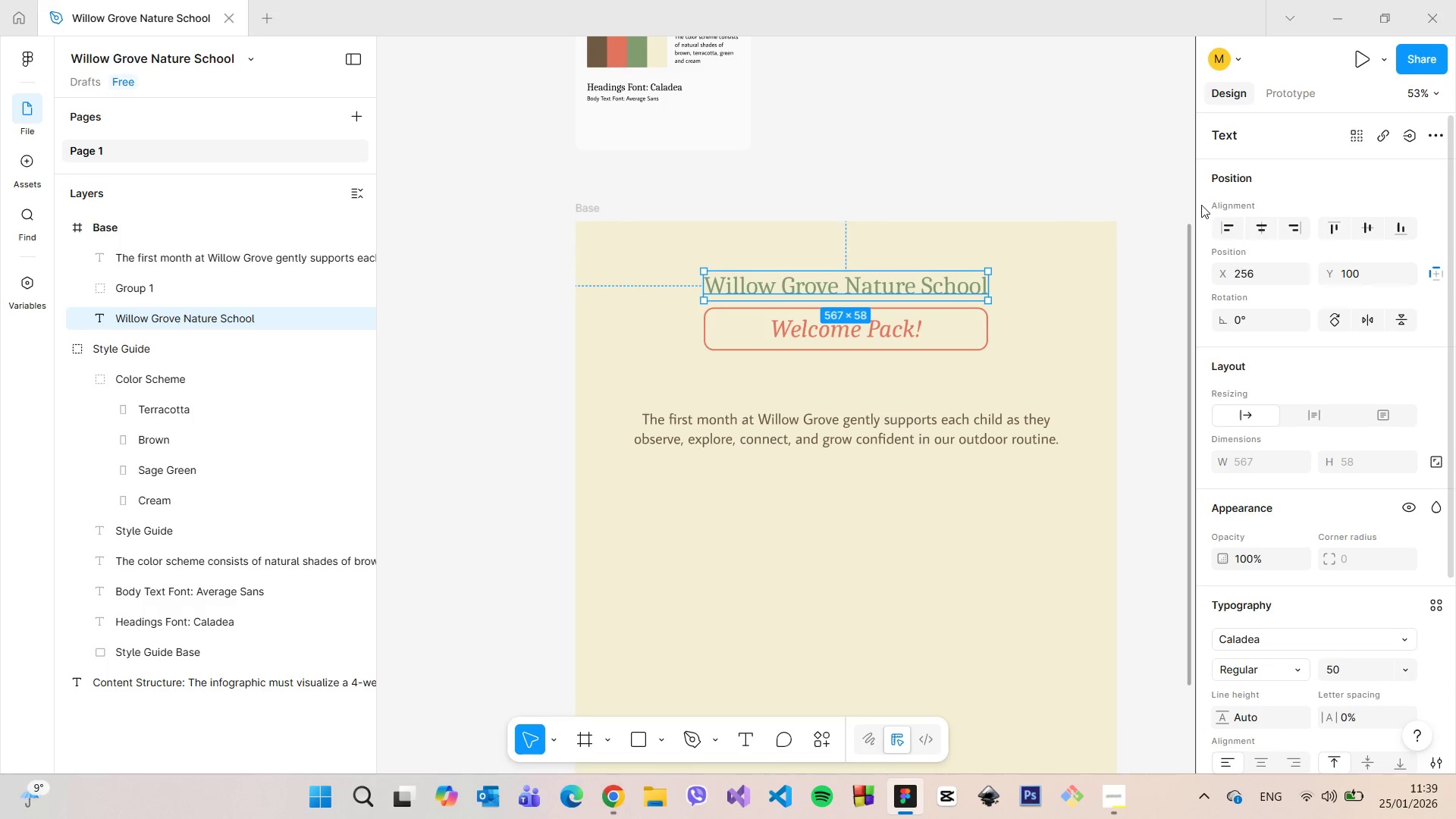 
left_click([1036, 139])
 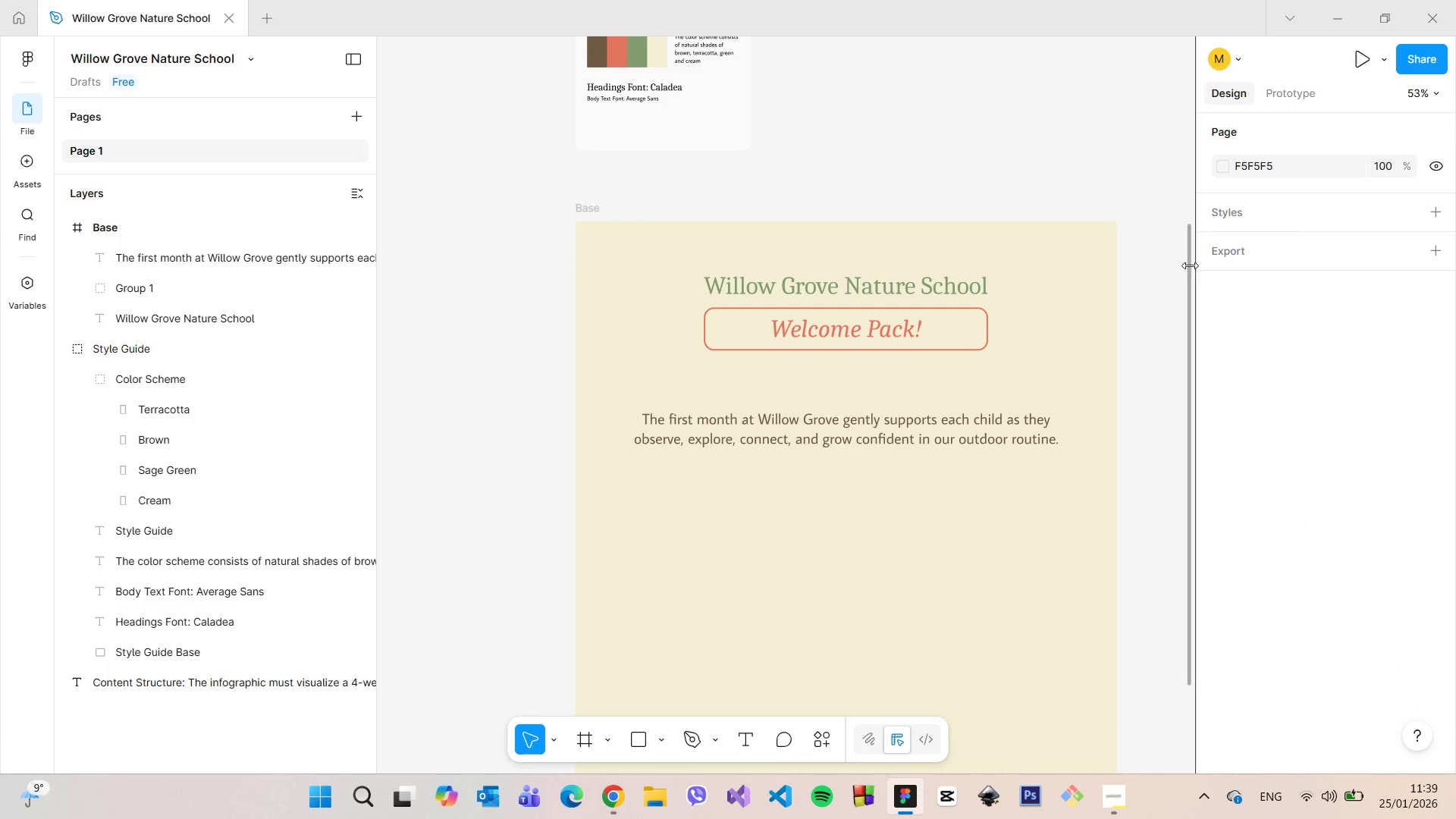 
left_click_drag(start_coordinate=[1188, 265], to_coordinate=[1157, 13])
 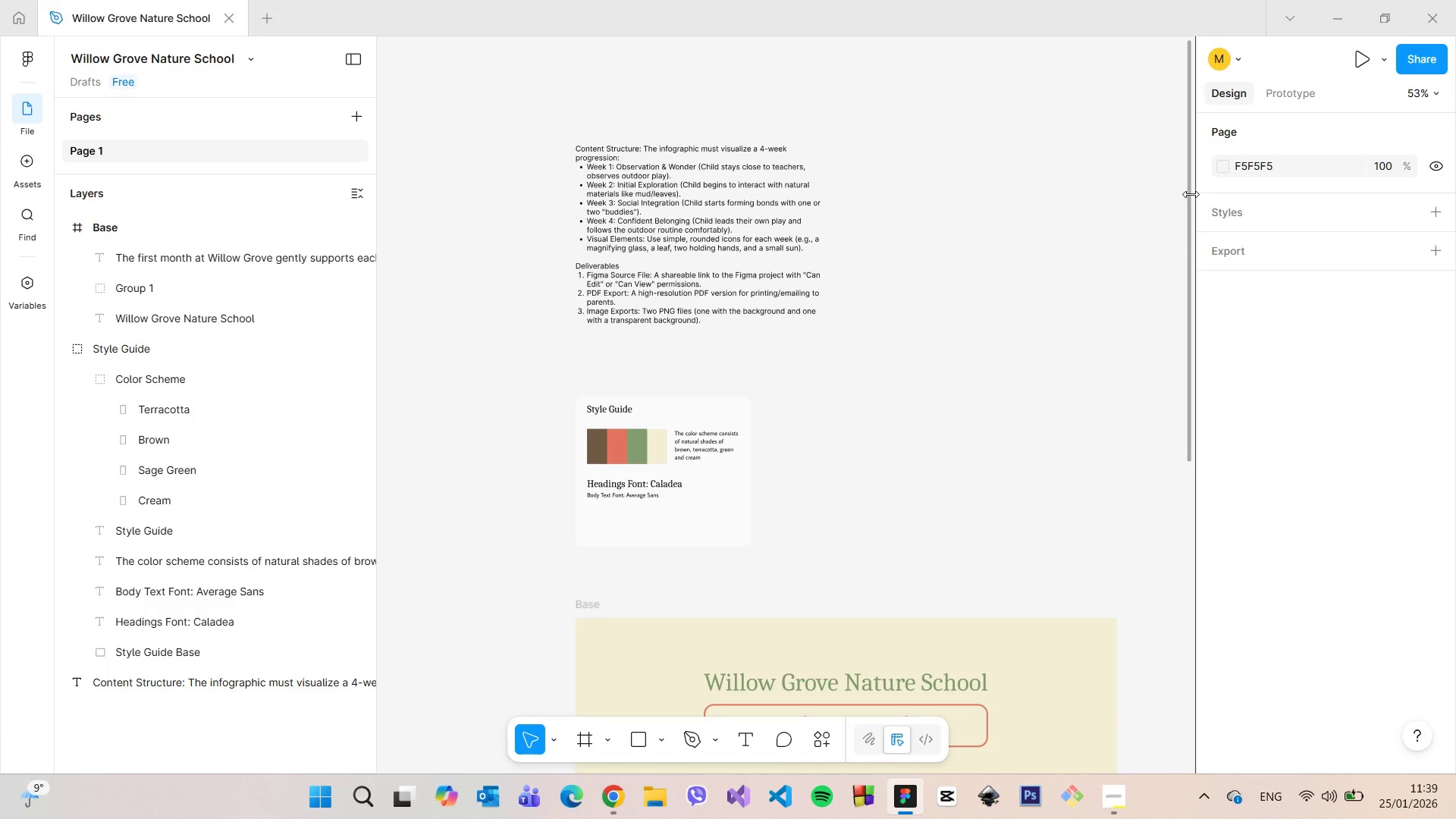 
wait(5.05)
 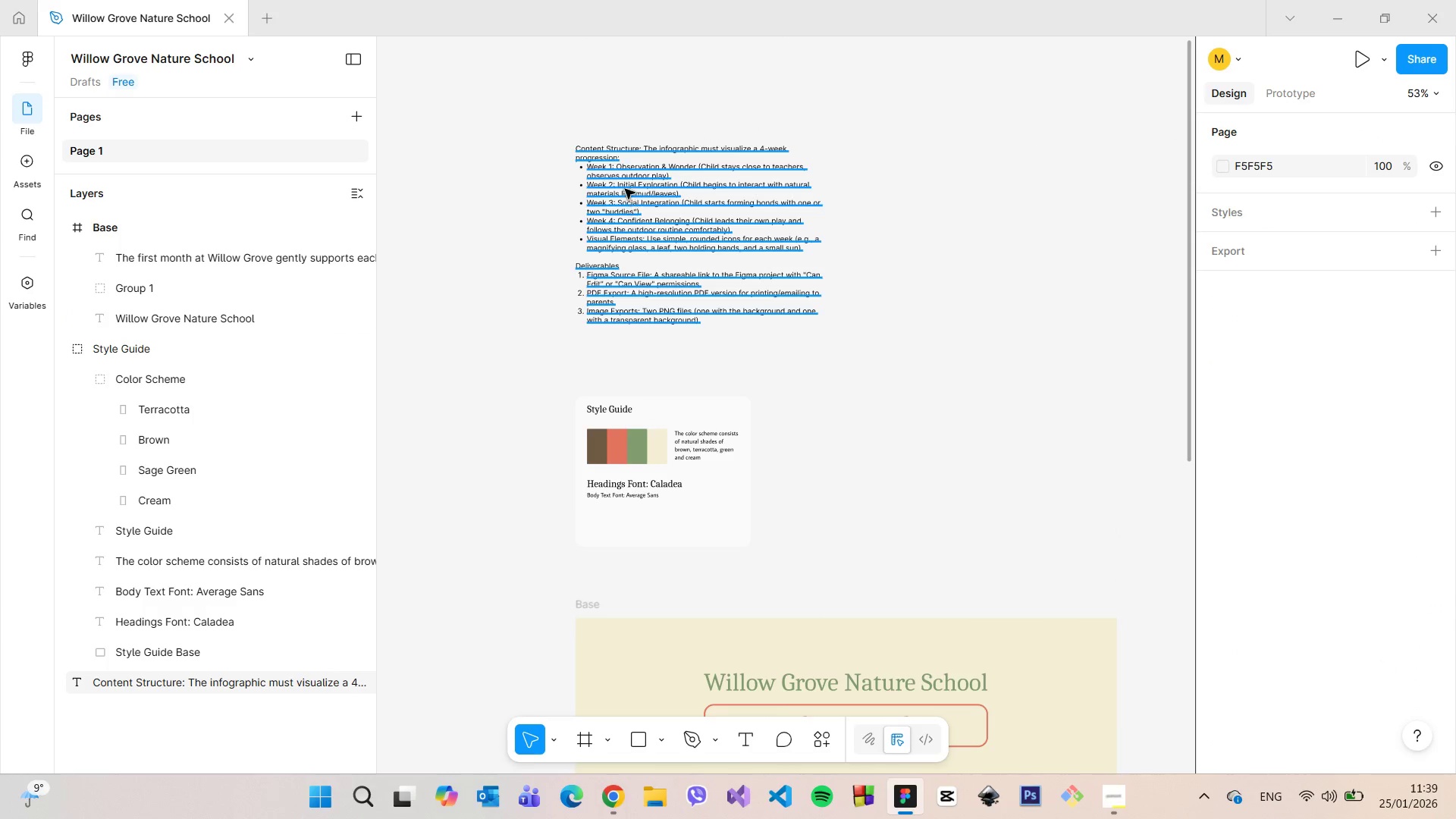 
left_click_drag(start_coordinate=[1188, 190], to_coordinate=[1177, 413])
 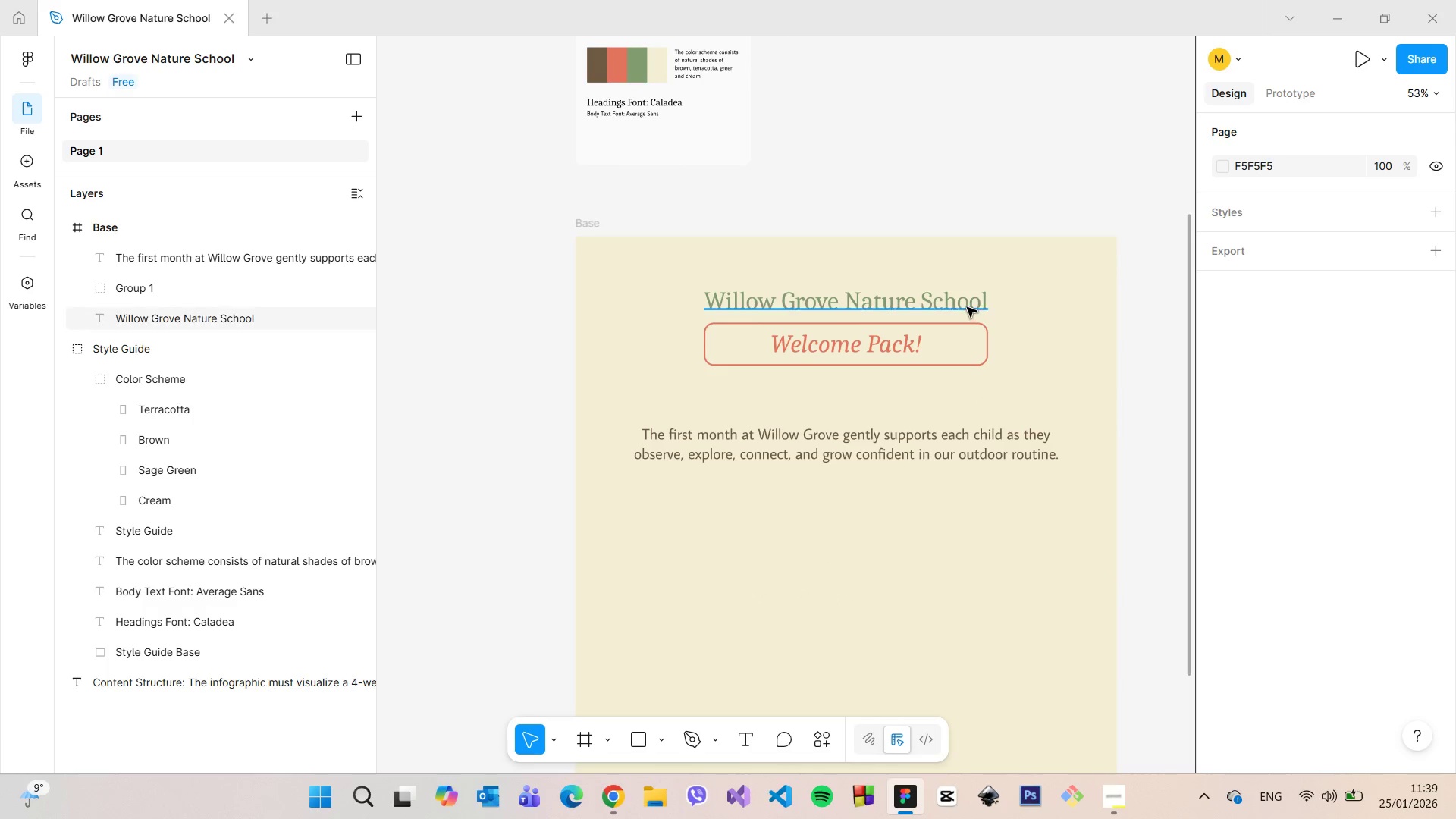 
left_click([966, 307])
 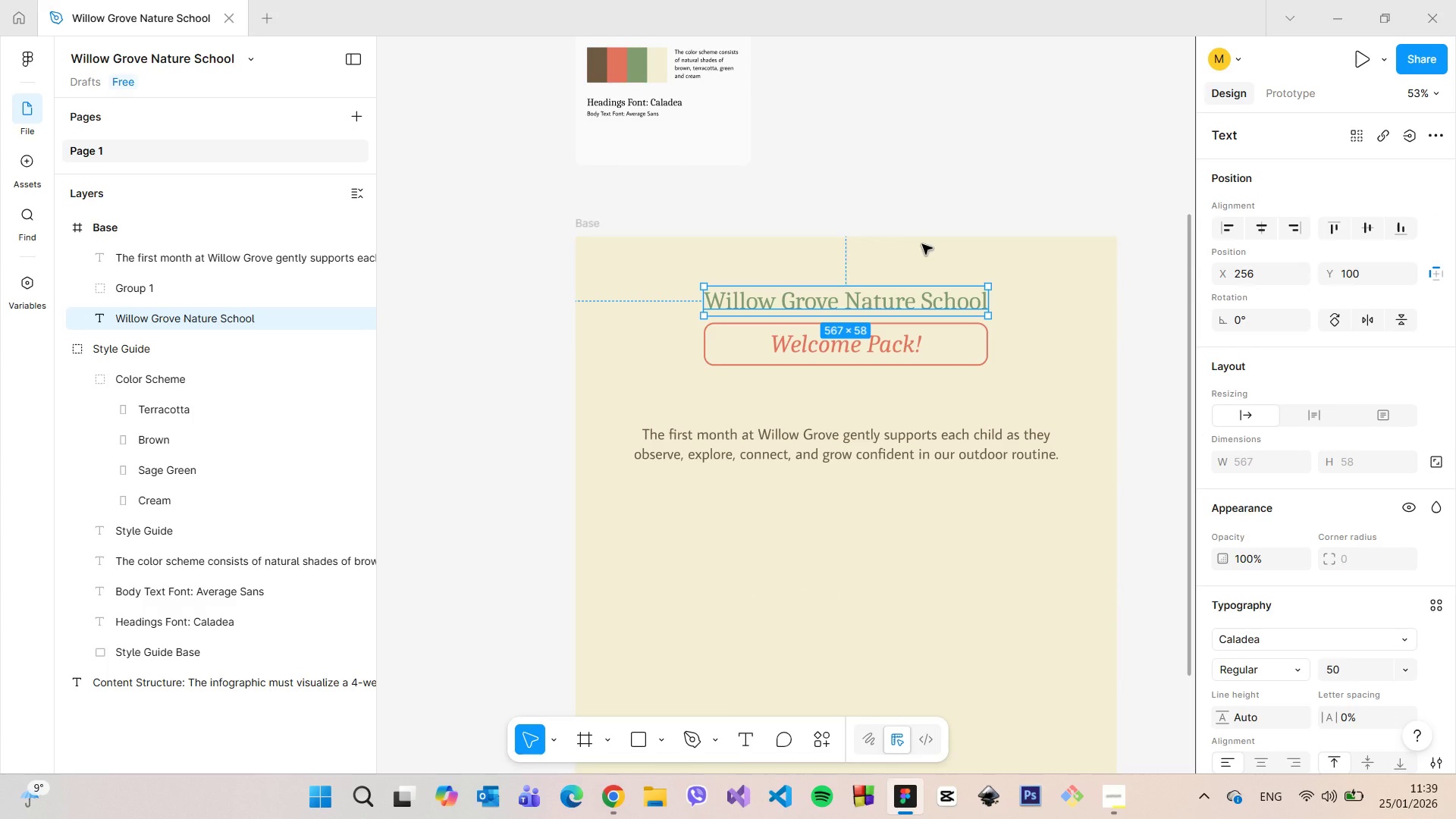 
hold_key(key=AltLeft, duration=0.73)
 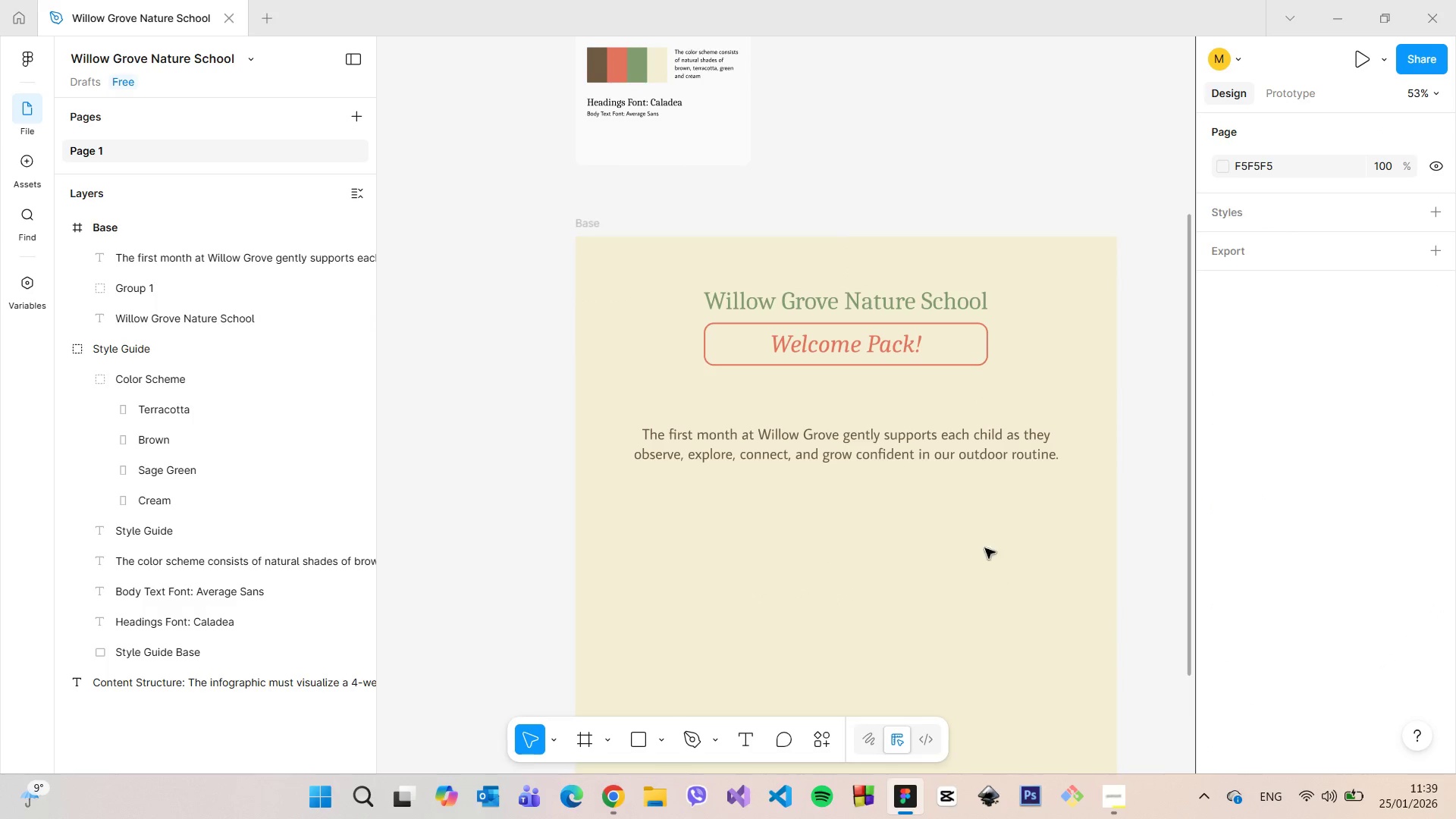 
left_click([933, 438])
 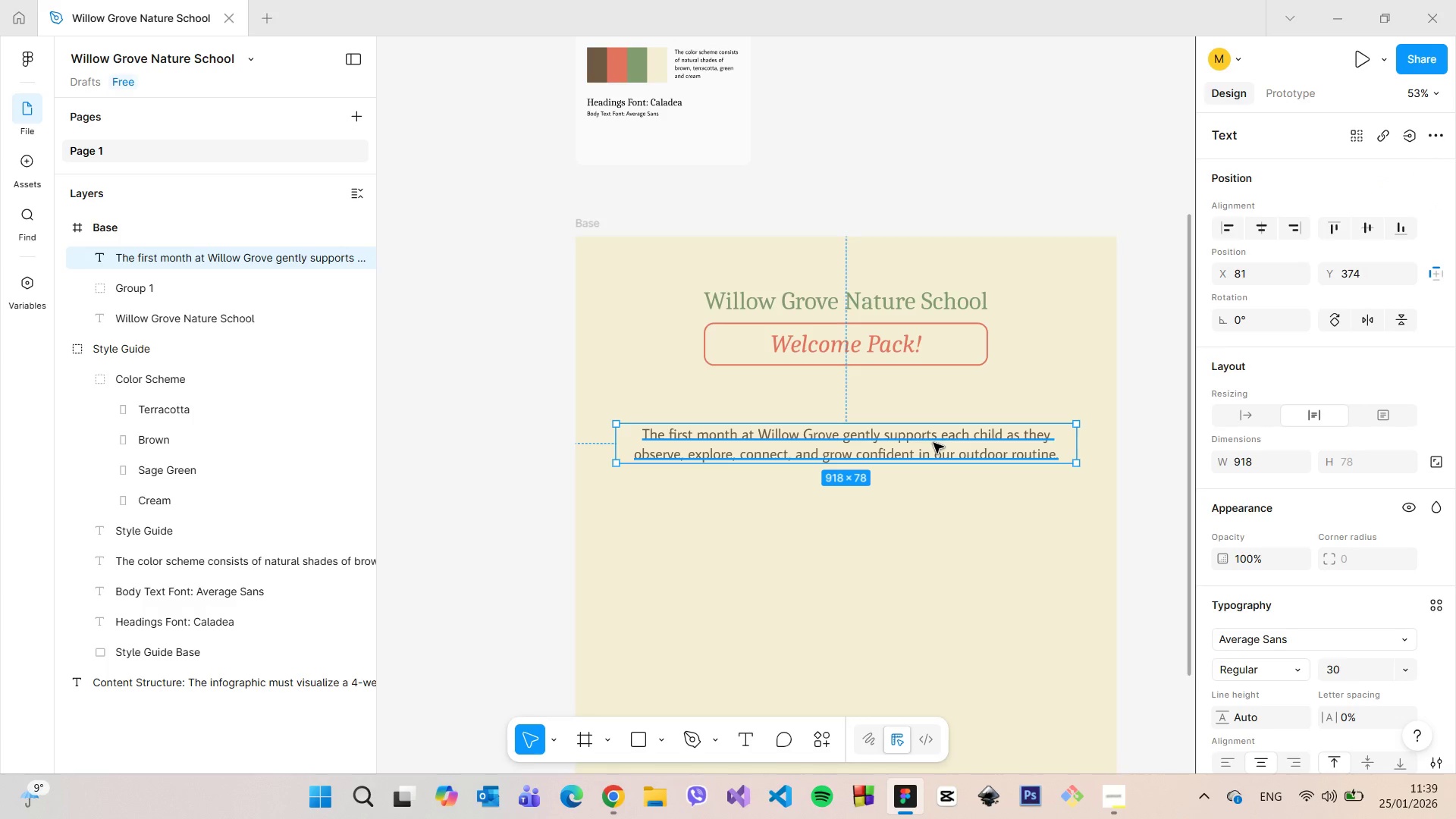 
left_click_drag(start_coordinate=[934, 443], to_coordinate=[934, 404])
 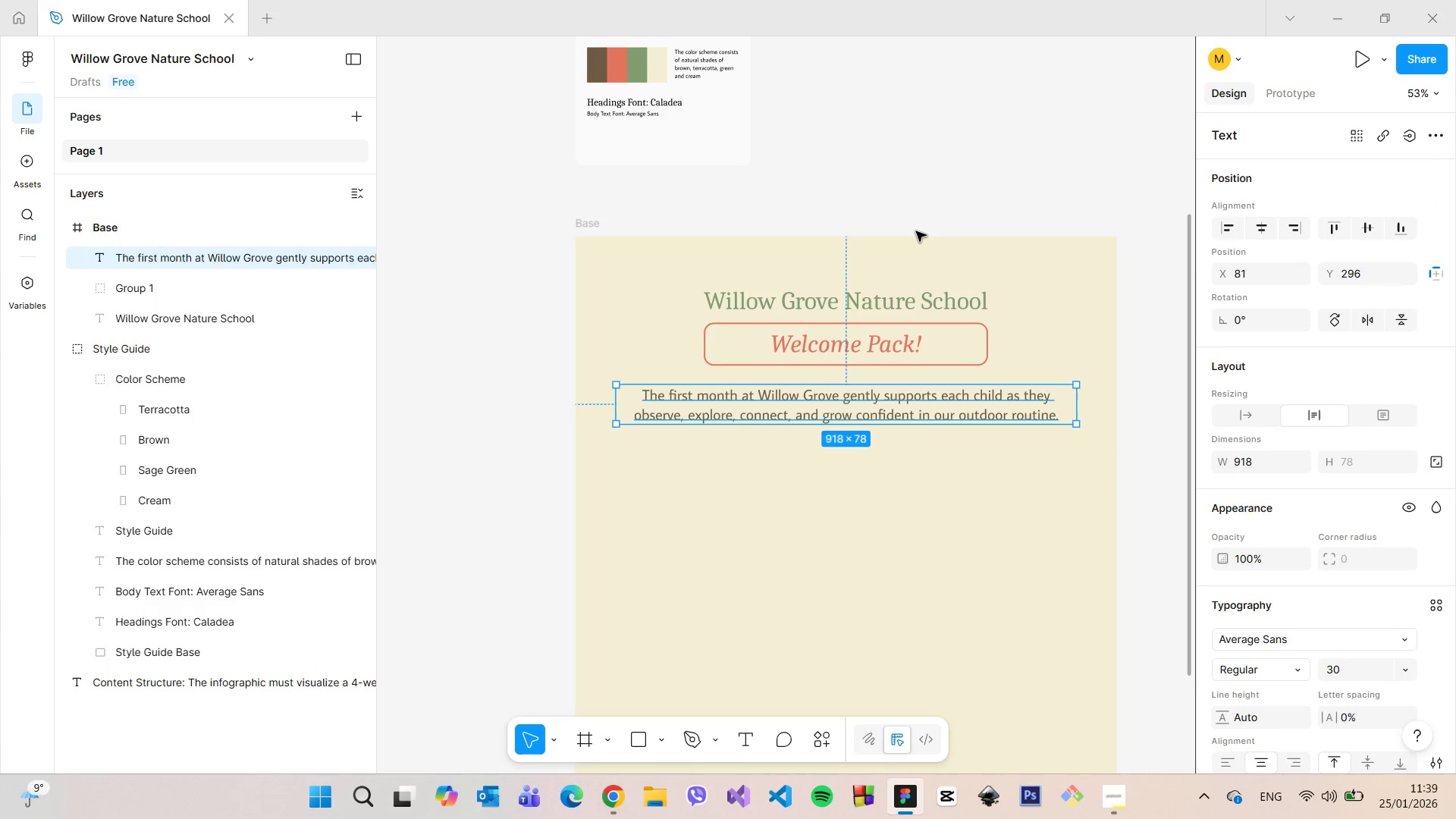 
left_click([915, 231])
 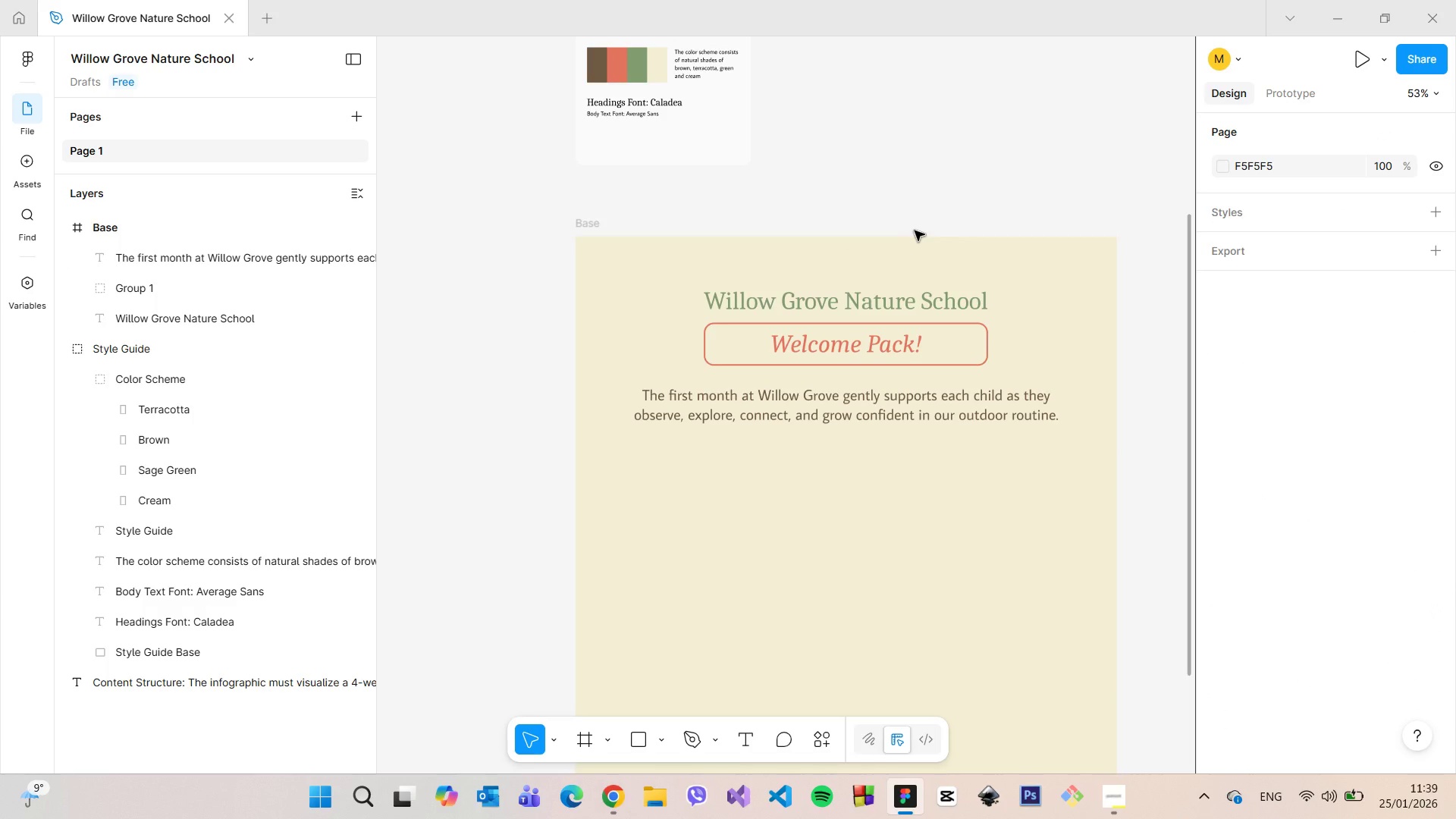 
scroll: coordinate [947, 303], scroll_direction: down, amount: 8.0
 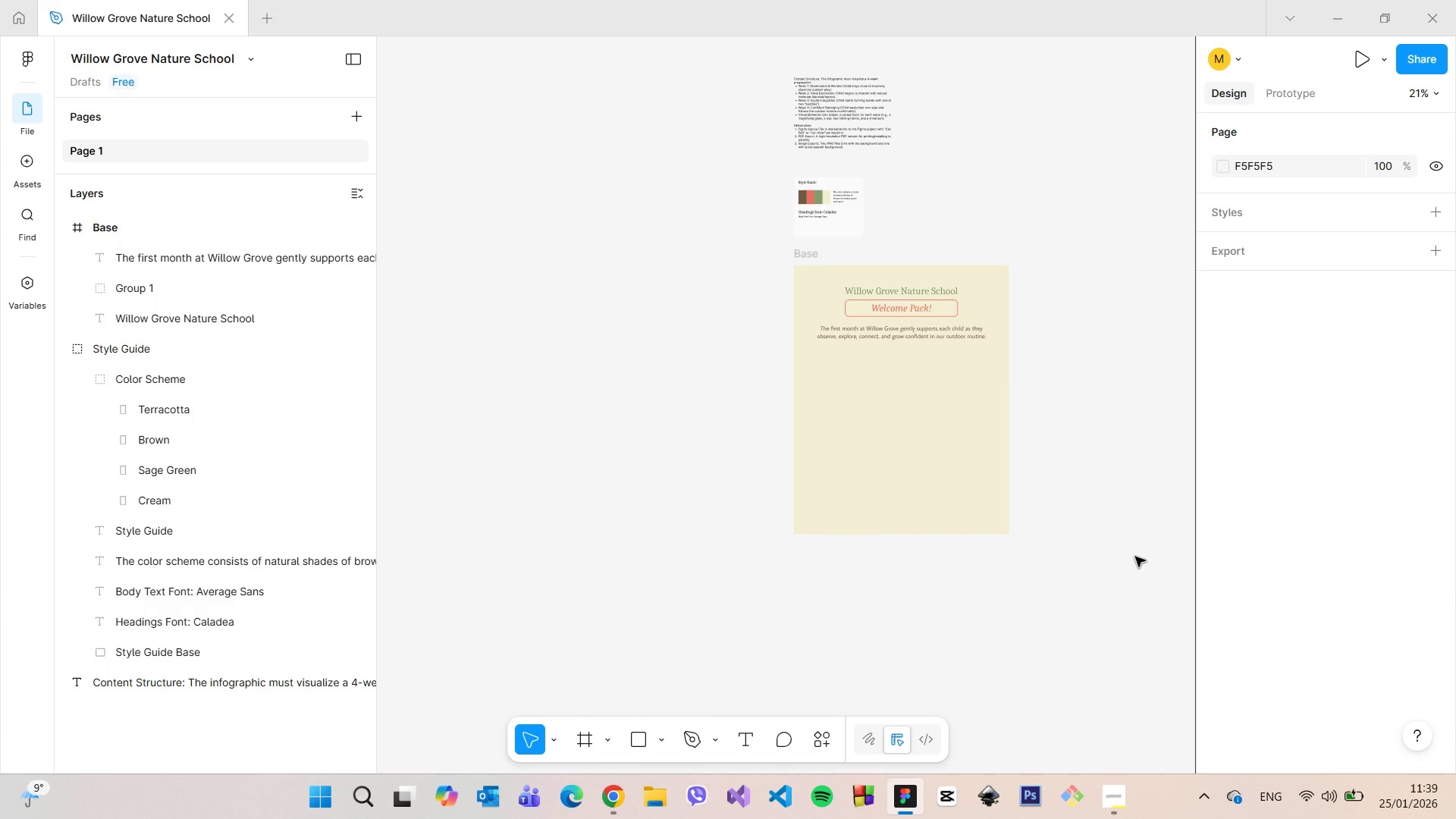 
scroll: coordinate [1135, 557], scroll_direction: up, amount: 4.0
 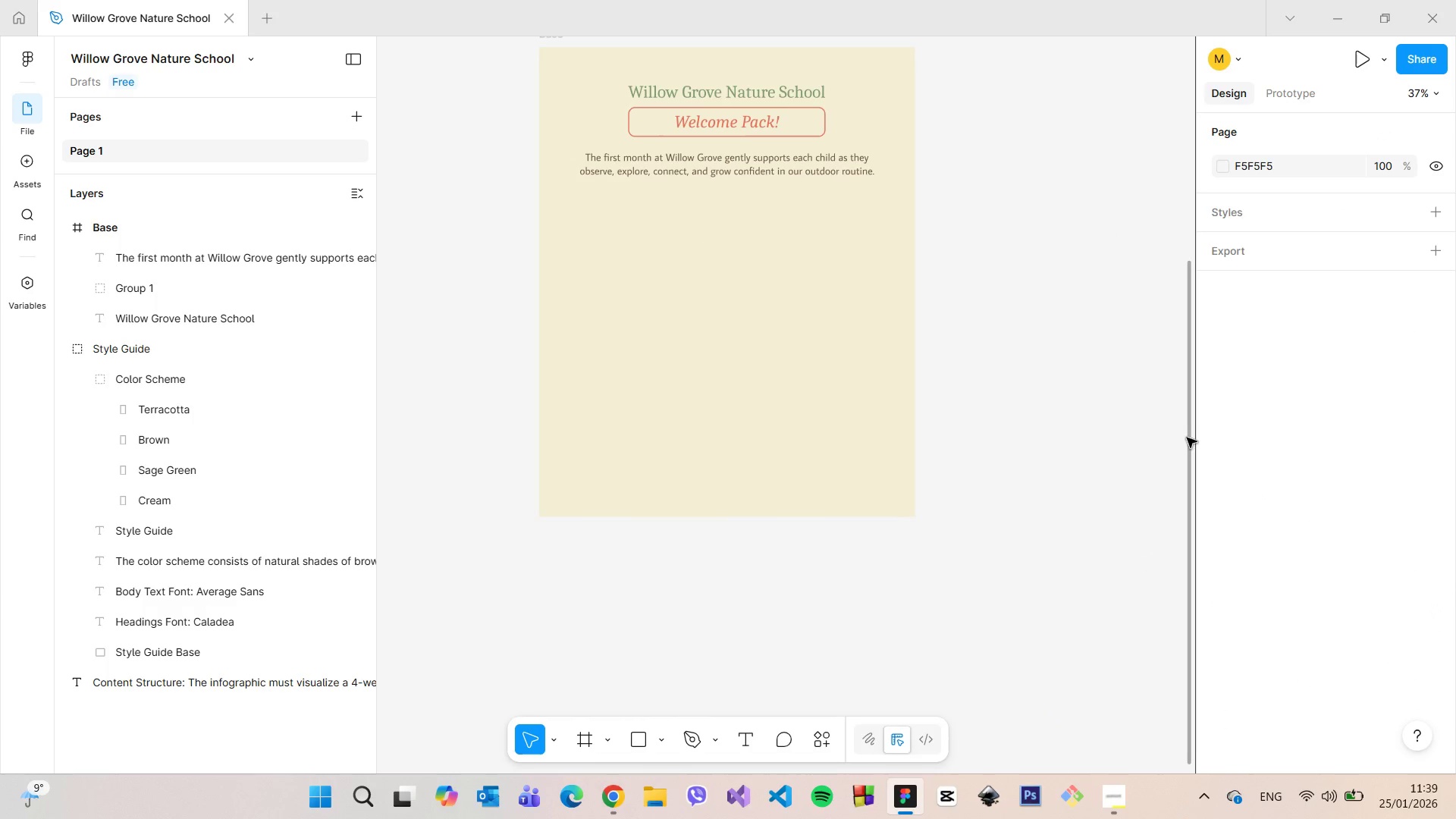 
left_click_drag(start_coordinate=[1186, 437], to_coordinate=[1174, 349])
 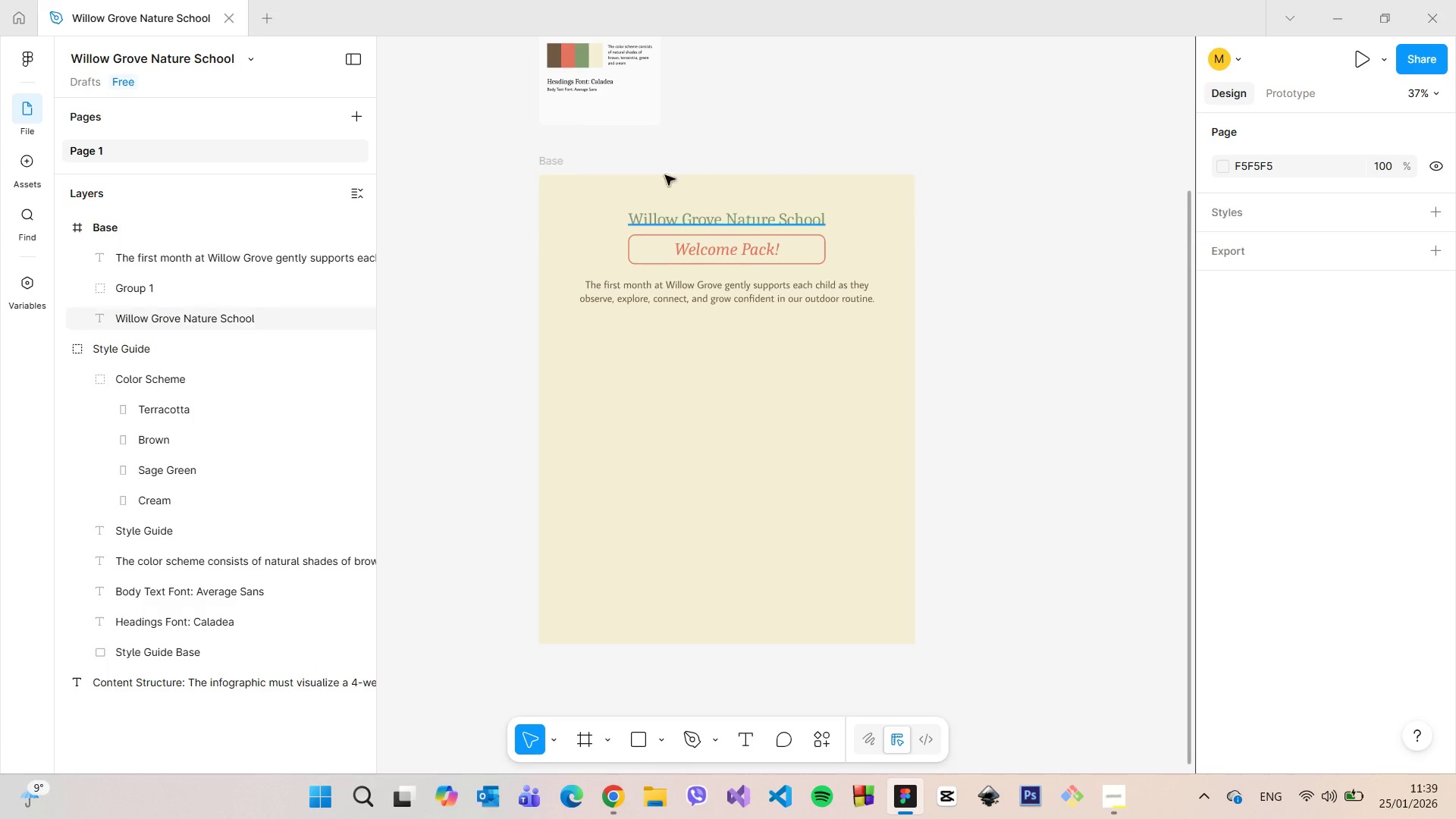 
scroll: coordinate [650, 132], scroll_direction: up, amount: 5.0
 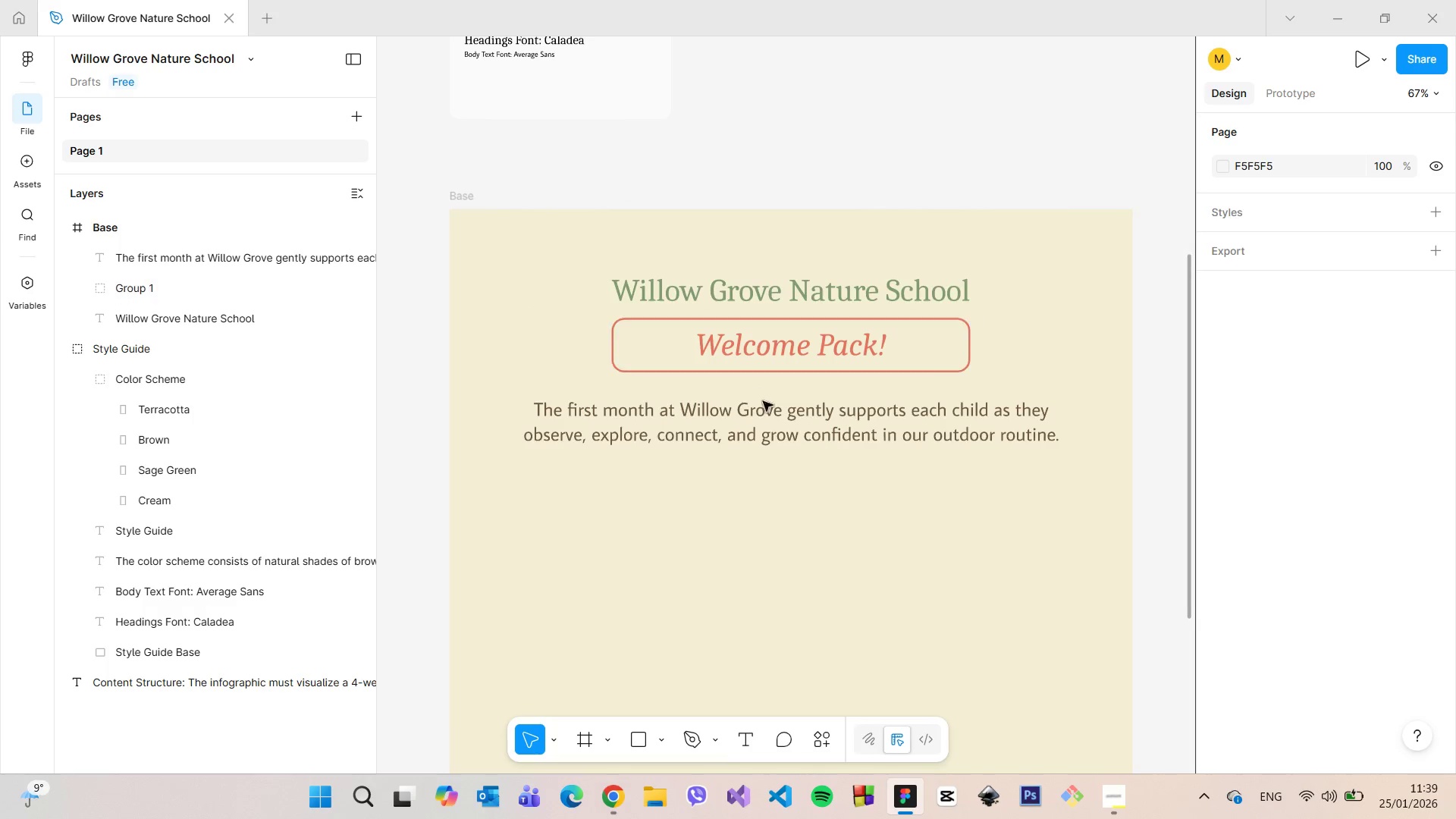 
left_click([770, 418])
 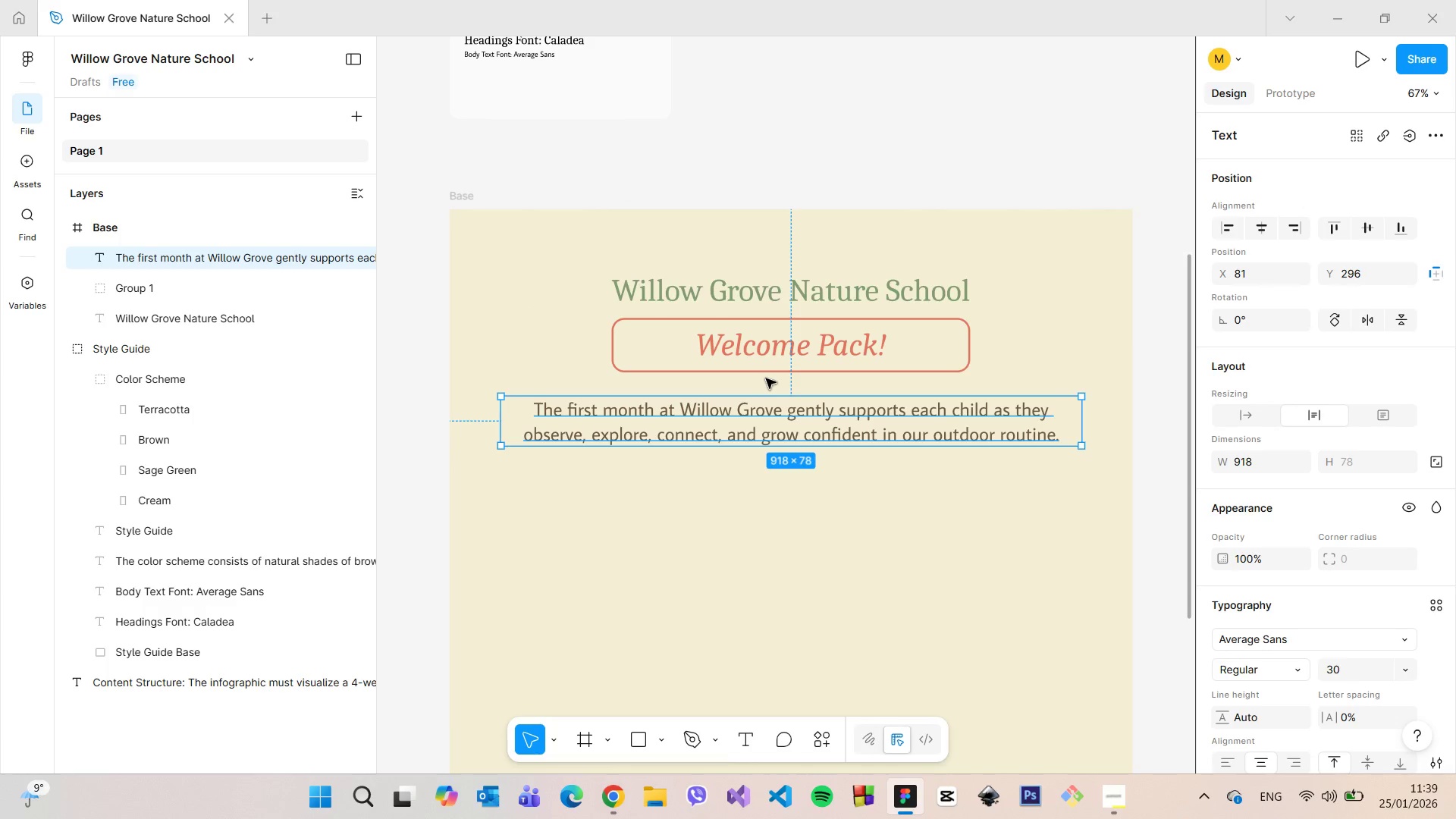 
hold_key(key=AltLeft, duration=1.52)
 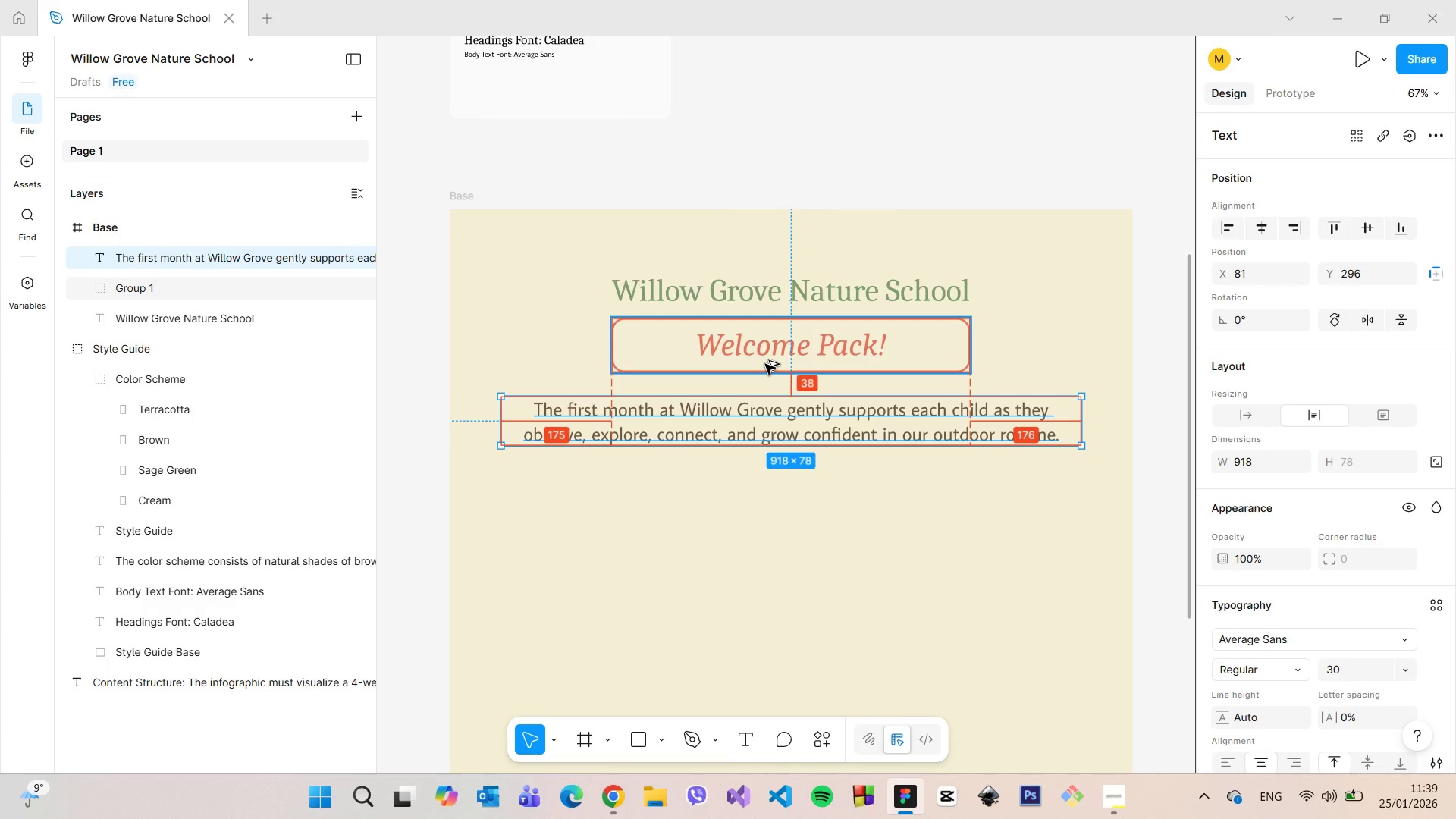 
hold_key(key=AltLeft, duration=1.51)
 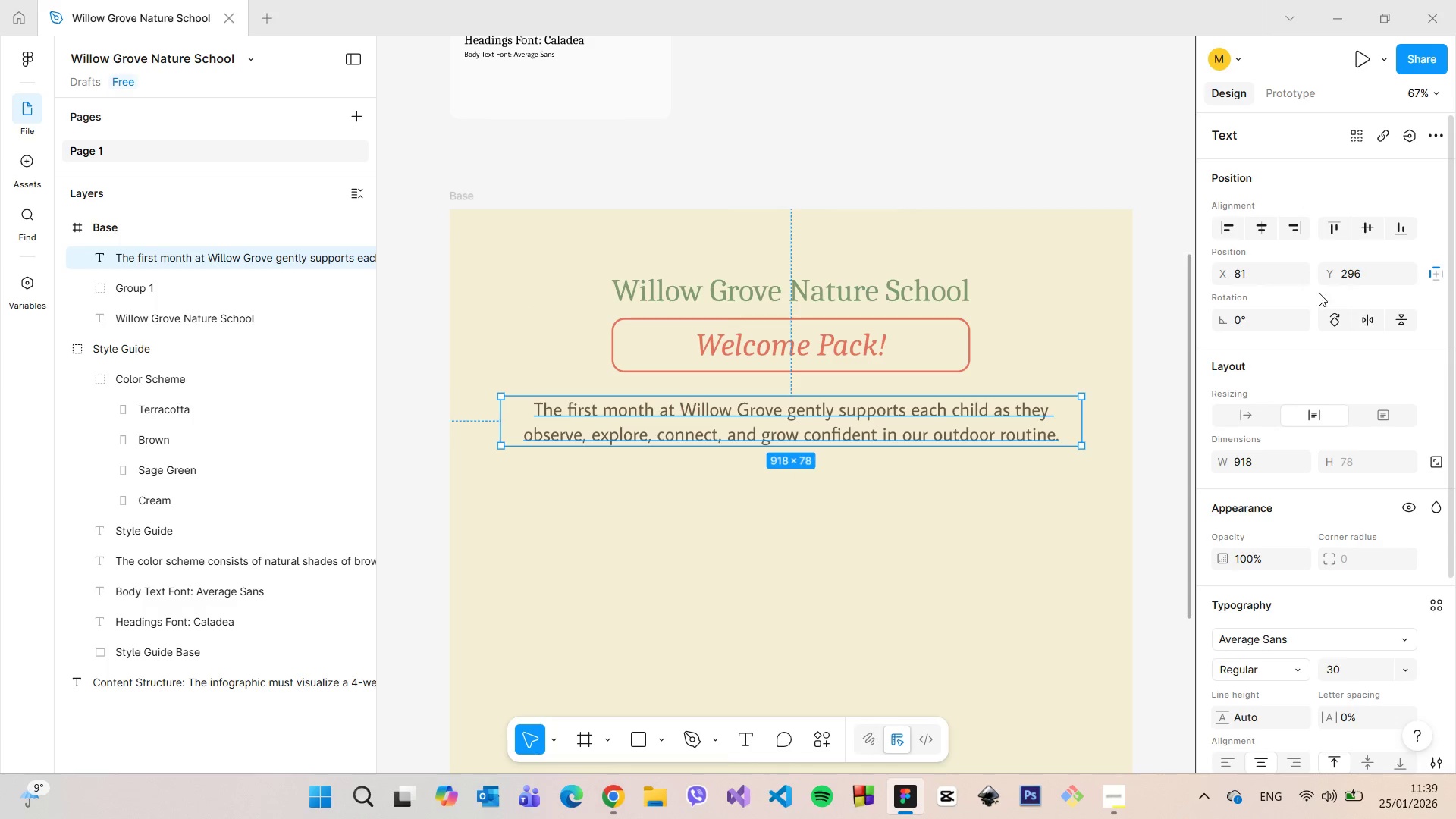 
hold_key(key=AltLeft, duration=3.11)
left_click_drag(start_coordinate=[924, 427], to_coordinate=[924, 435])
 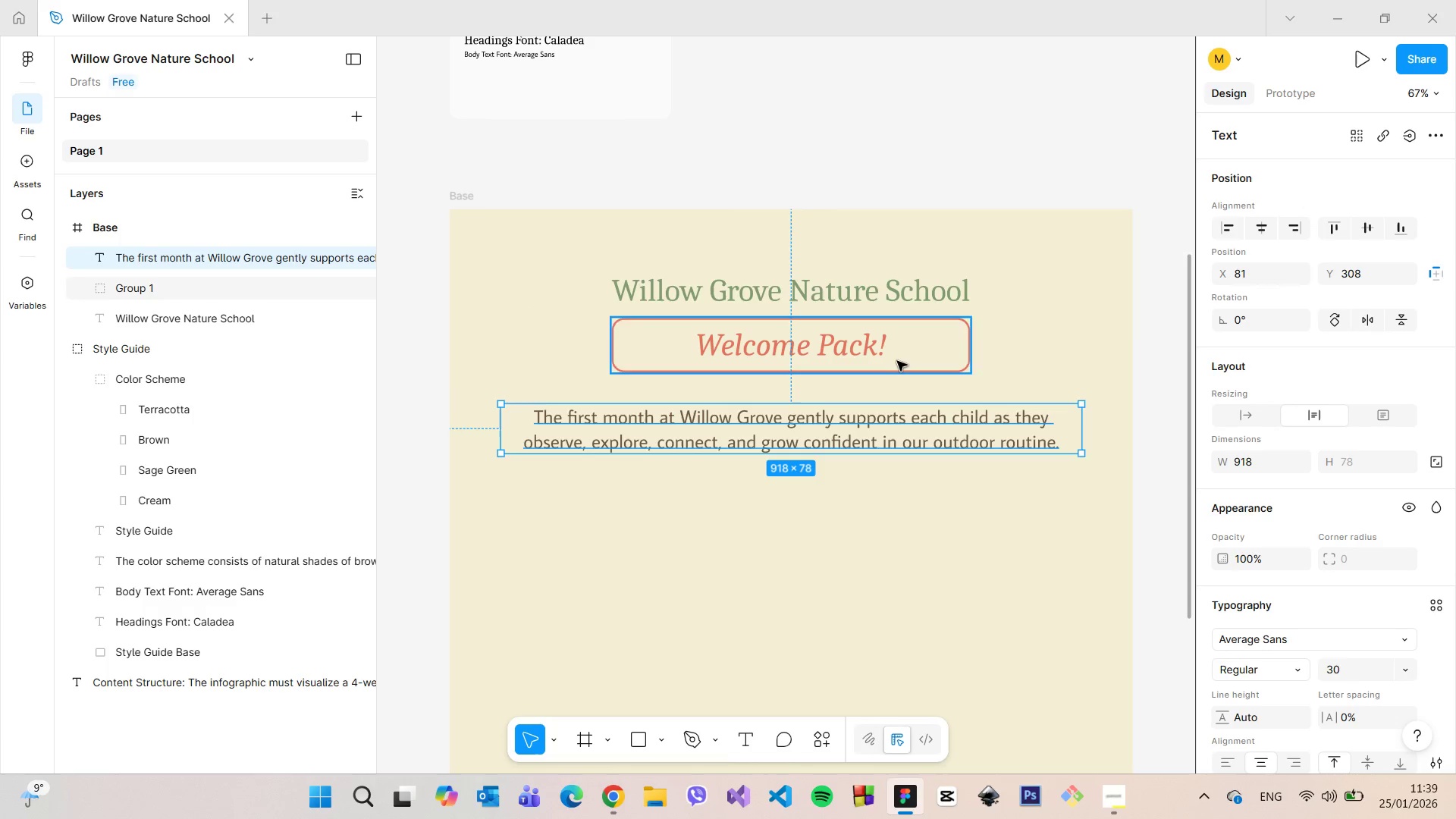 
hold_key(key=AltLeft, duration=1.31)
 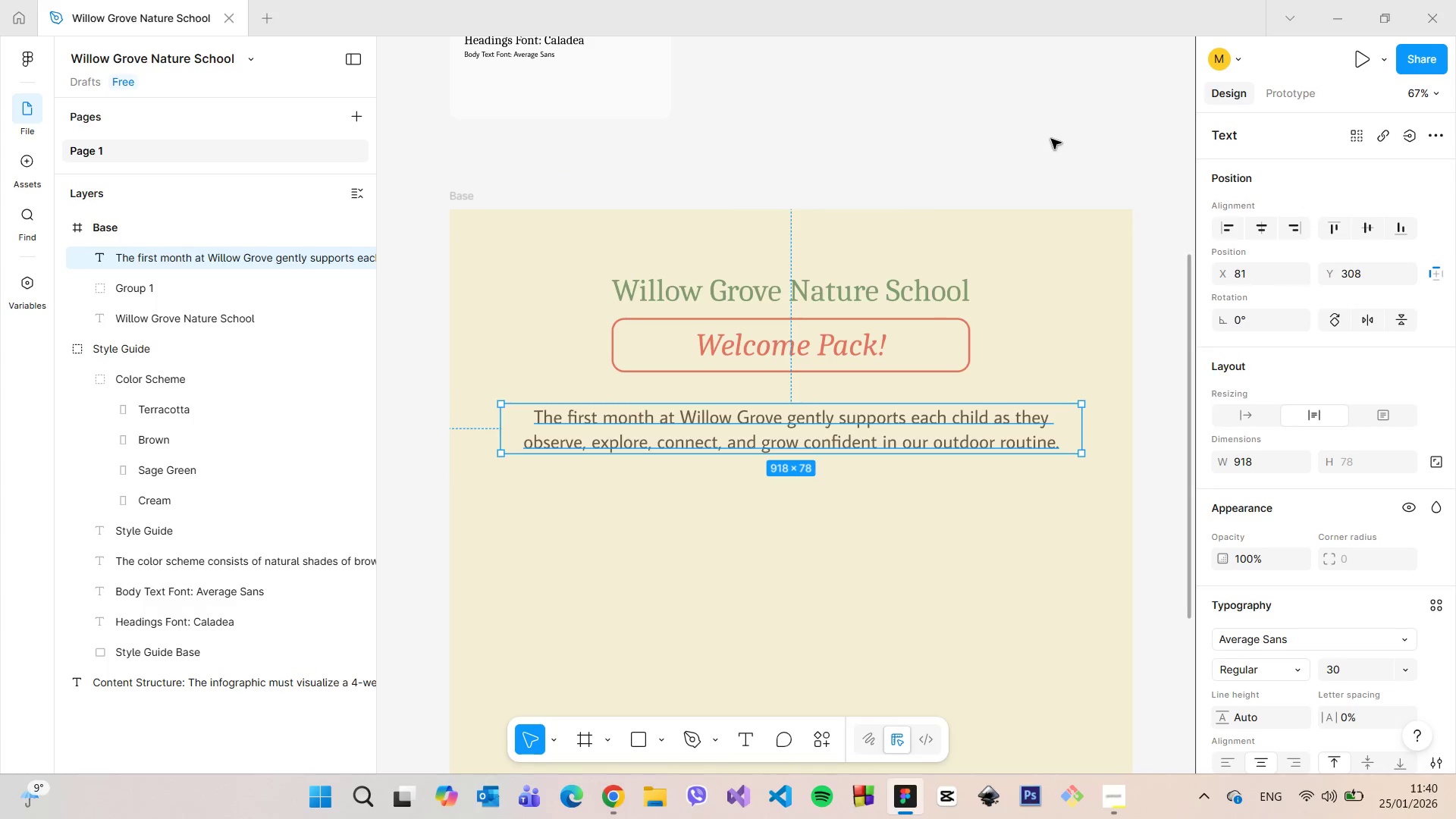 
left_click([1046, 120])
 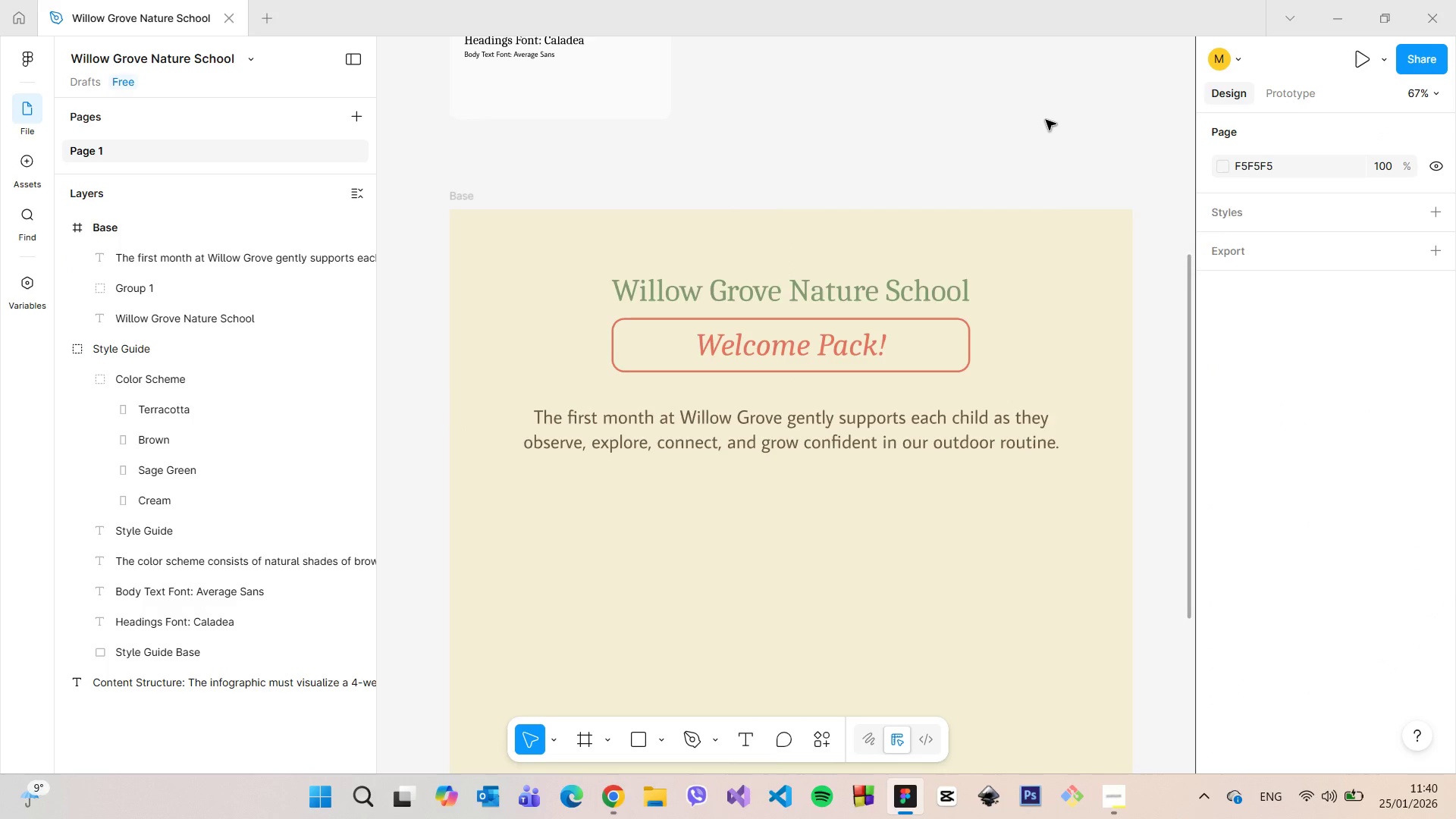 
scroll: coordinate [896, 566], scroll_direction: down, amount: 9.0
 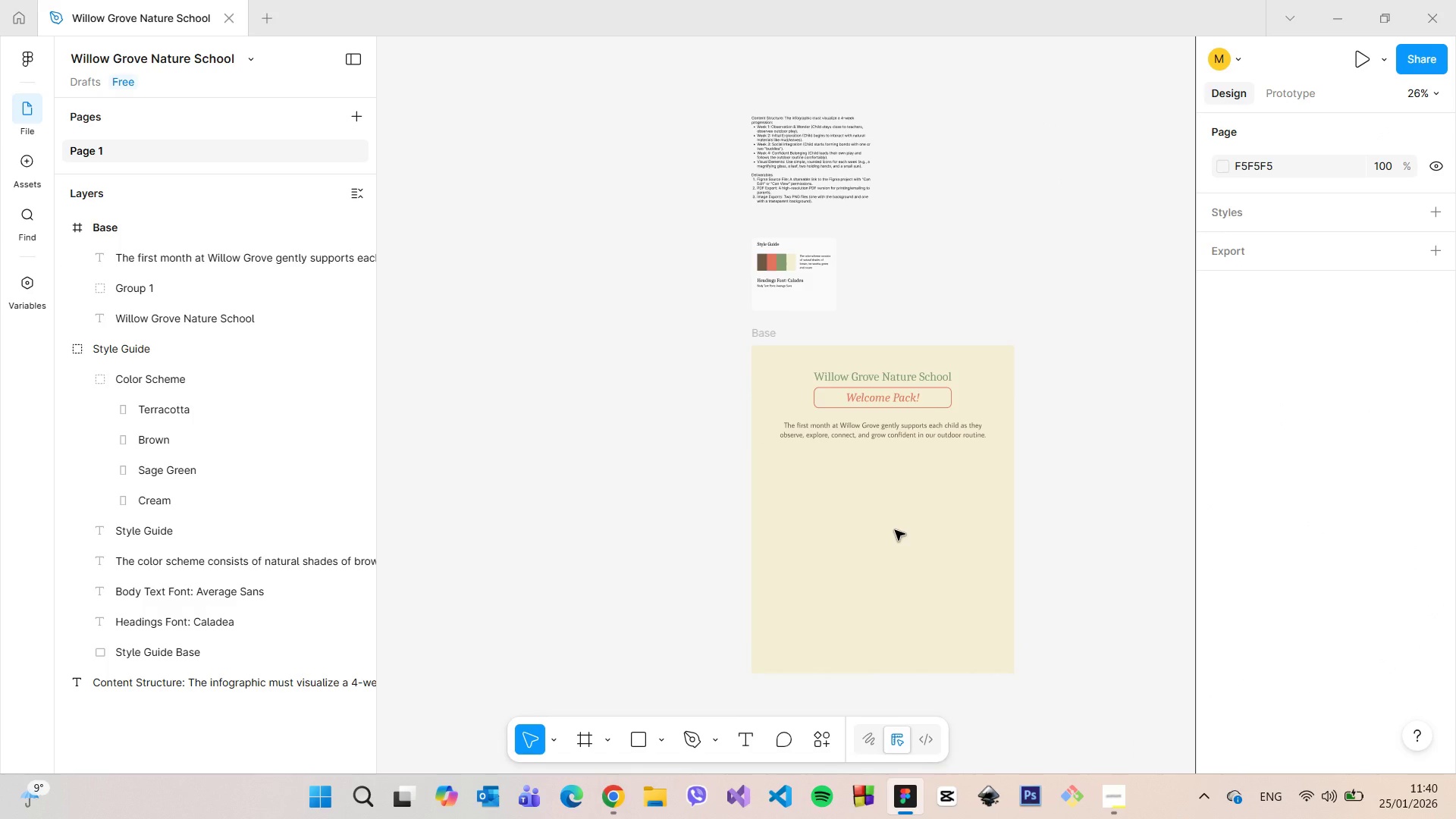 
wait(6.57)
 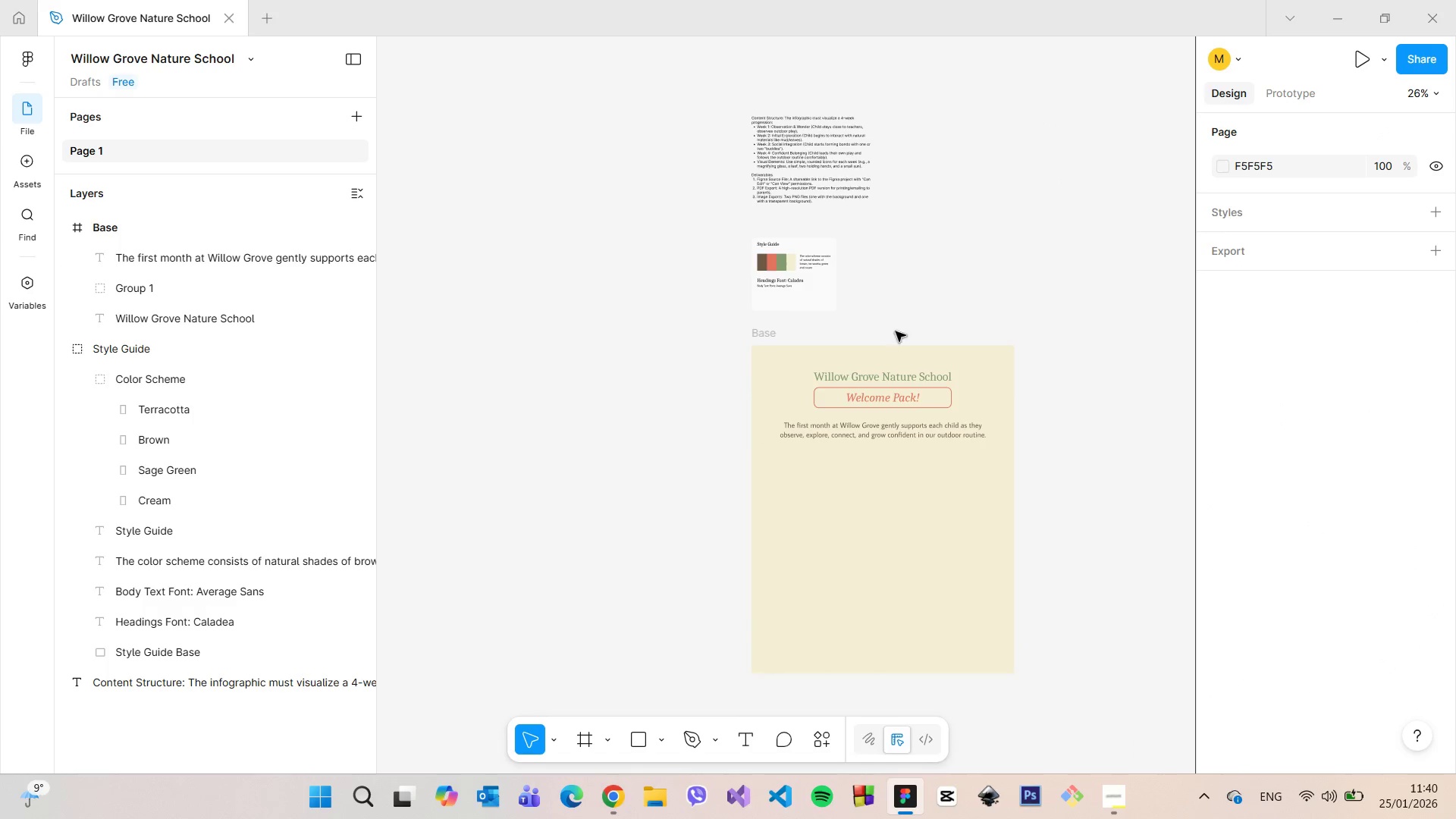 
scroll: coordinate [937, 389], scroll_direction: up, amount: 11.0
 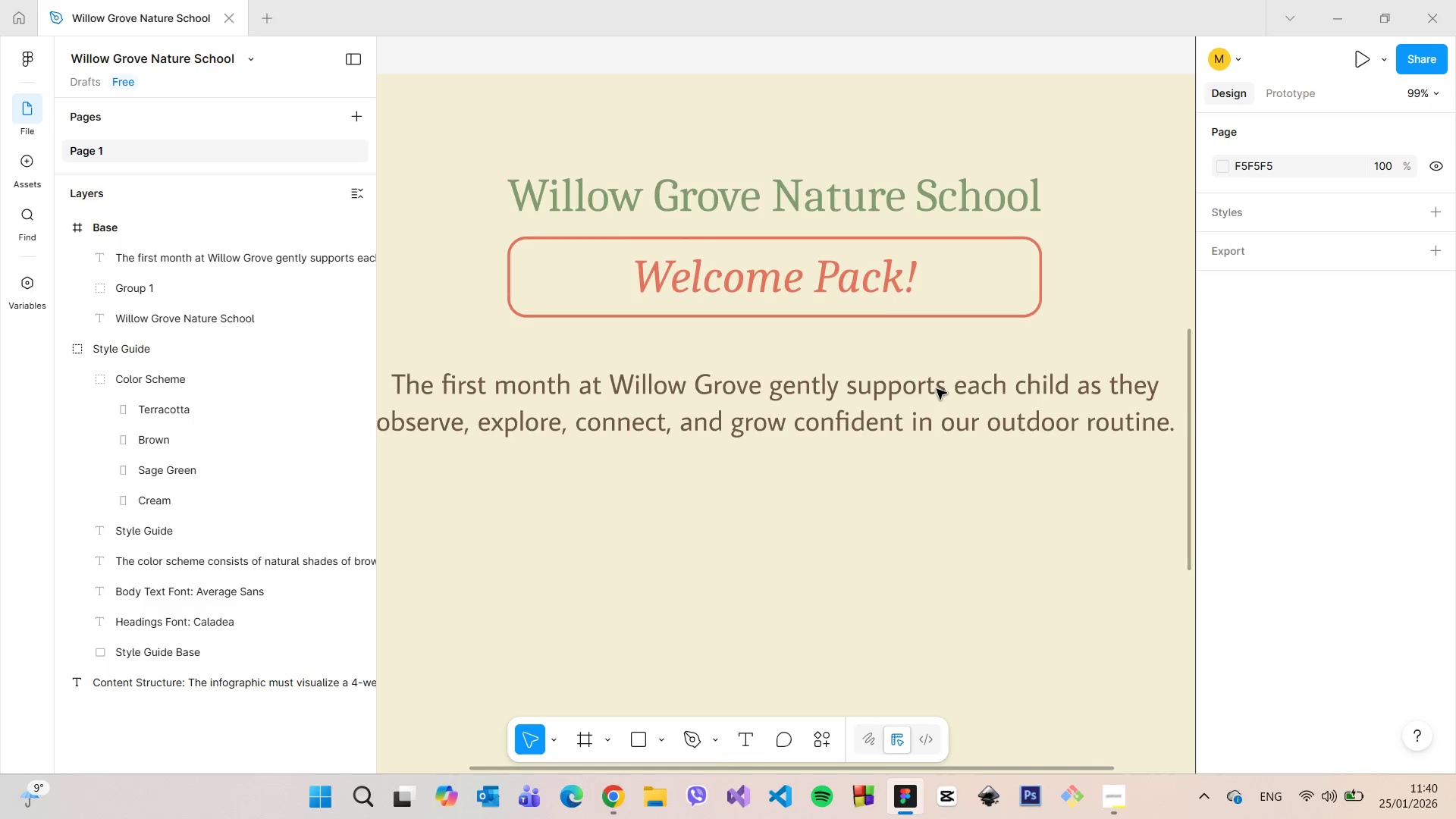 
scroll: coordinate [936, 389], scroll_direction: down, amount: 3.0
 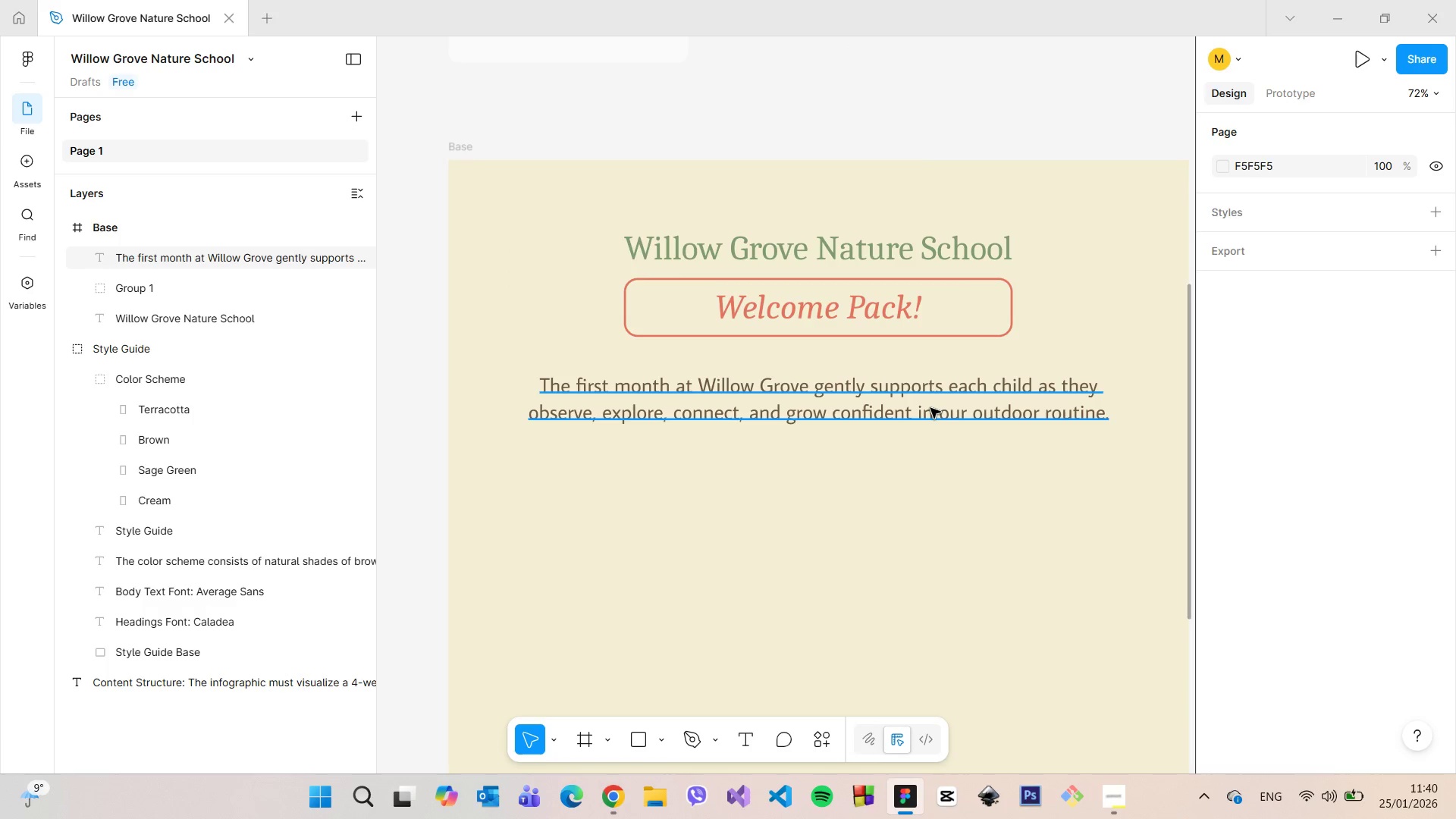 
left_click([930, 408])
 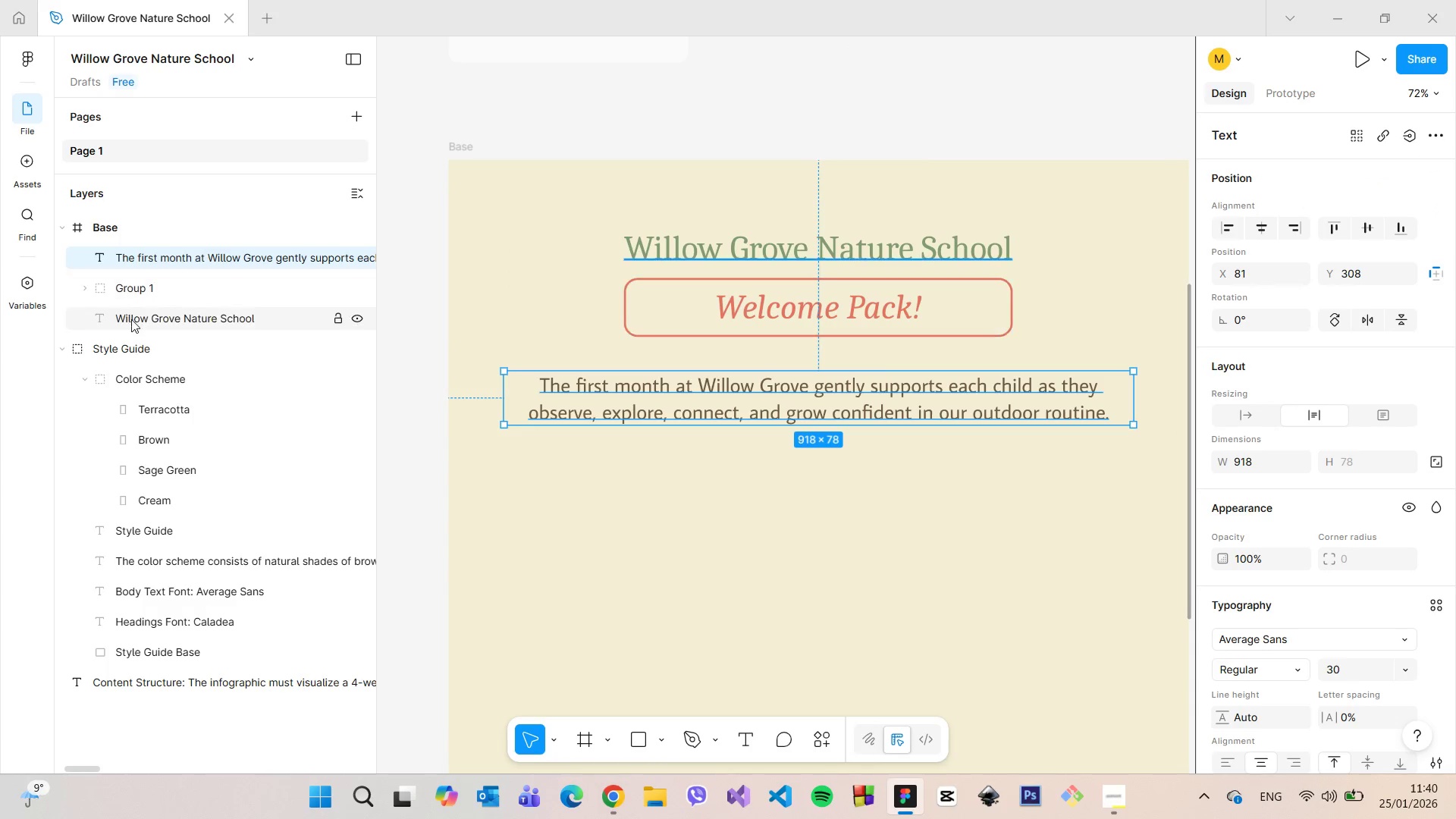 
left_click([140, 290])
 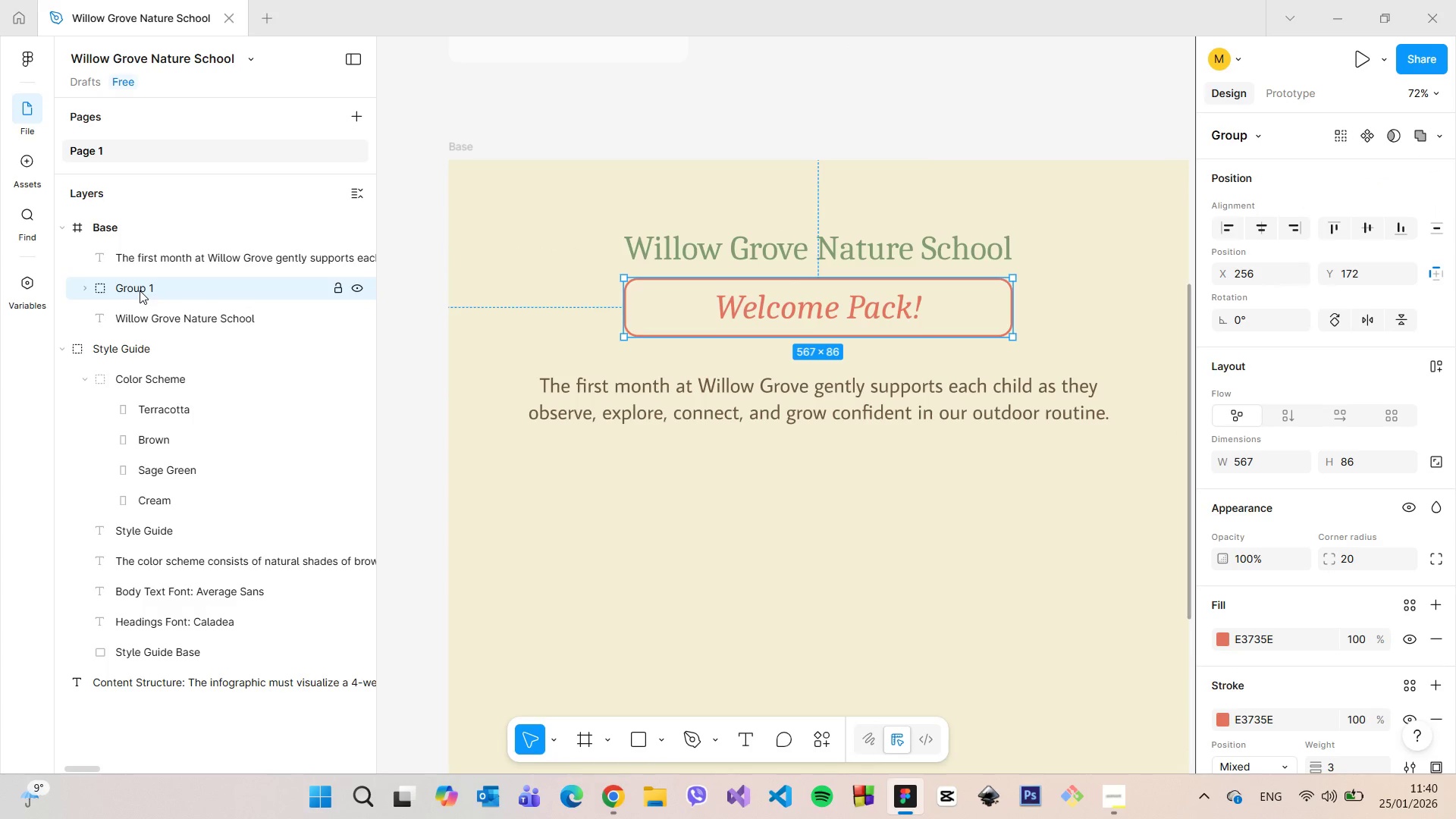 
double_click([140, 290])
 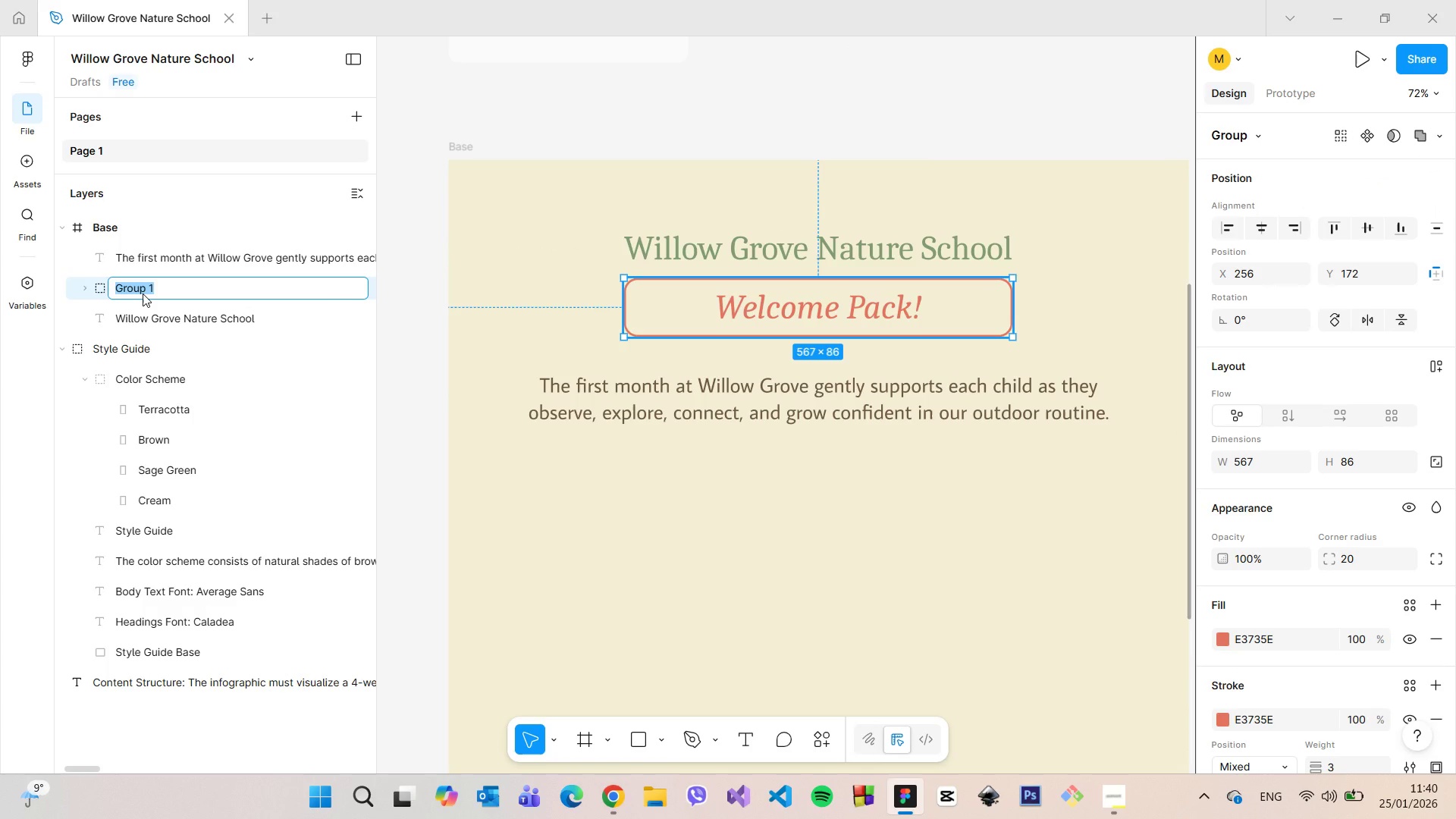 
type(Heading)
 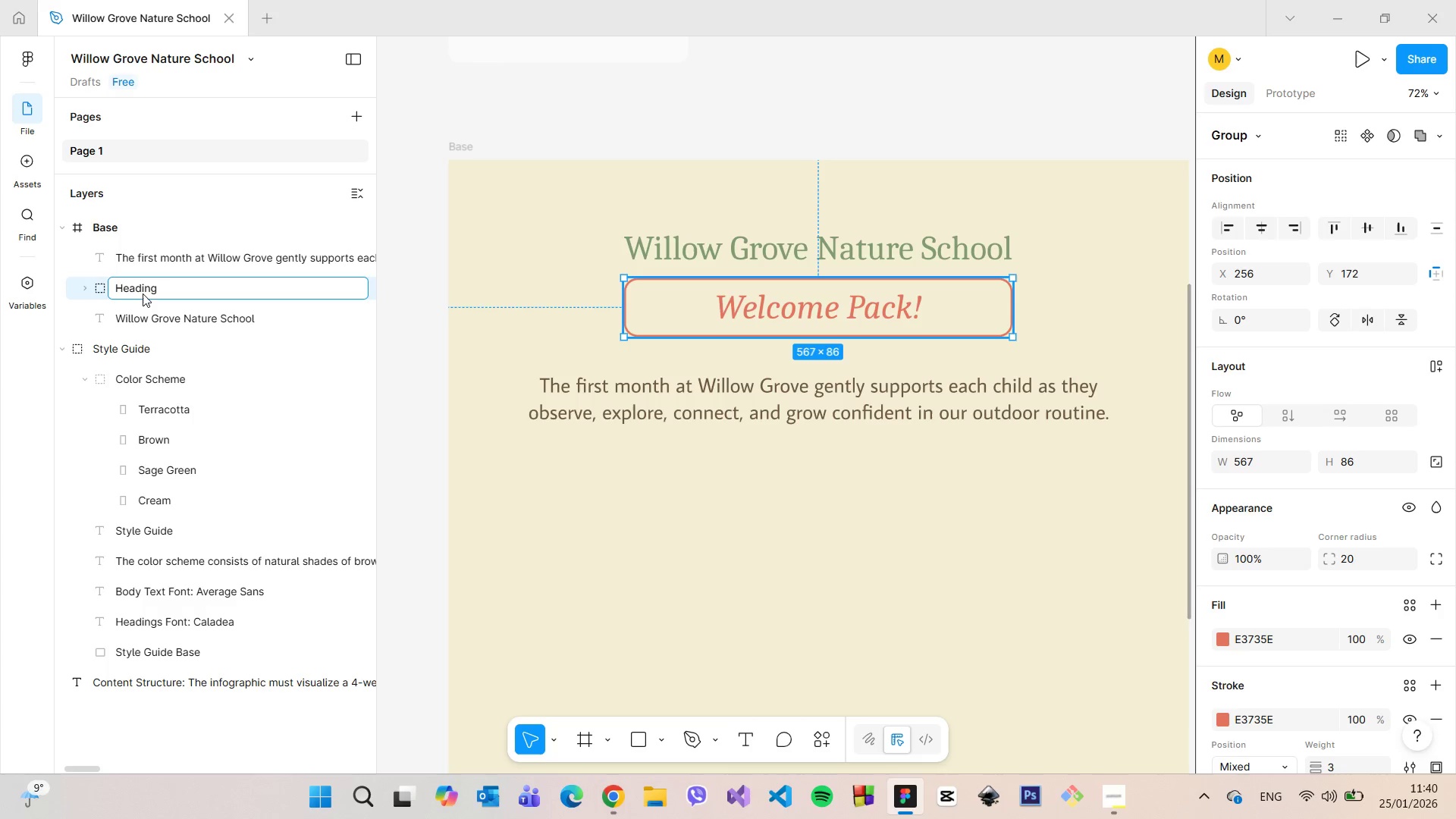 
key(Enter)
 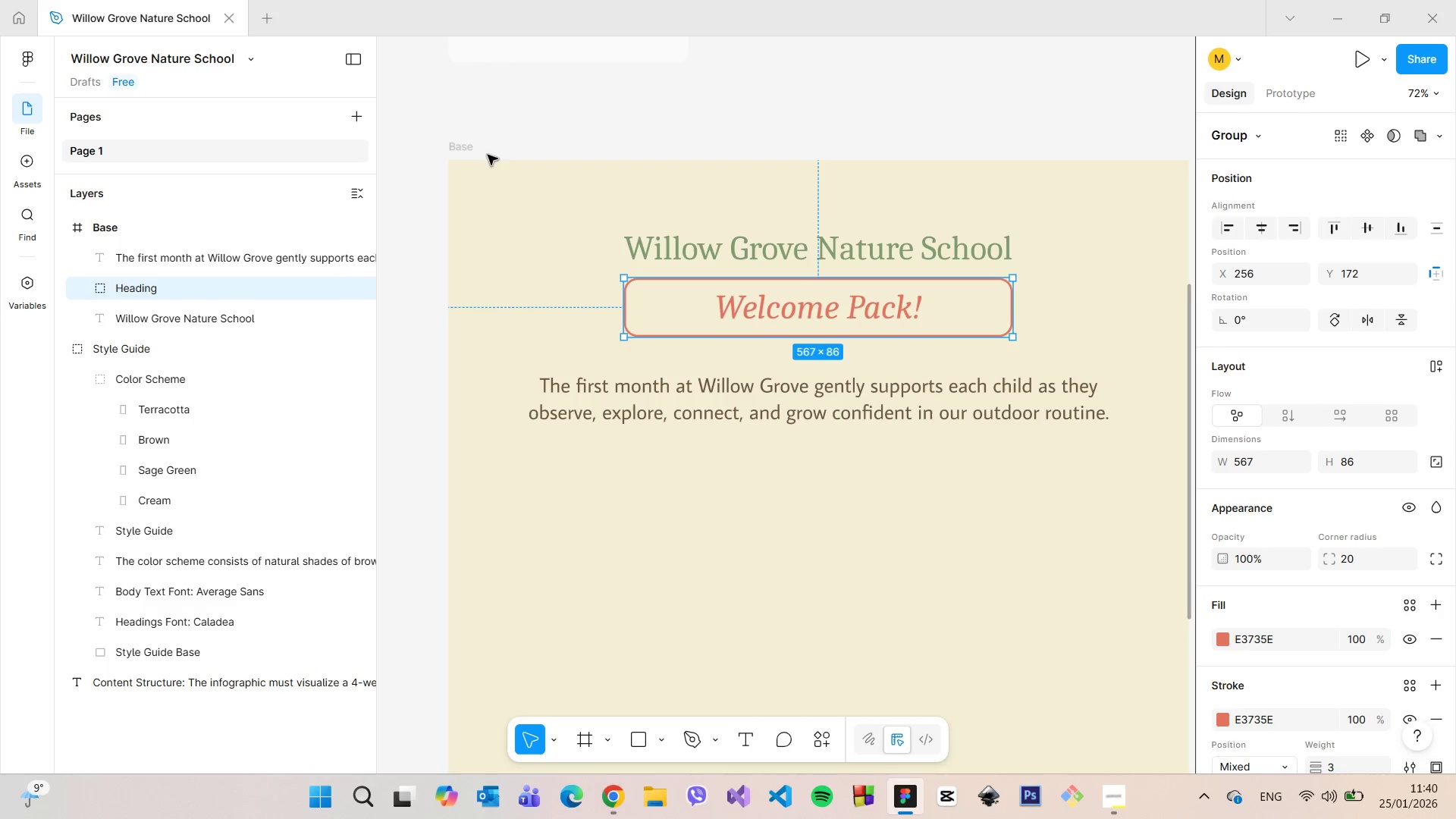 
left_click([738, 64])
 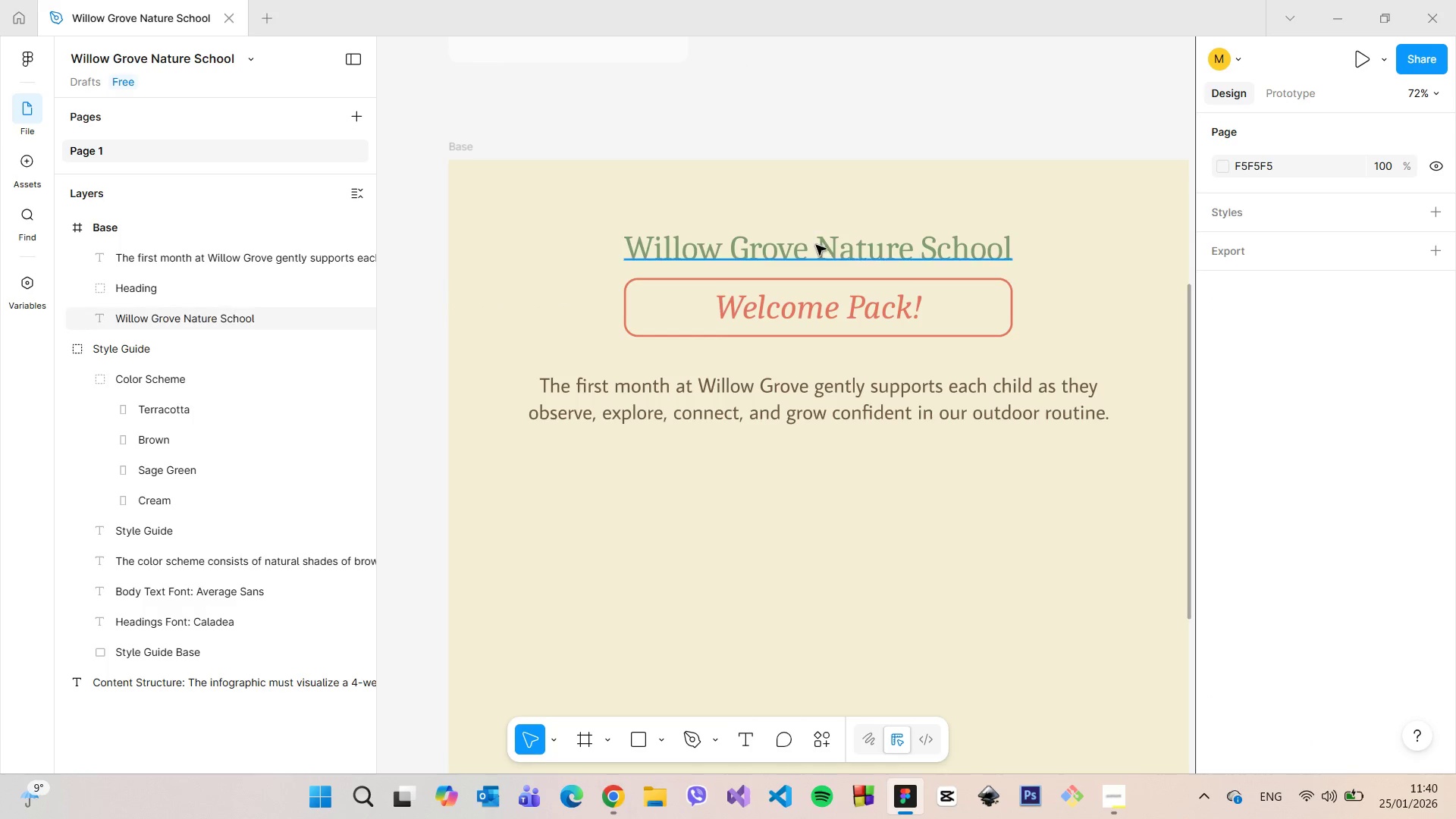 
left_click([817, 249])
 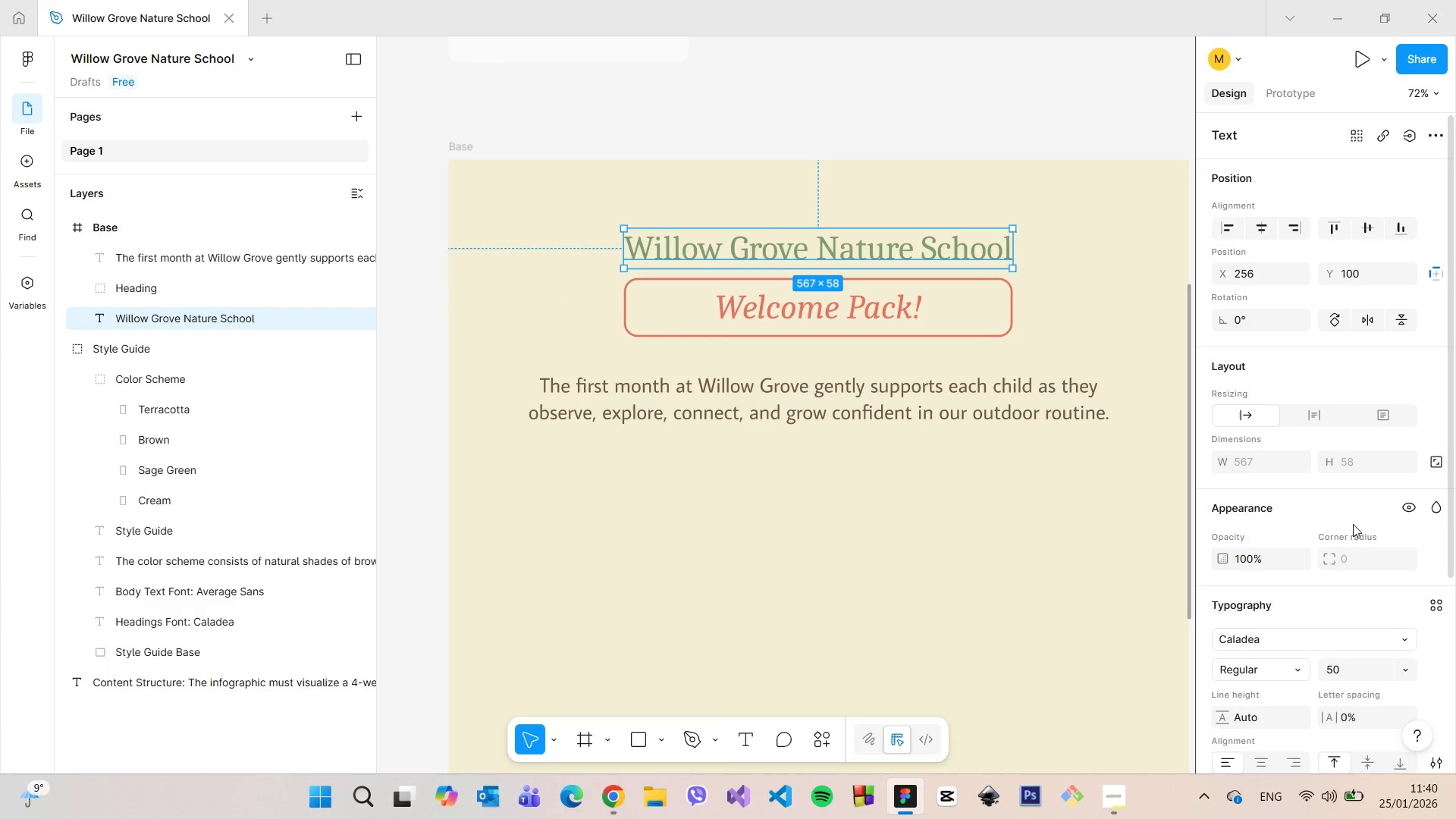 
scroll: coordinate [1384, 592], scroll_direction: down, amount: 1.0
 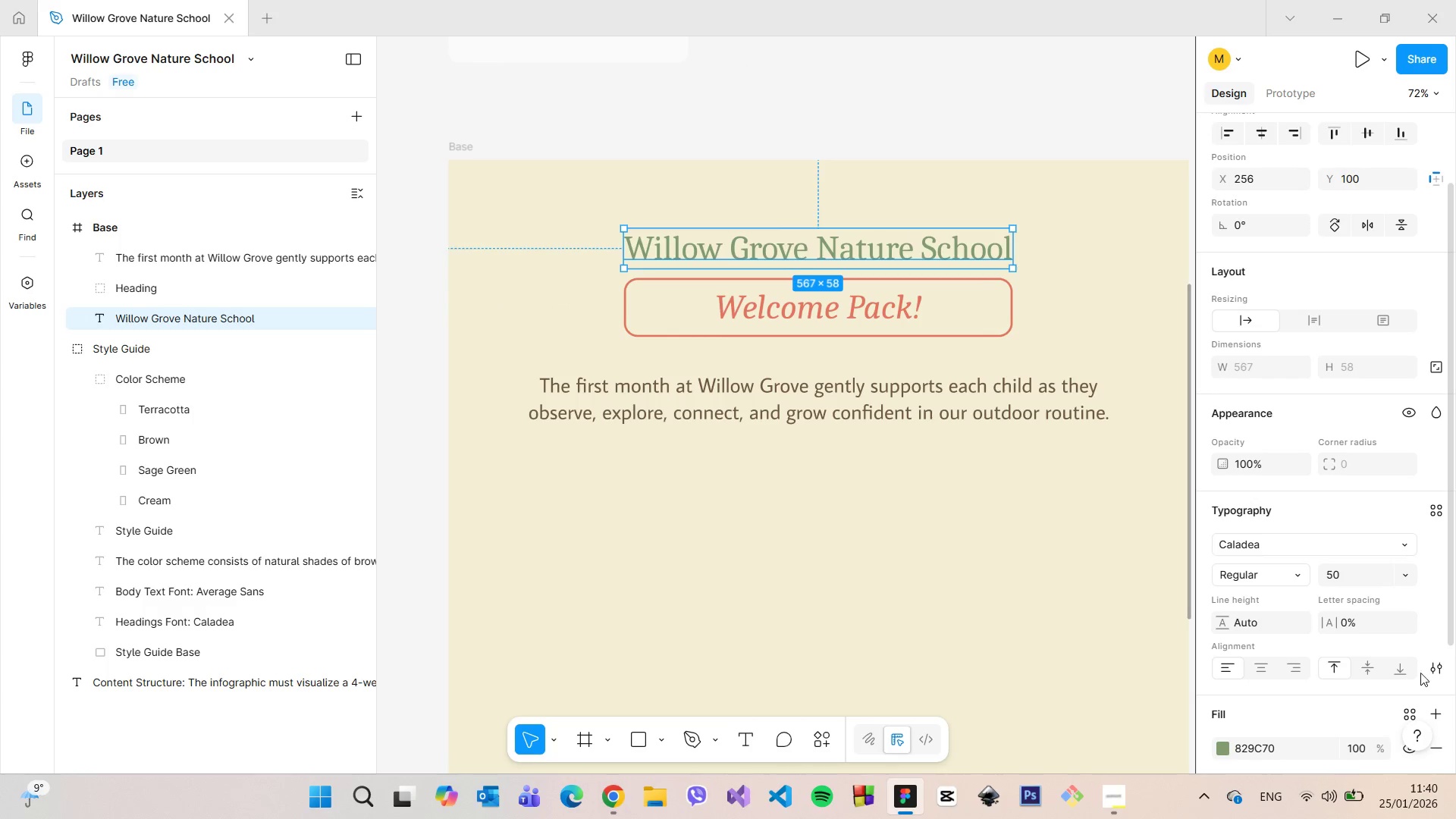 
left_click([1436, 673])
 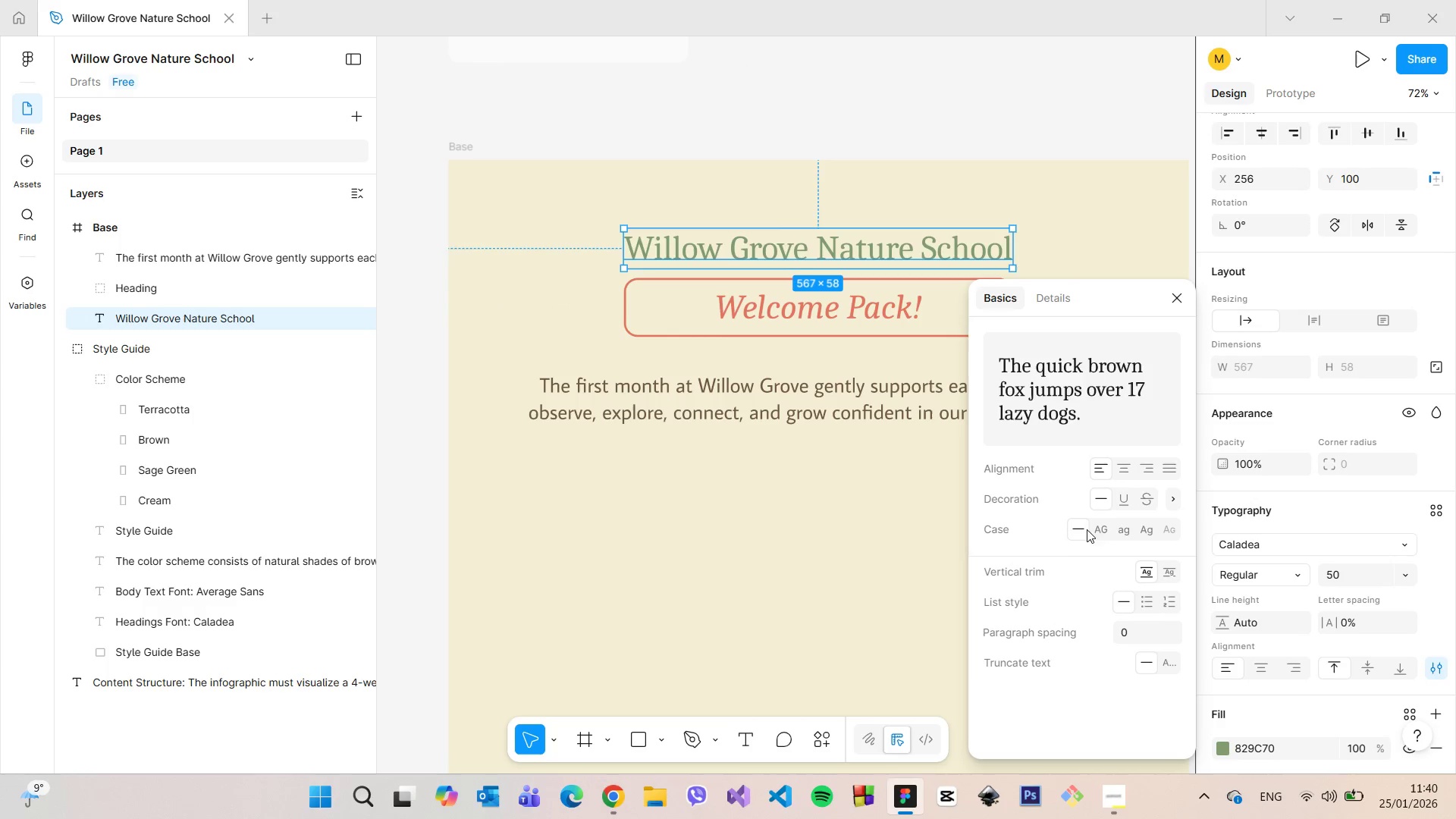 
left_click([1124, 498])
 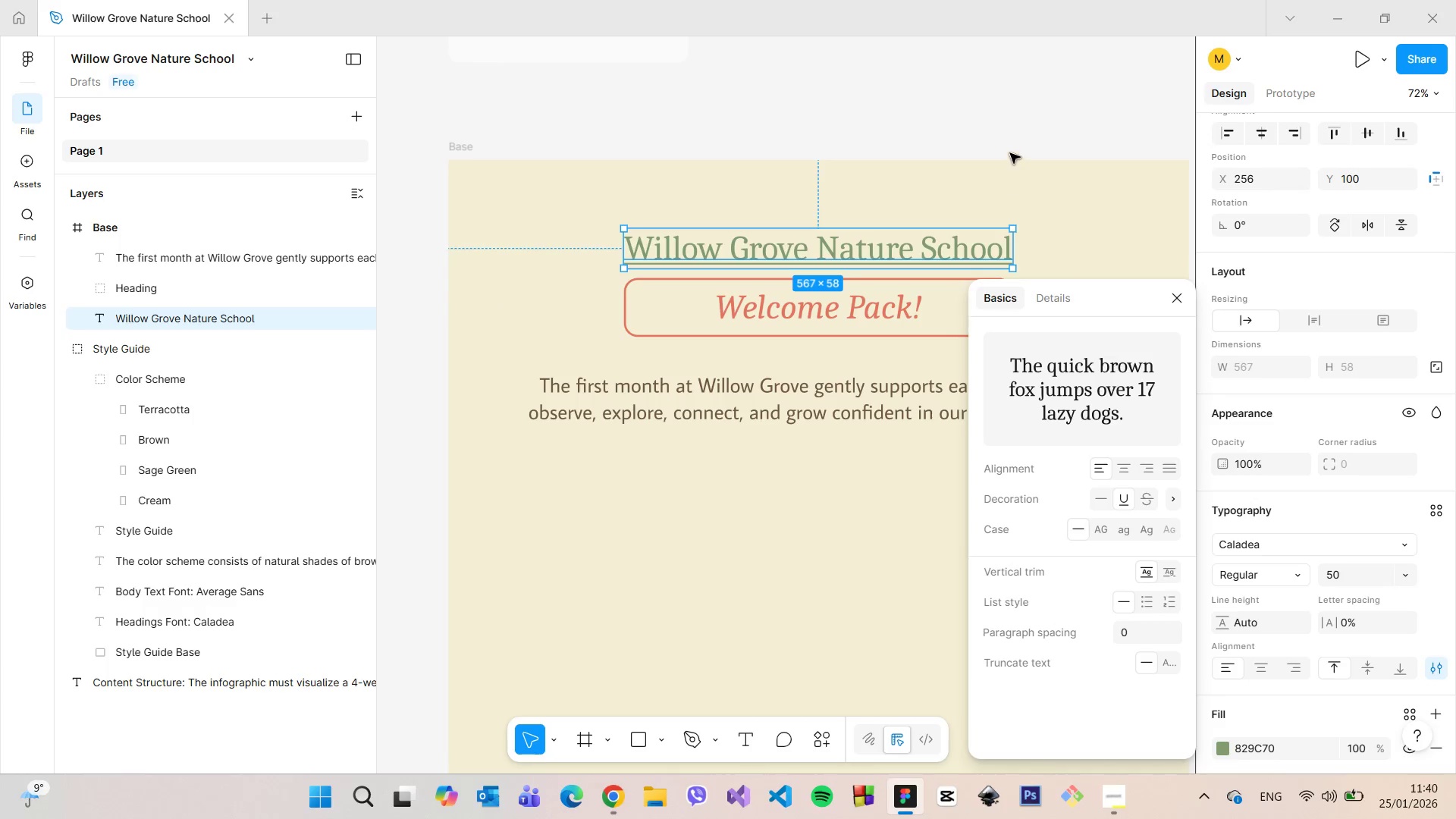 
left_click([1021, 99])
 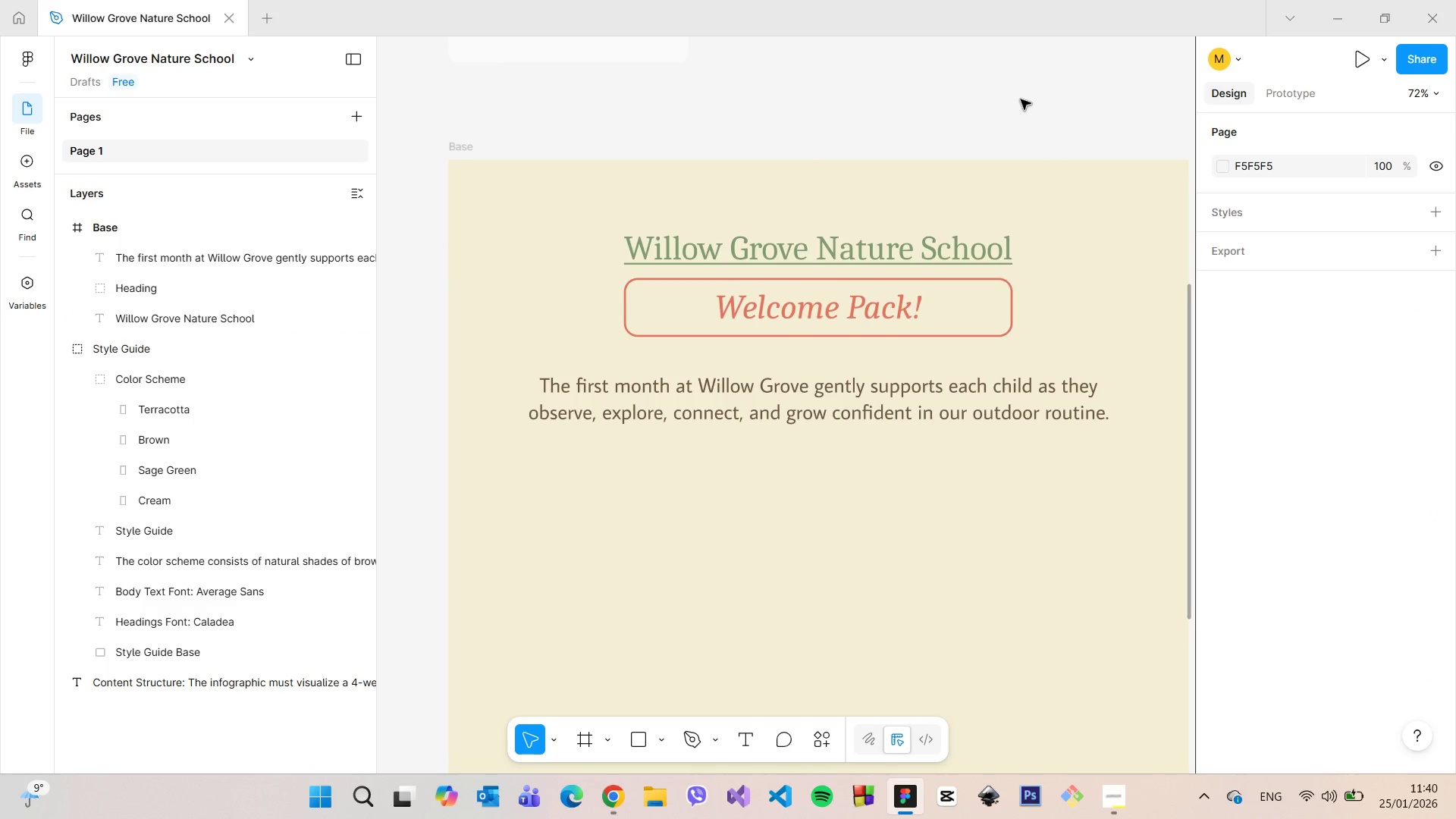 
scroll: coordinate [1028, 118], scroll_direction: down, amount: 4.0
 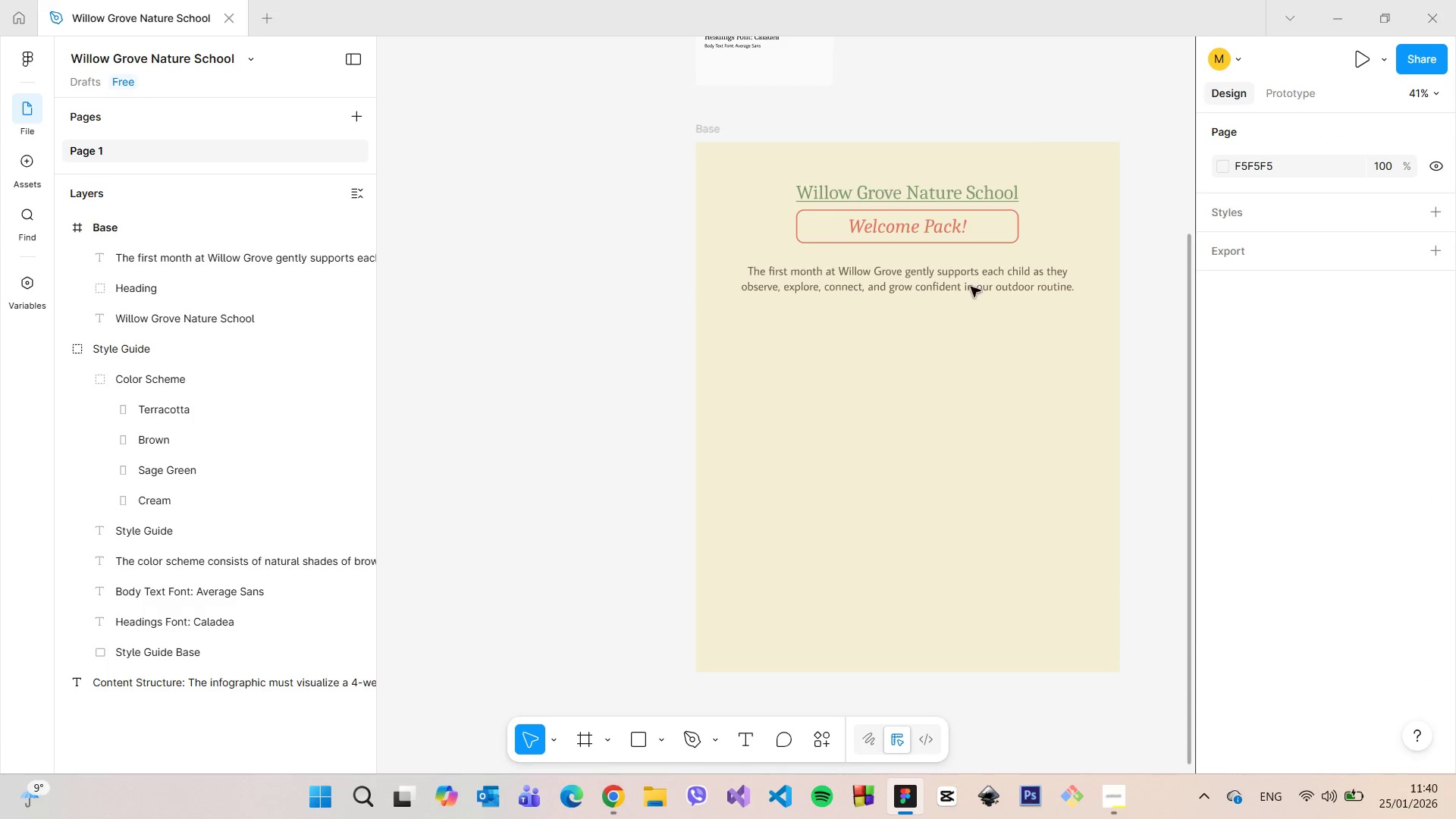 
left_click([933, 190])
 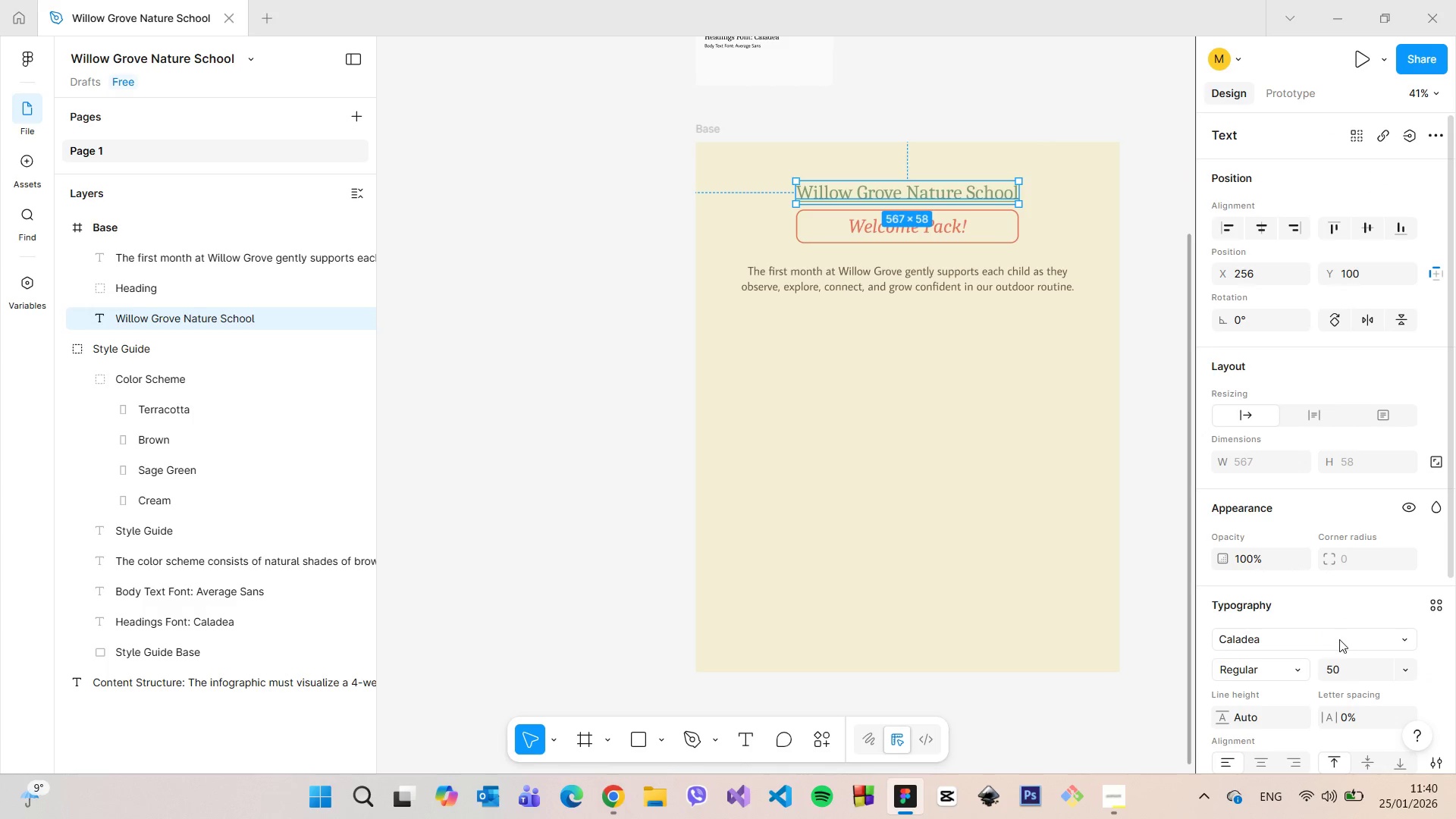 
scroll: coordinate [1339, 639], scroll_direction: down, amount: 3.0
 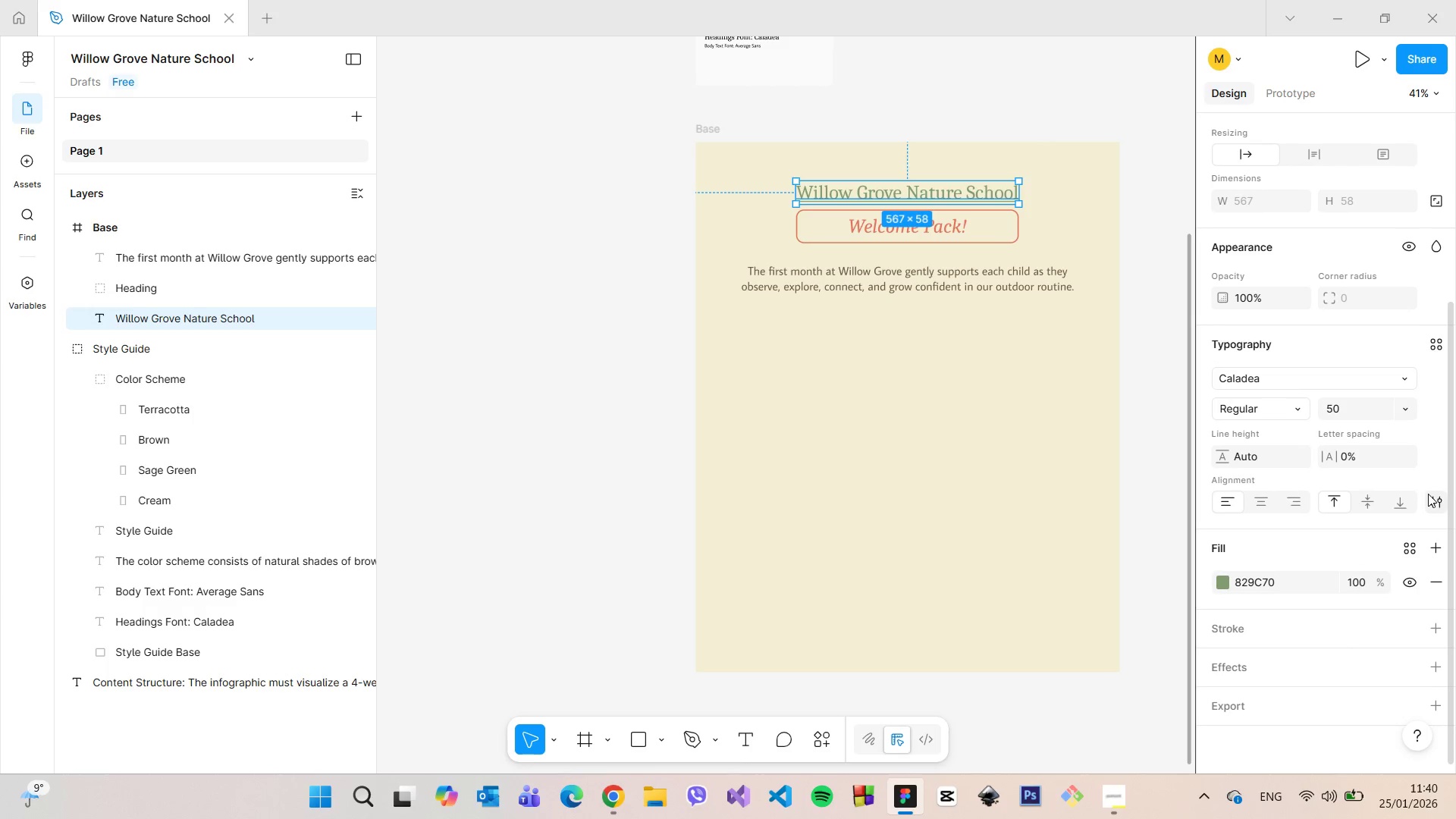 
left_click([1429, 494])
 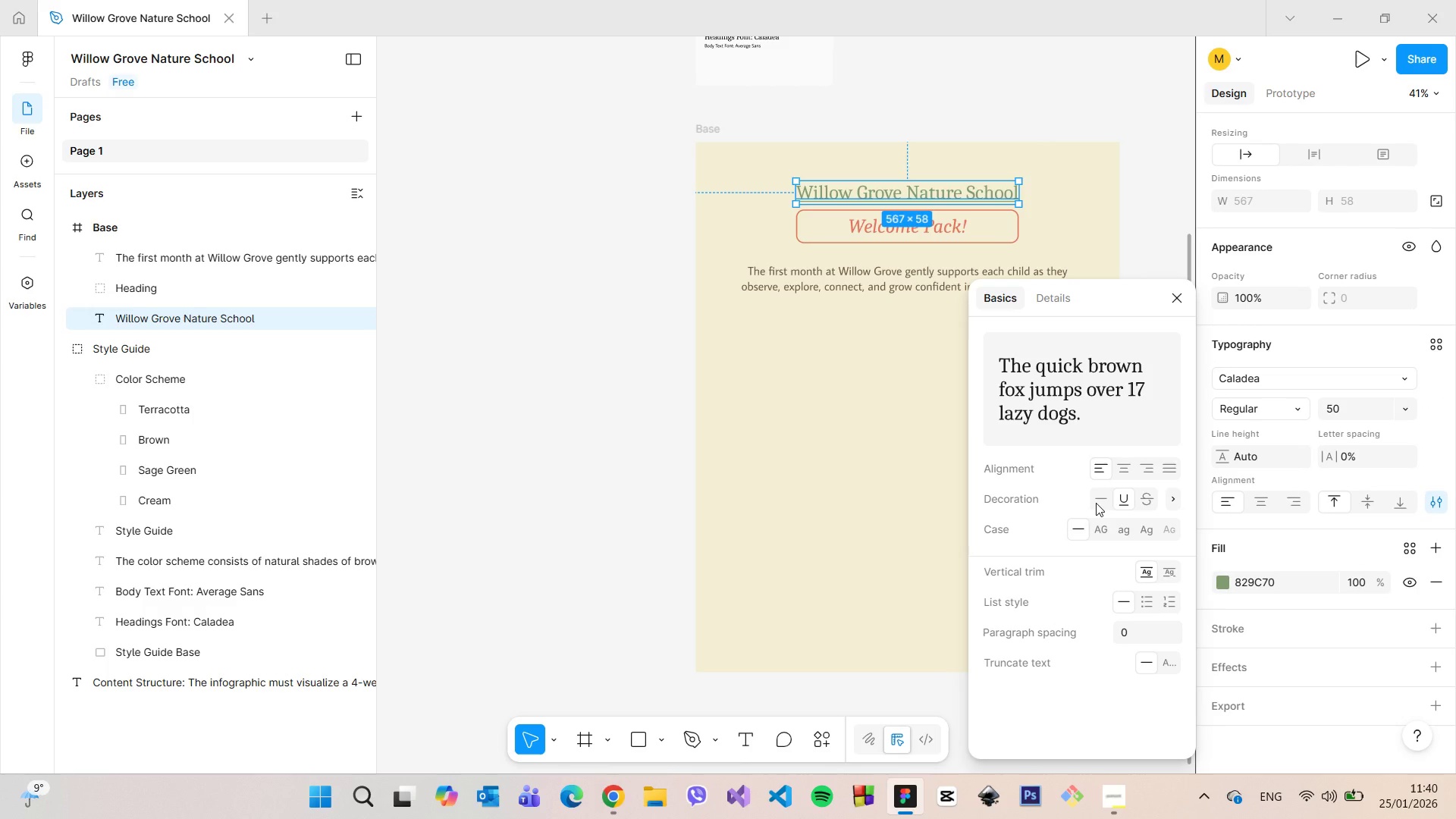 
left_click([1096, 503])
 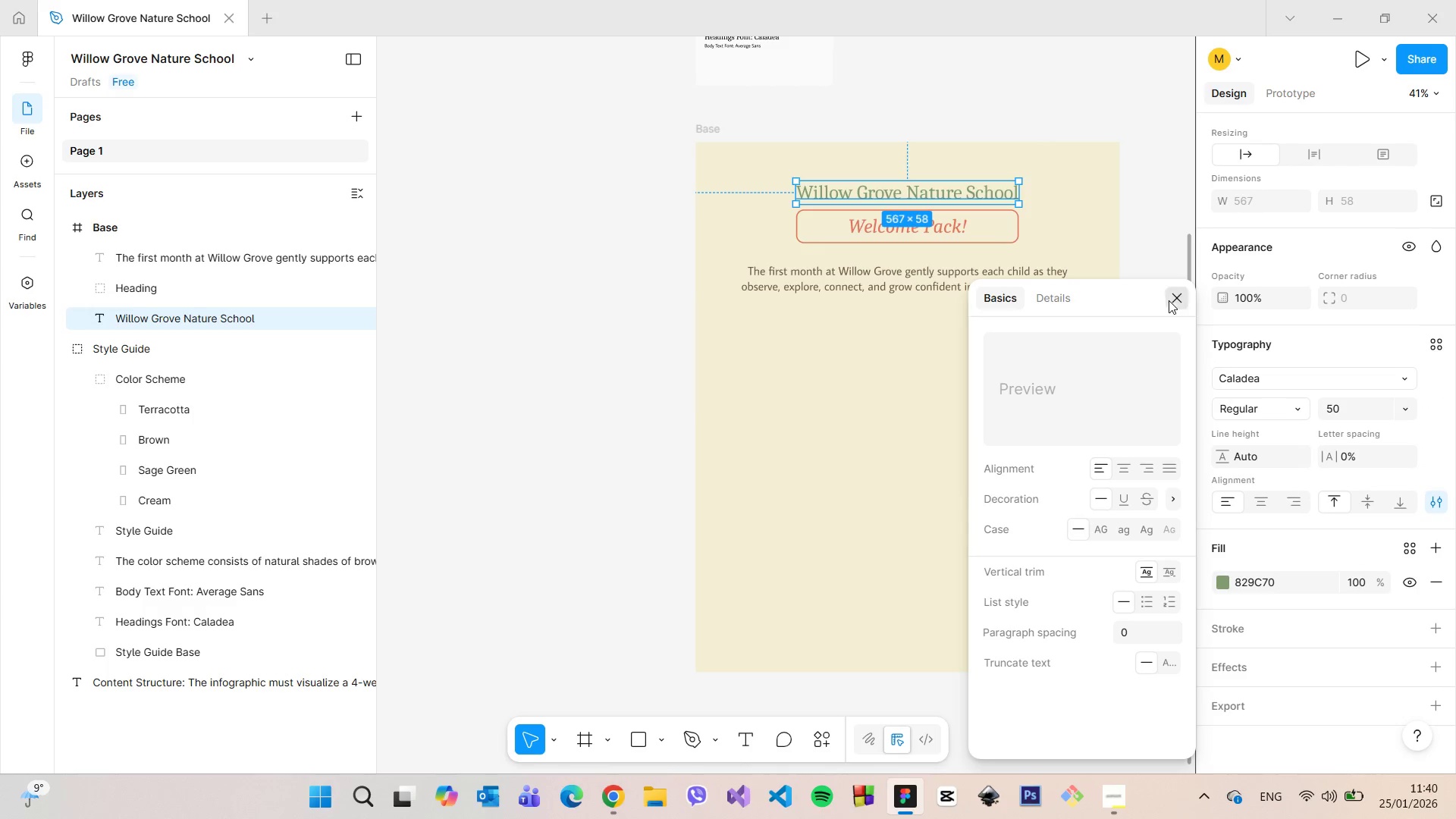 
double_click([1075, 353])
 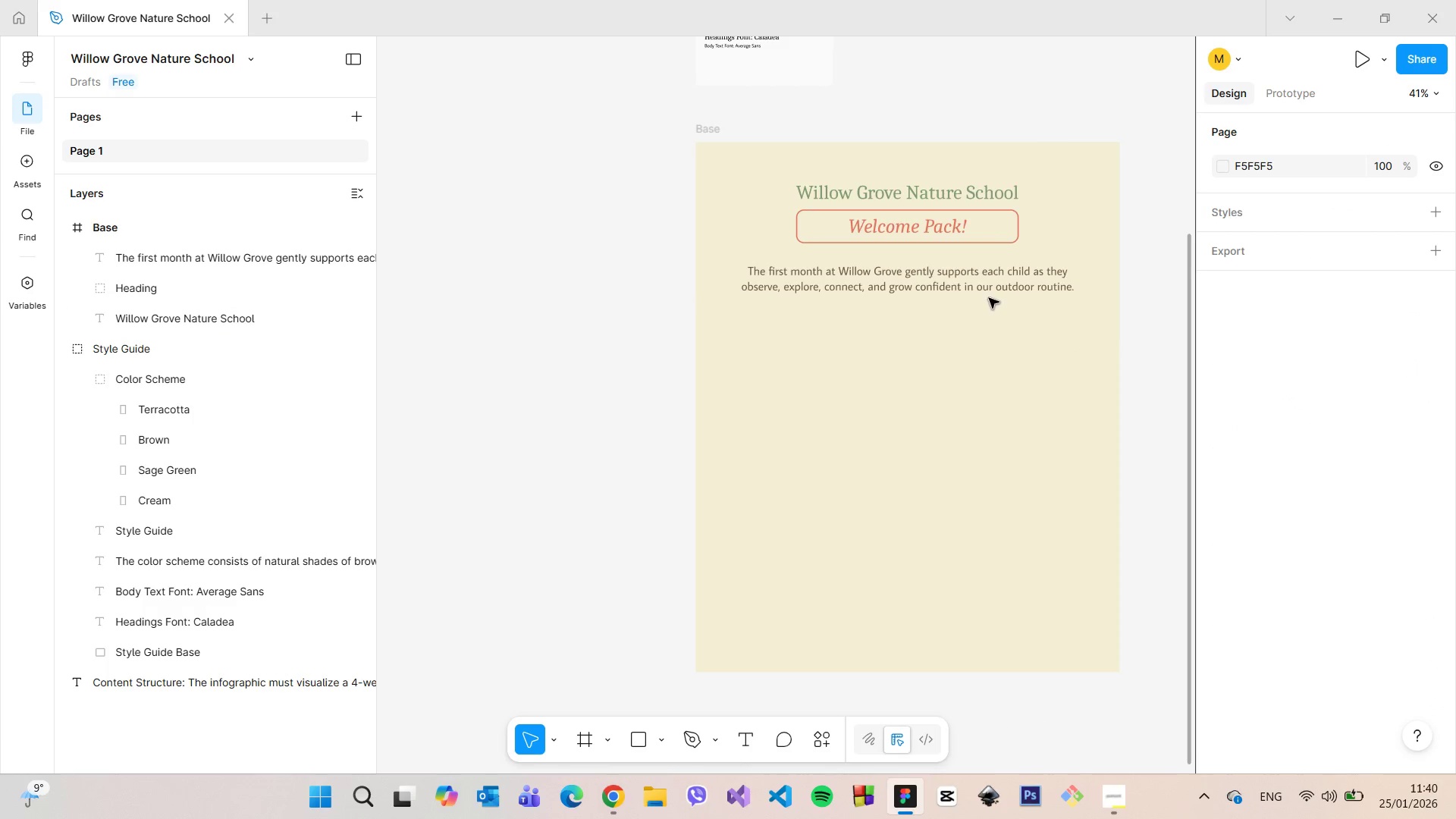 
left_click([988, 289])
 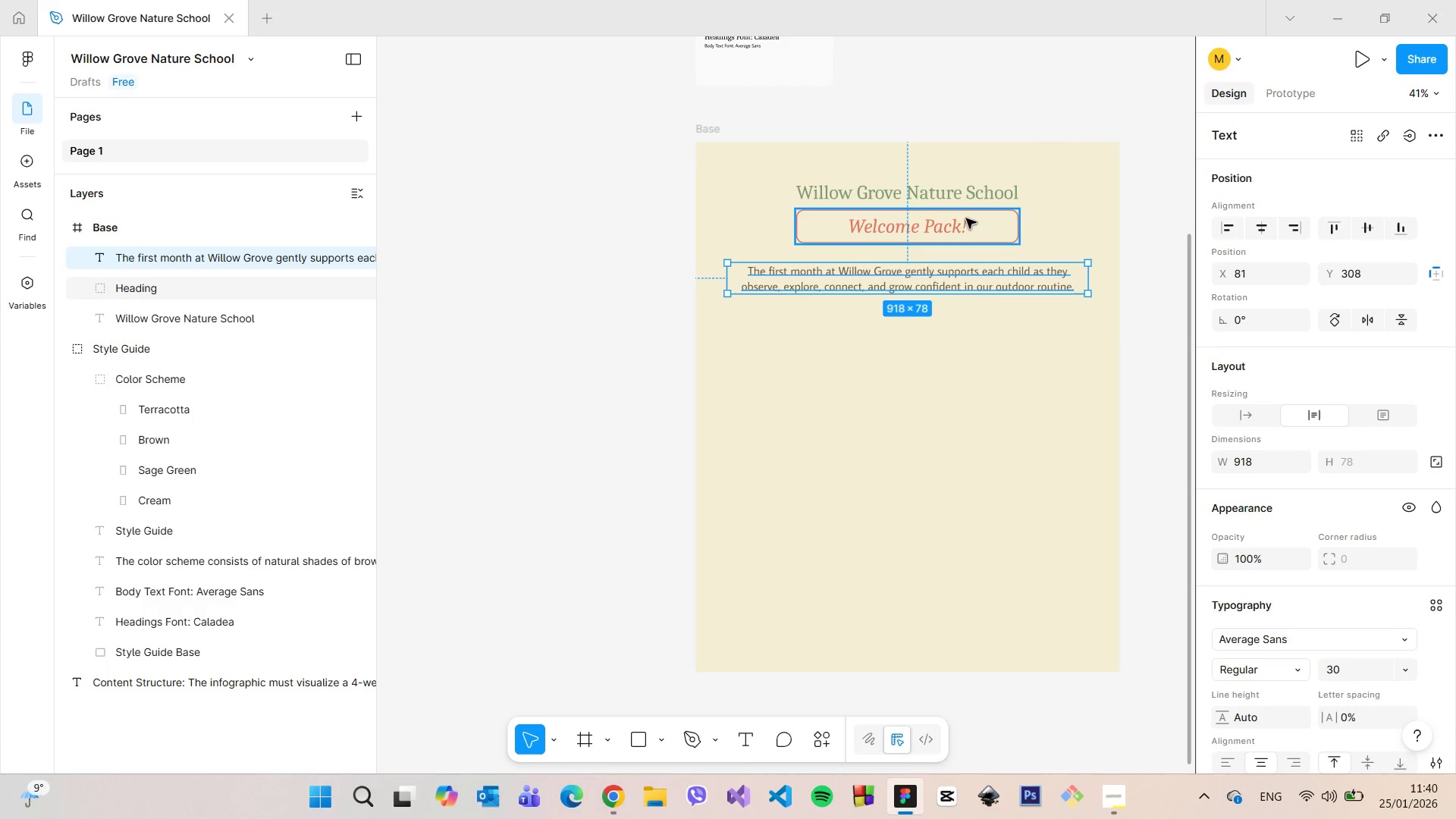 
hold_key(key=ShiftLeft, duration=1.52)
left_click([966, 218])
 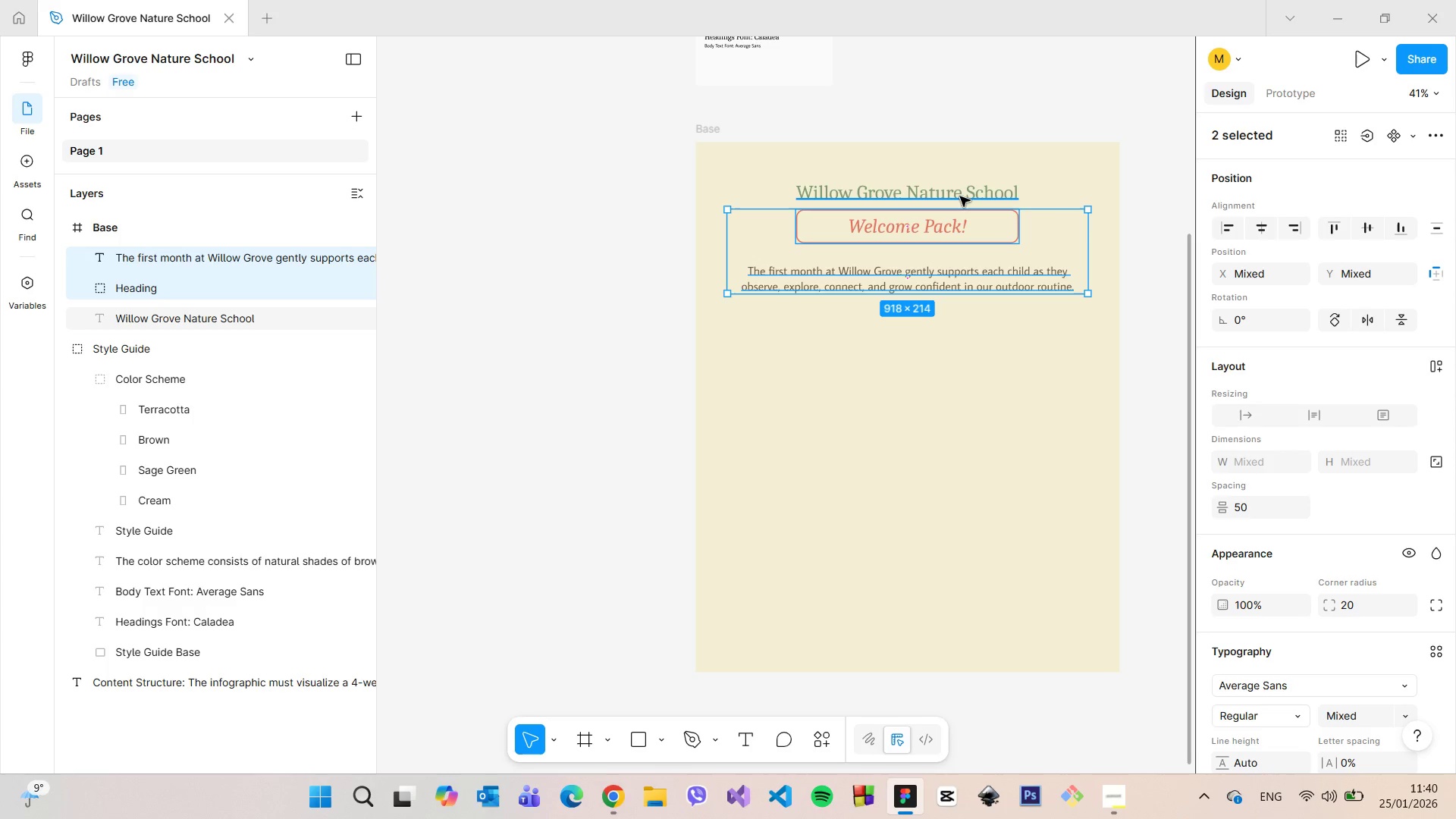 
left_click([960, 196])
 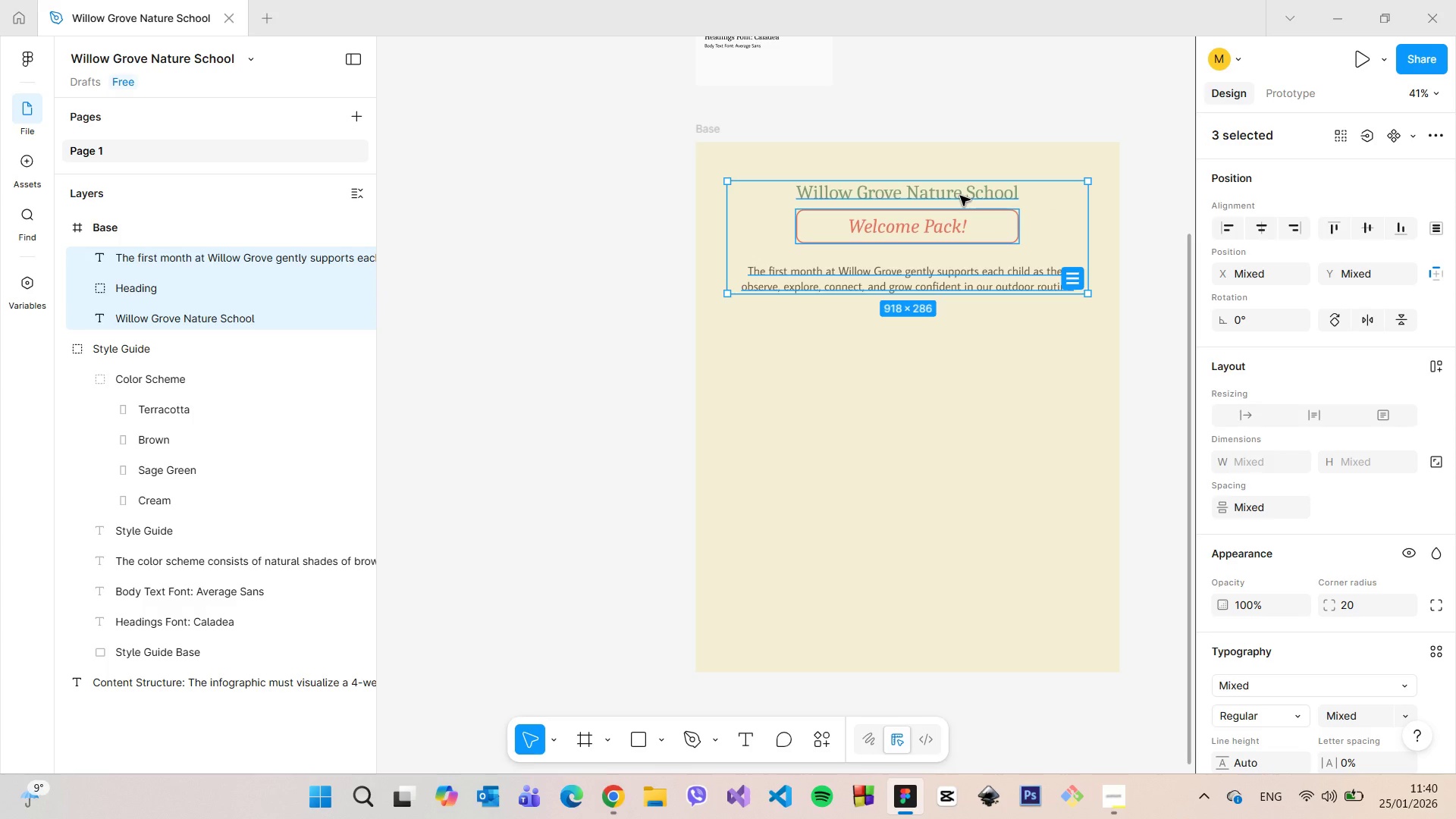 
right_click([960, 196])
 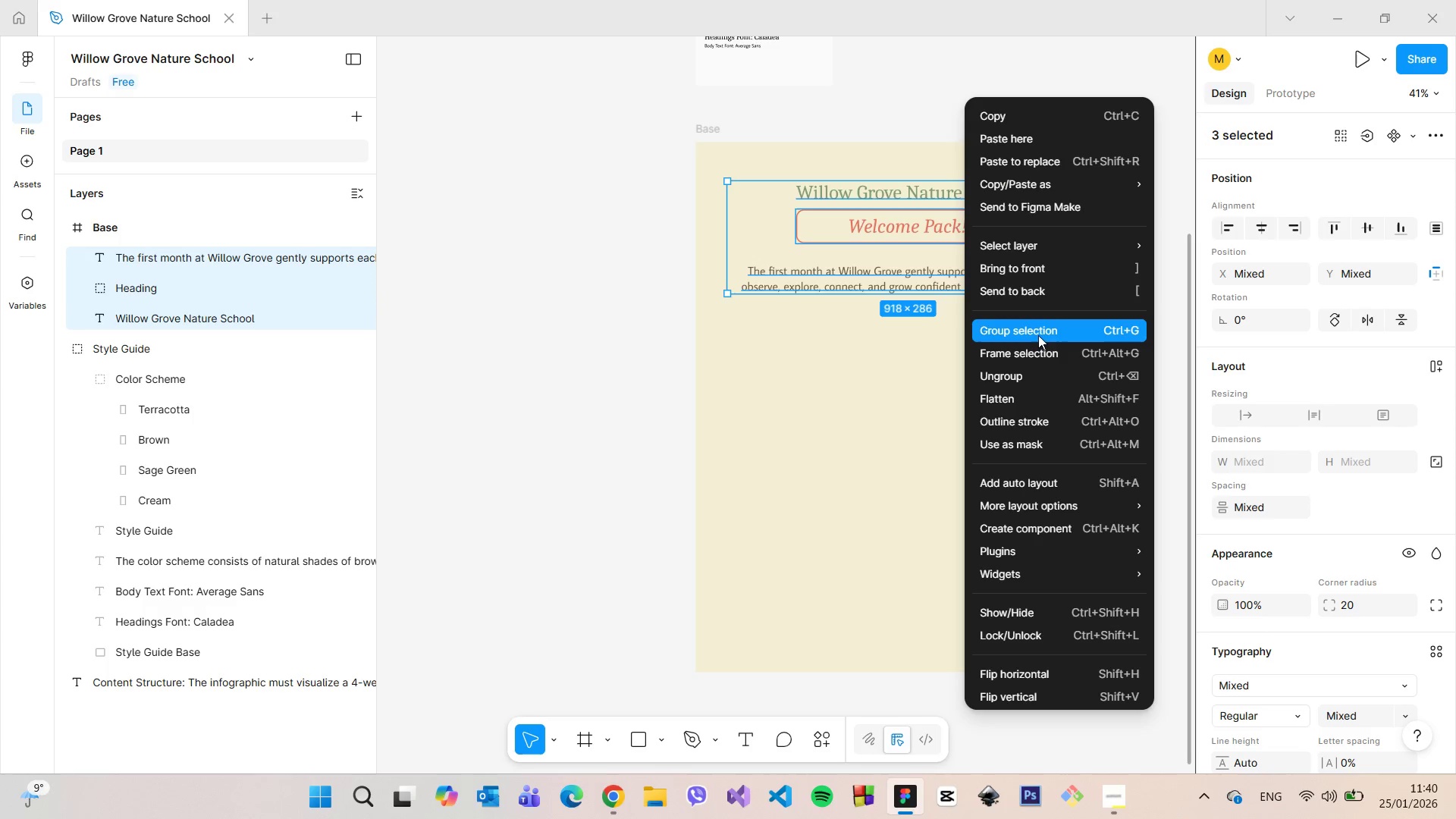 
left_click([1038, 338])
 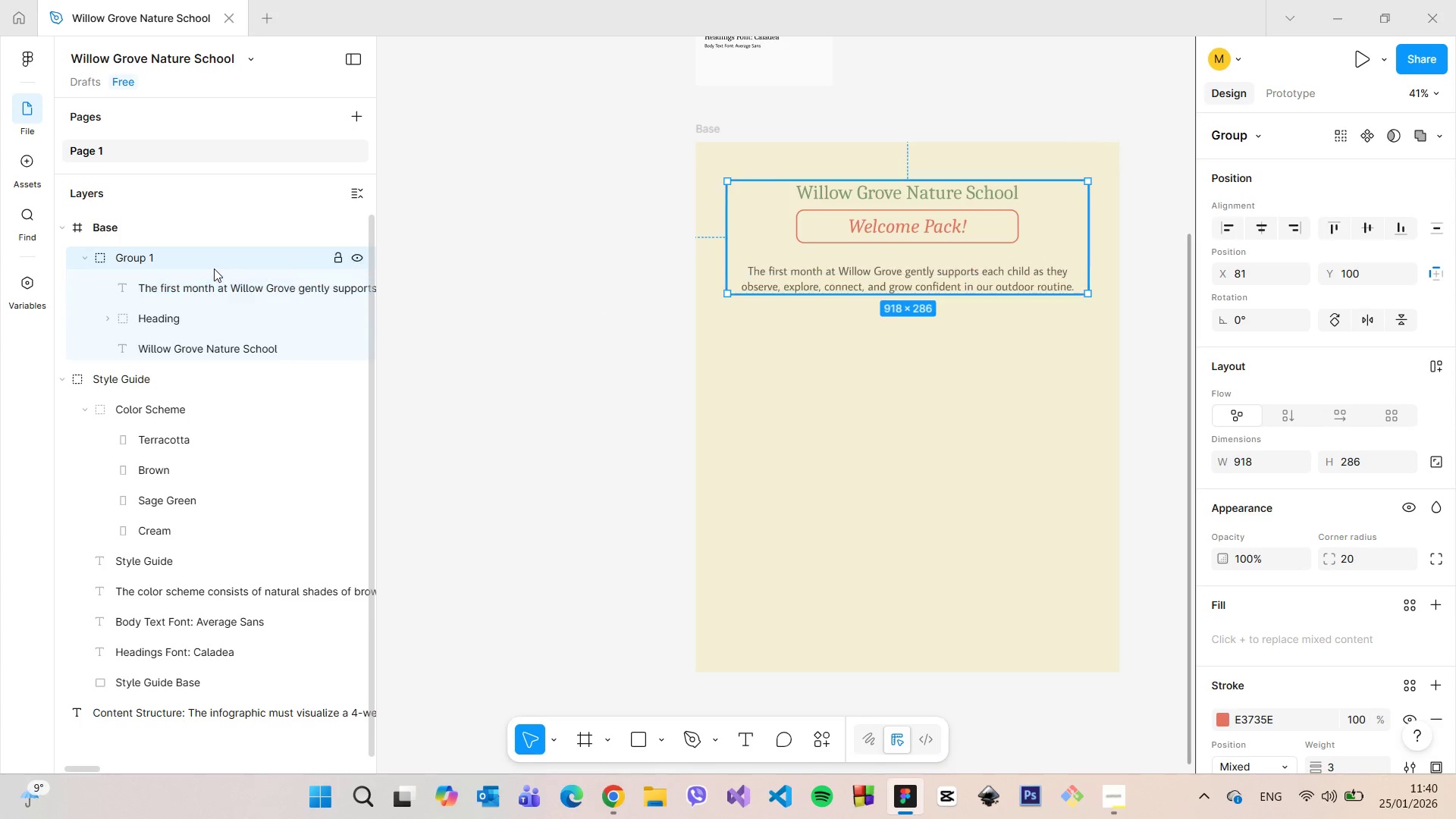 
double_click([213, 268])
 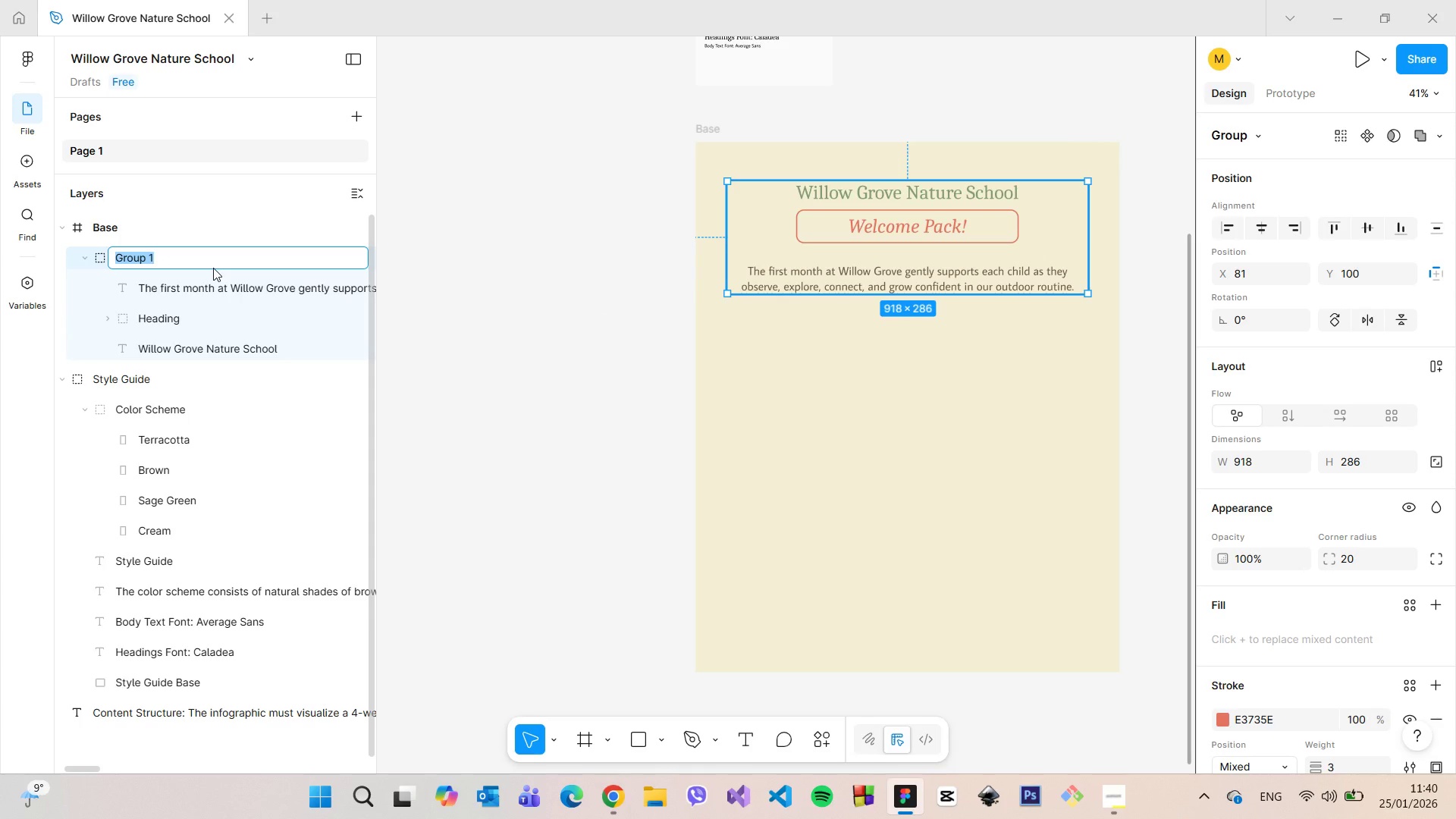 
type(Heading)
key(Backspace)
key(Backspace)
key(Backspace)
type(er Section)
 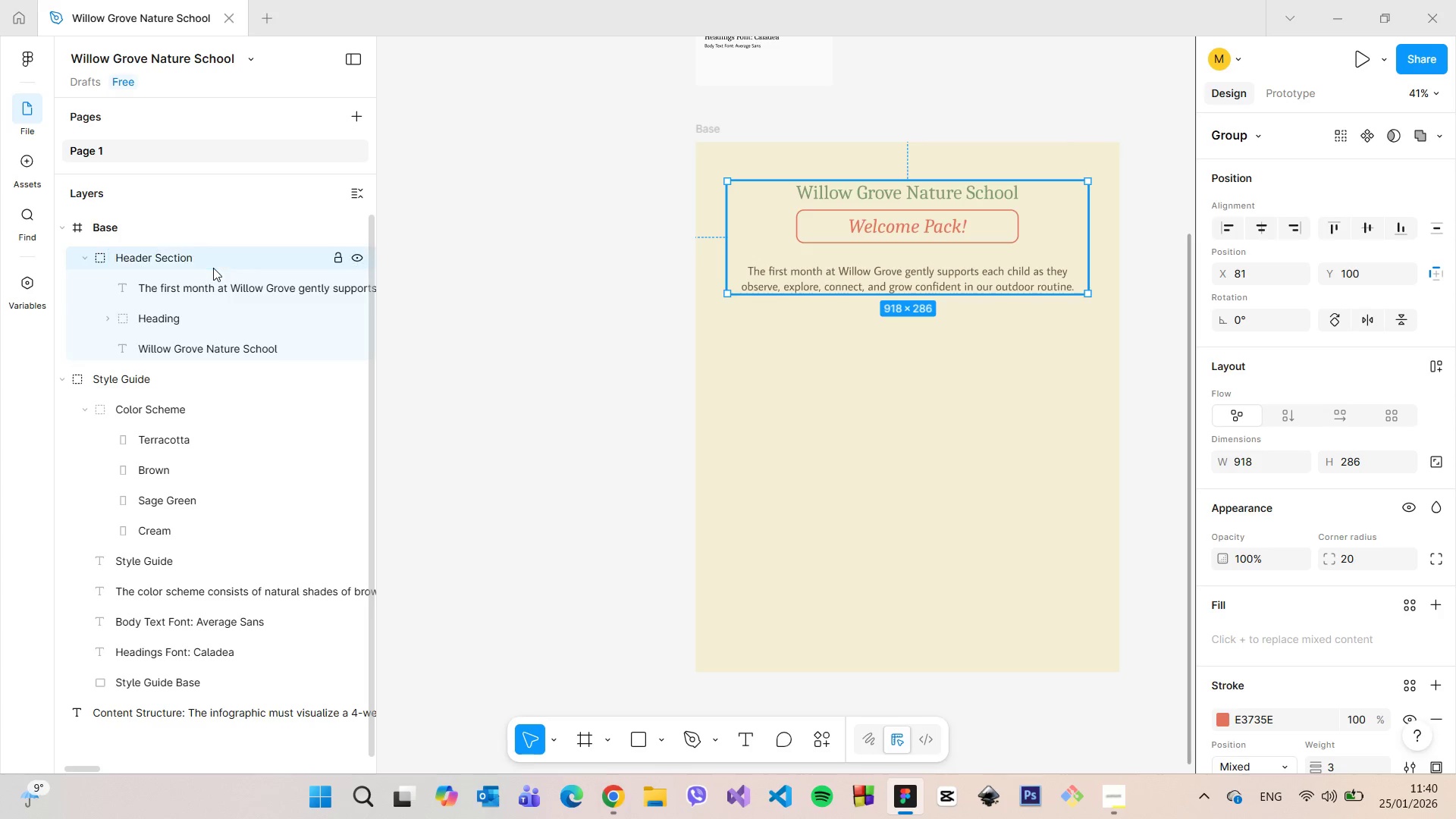 
key(Enter)
 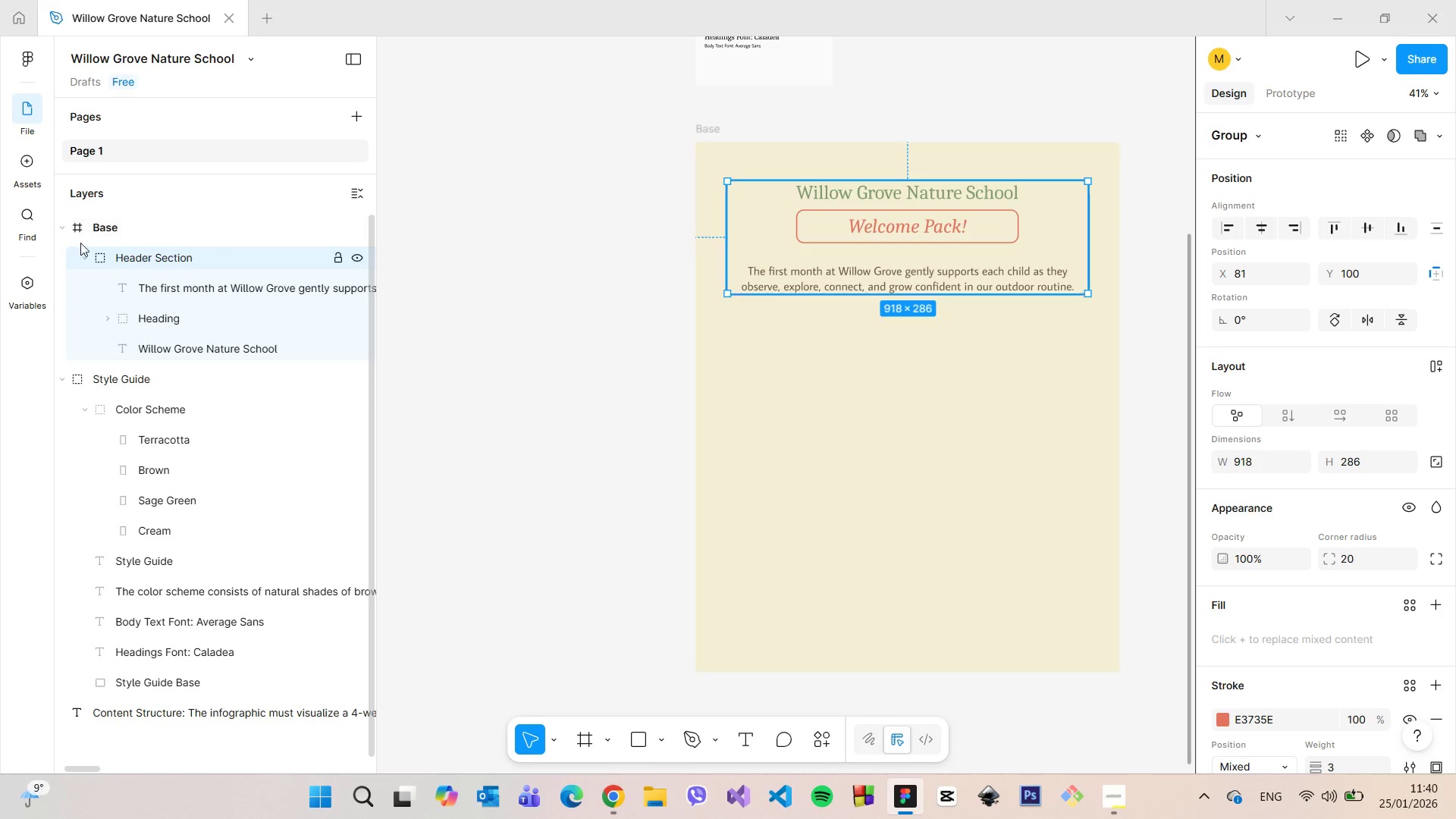 
left_click([85, 254])
 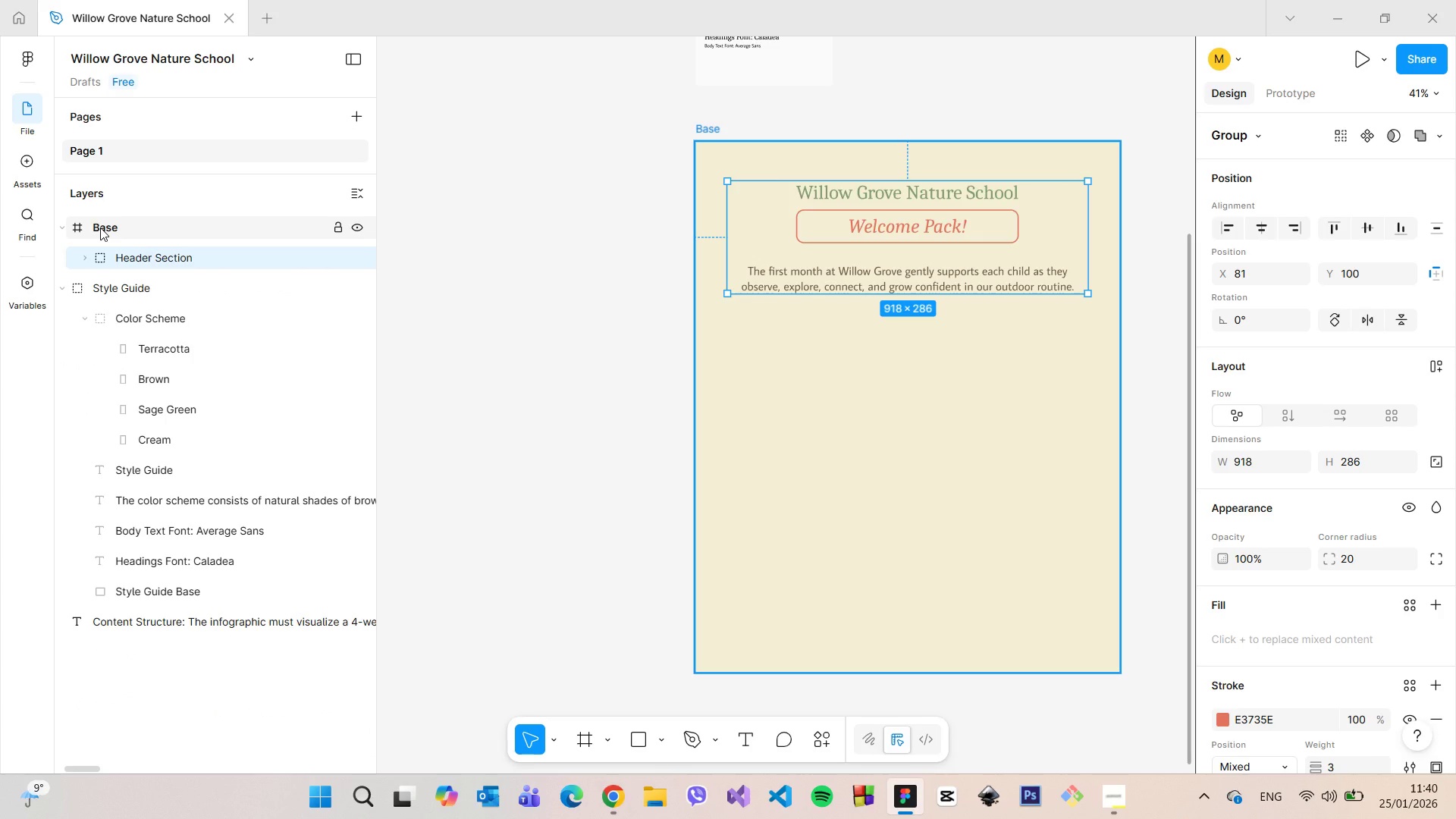 
left_click([100, 228])
 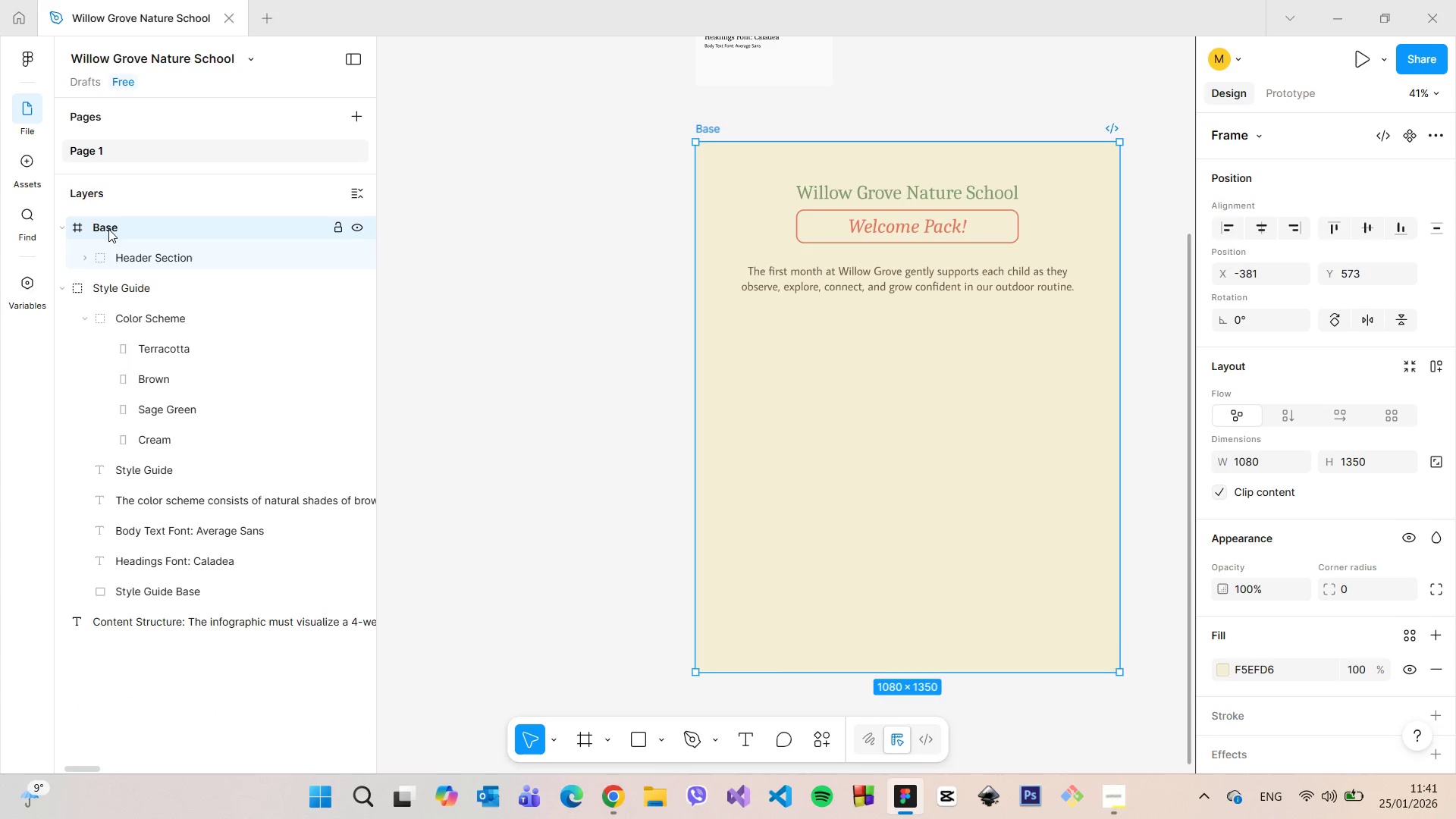 
left_click([112, 245])
 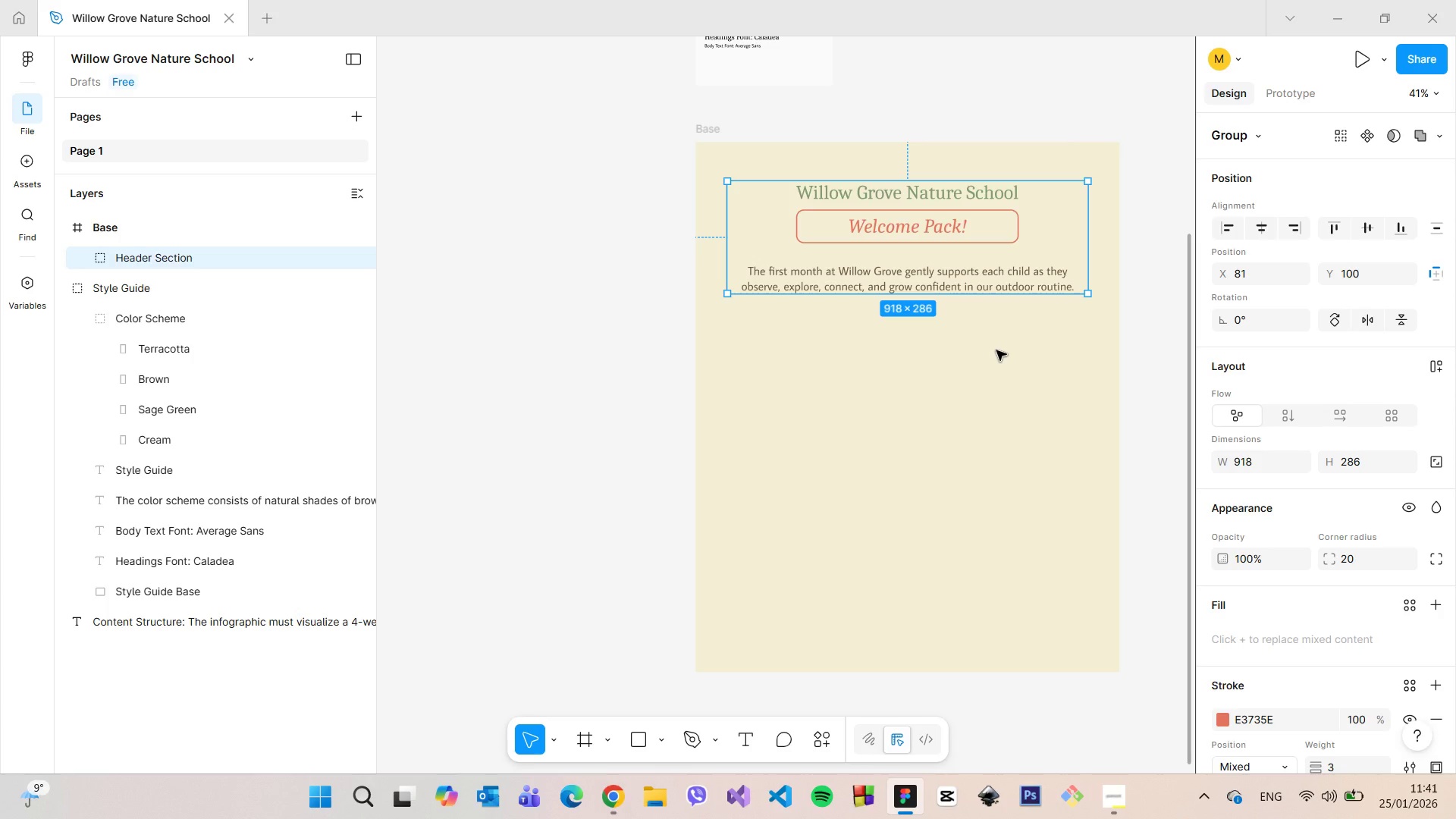 
wait(7.86)
 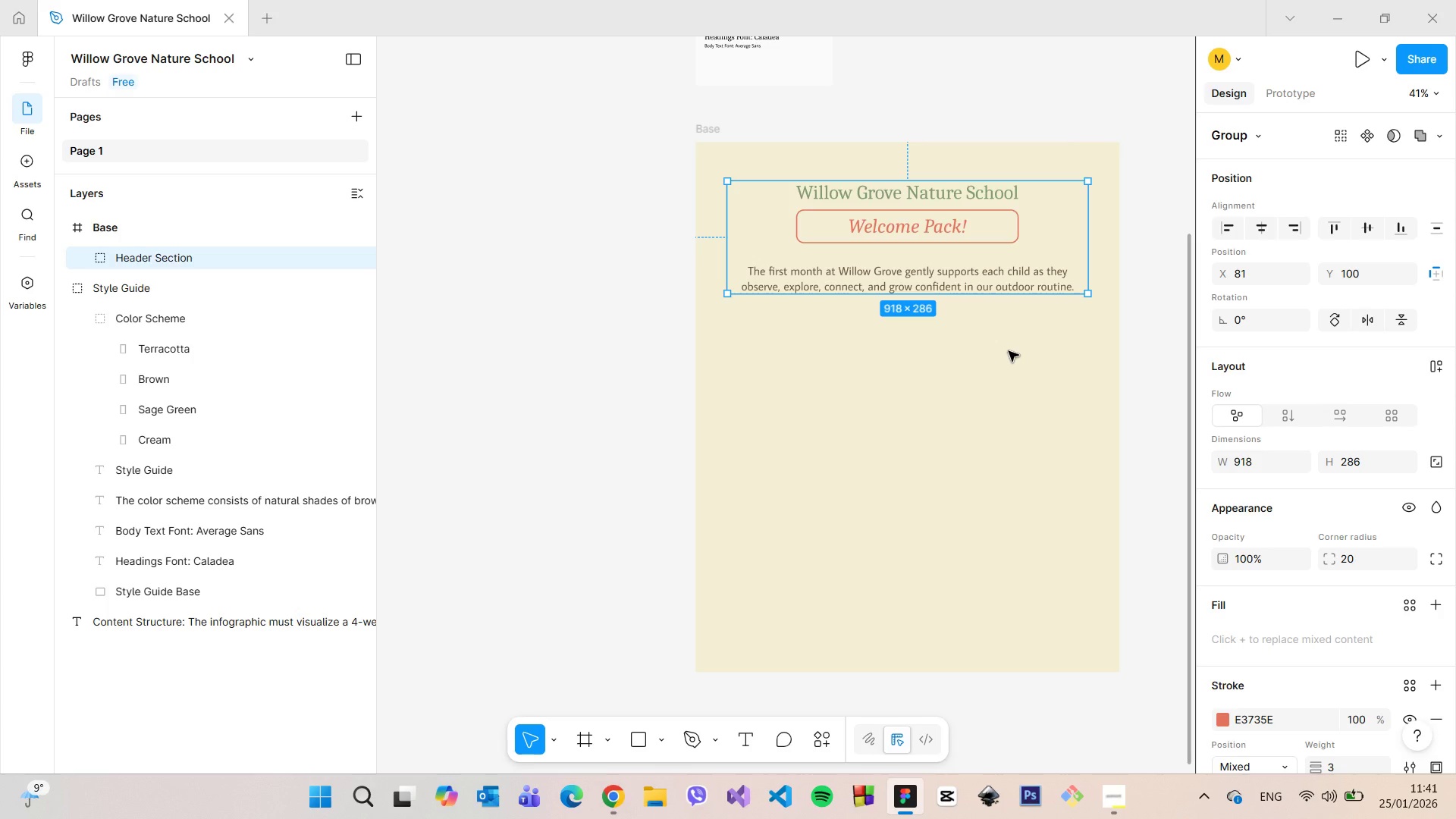 
left_click([105, 223])
 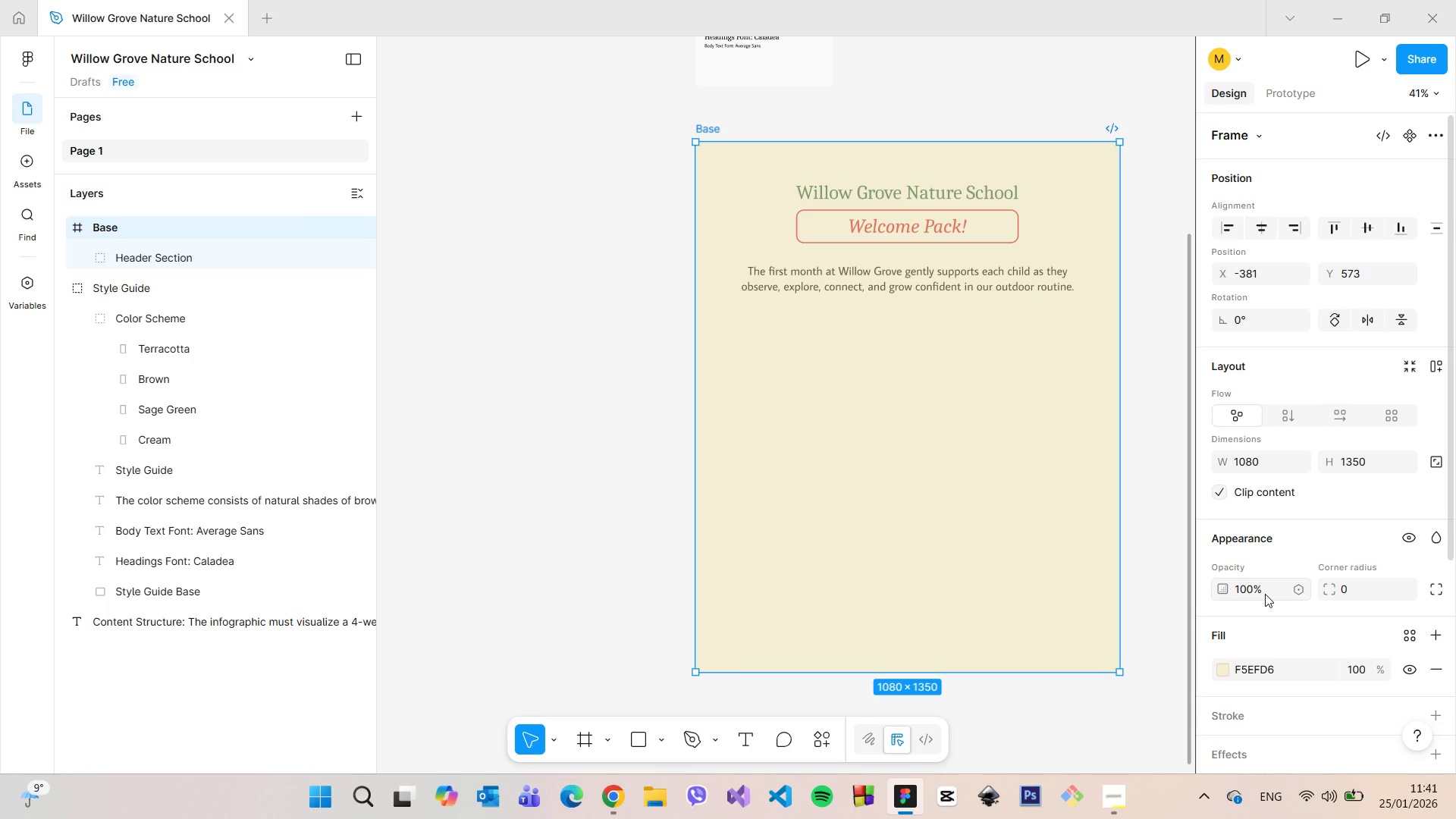 
wait(5.69)
 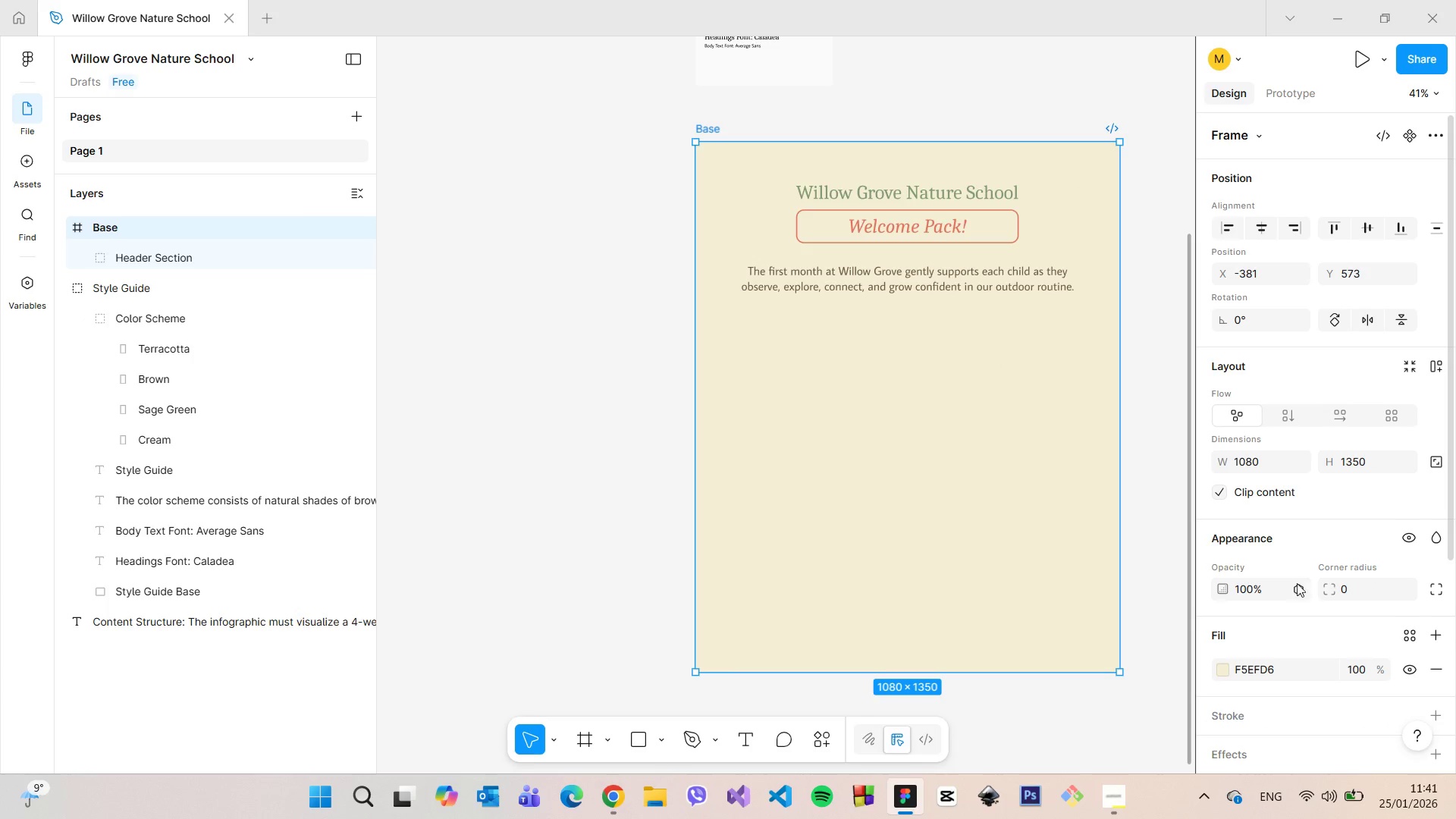 
scroll: coordinate [1265, 594], scroll_direction: down, amount: 1.0
 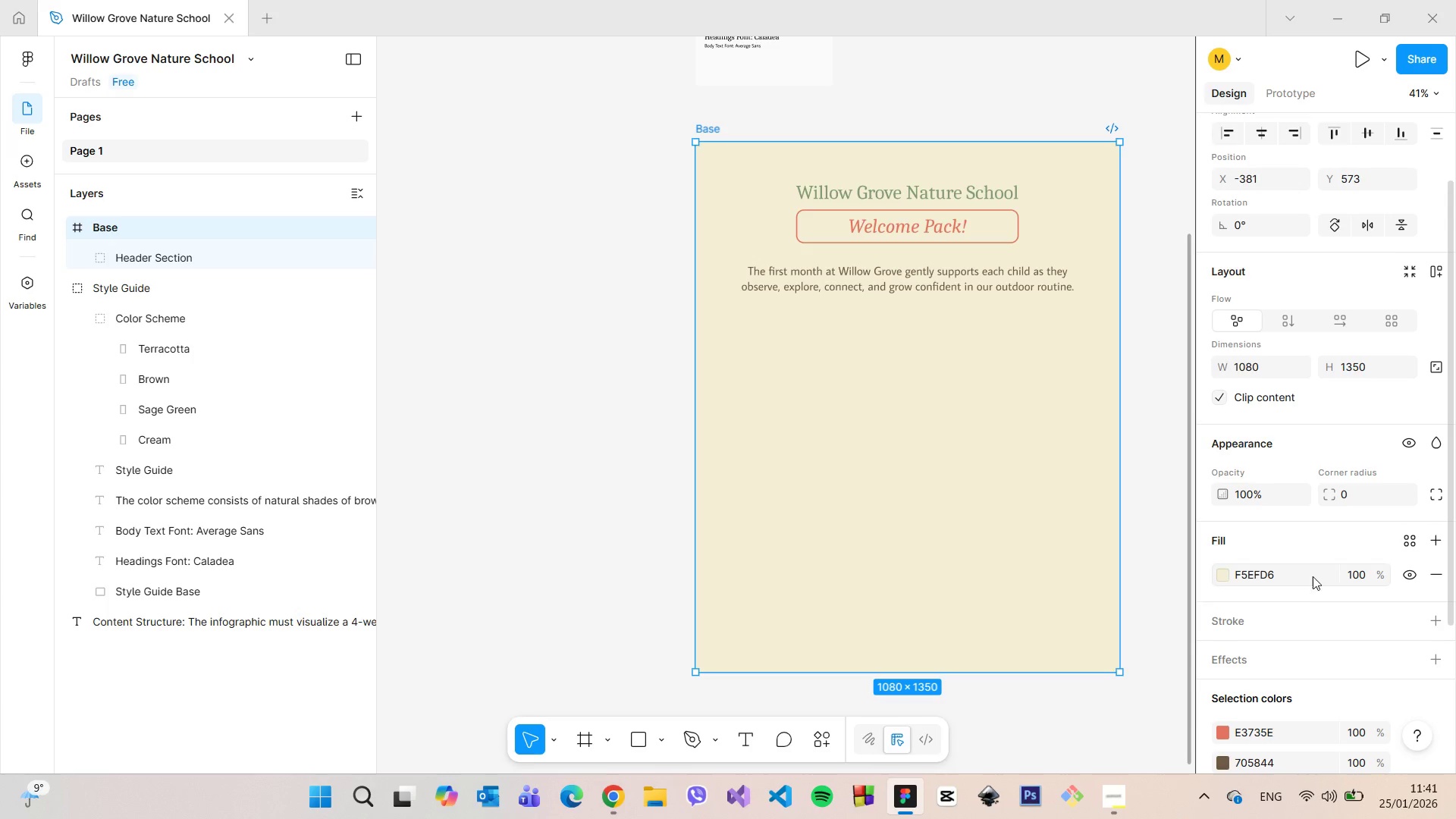 
left_click([1434, 577])
 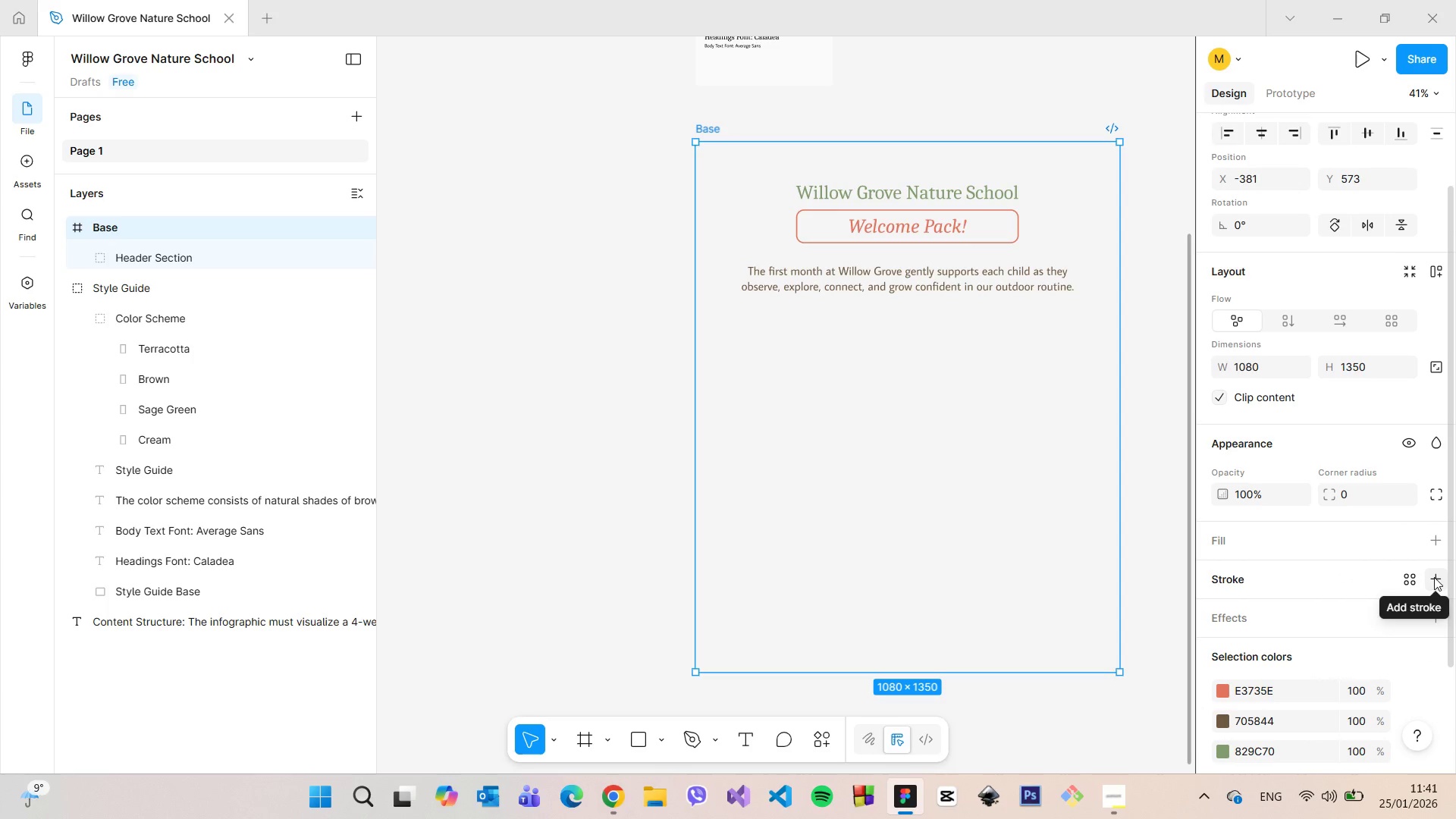 
left_click([1435, 544])
 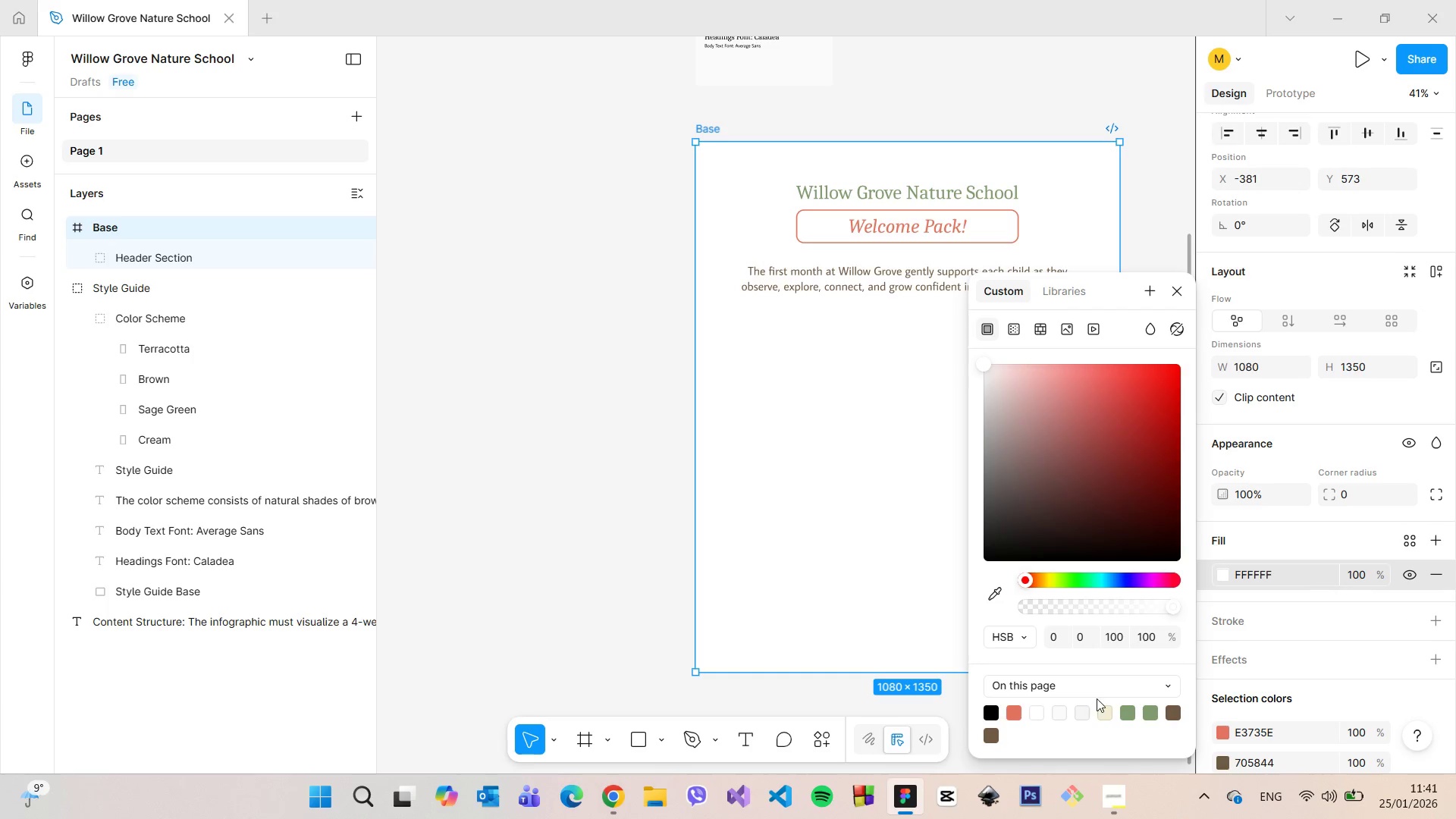 
left_click([1109, 708])
 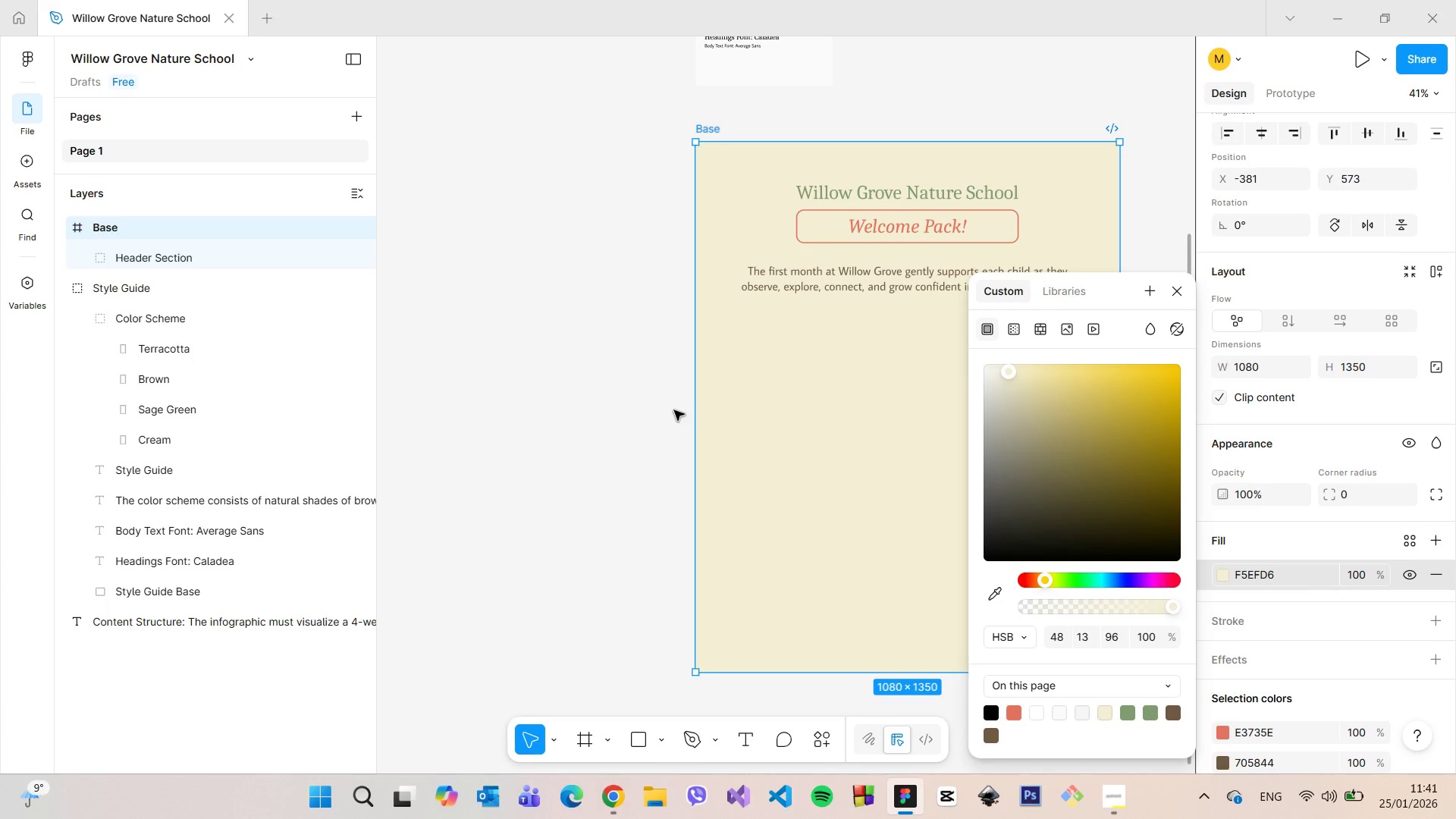 
left_click([670, 406])
 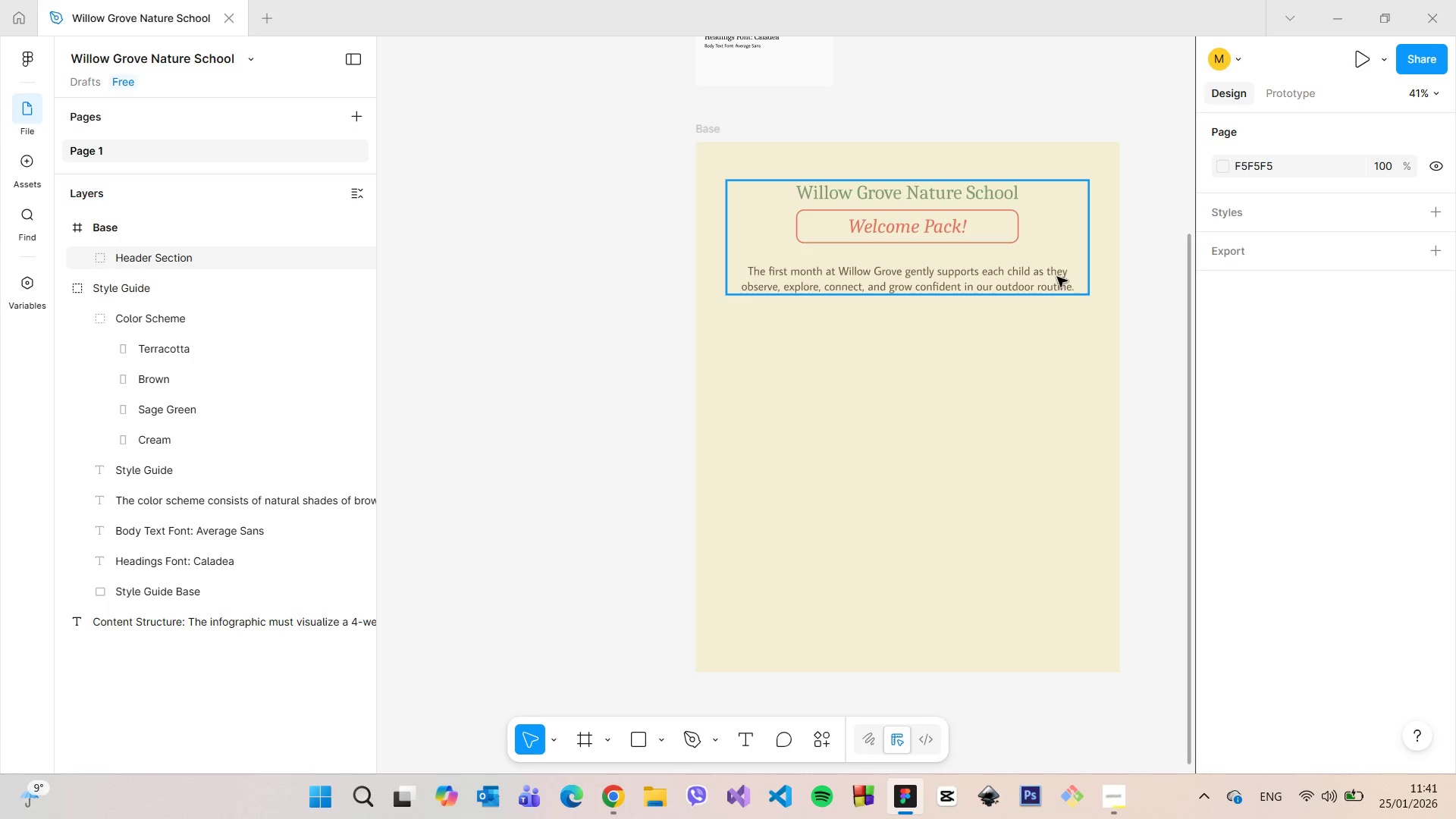 
wait(5.84)
 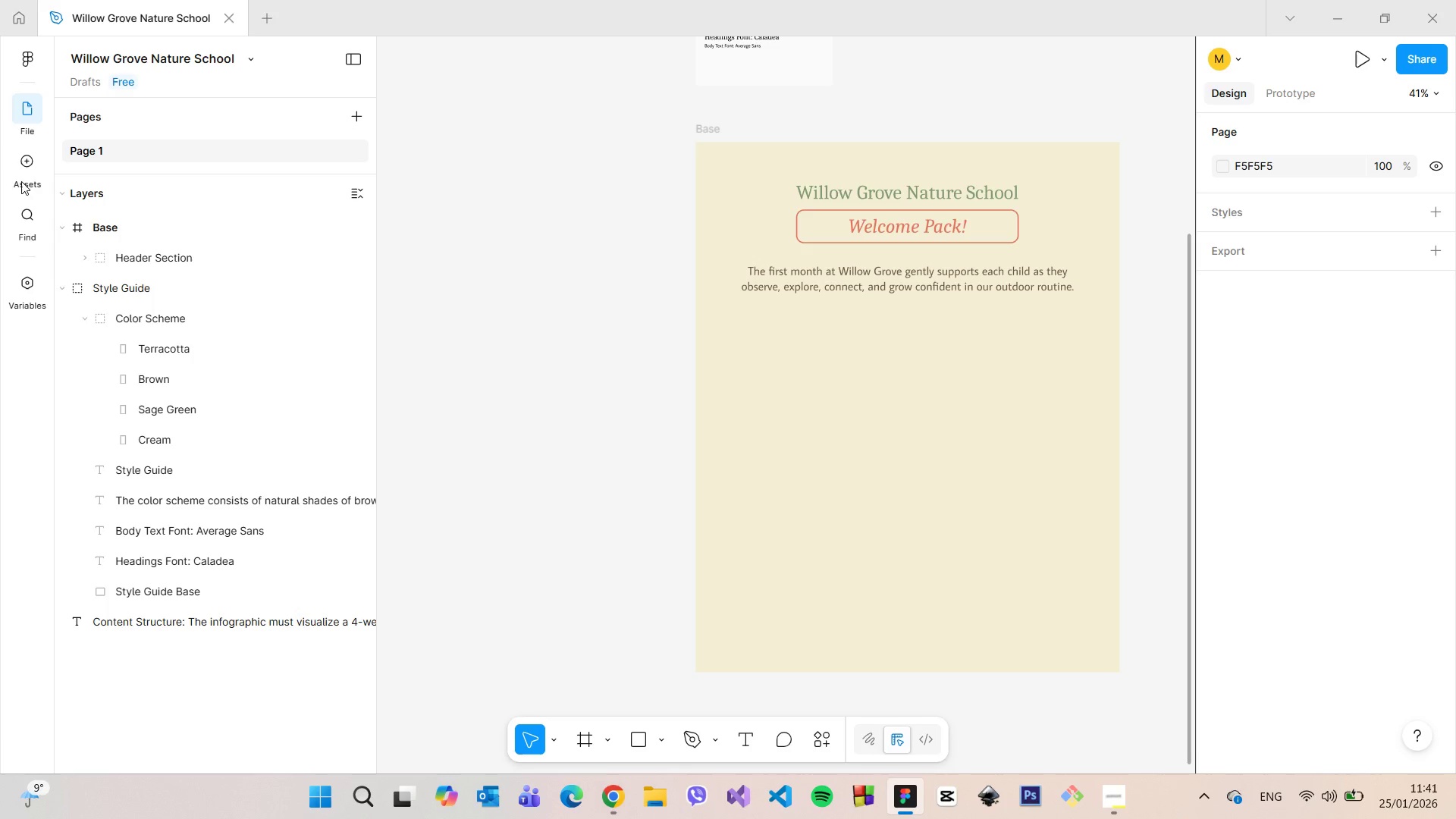 
left_click([1057, 271])
 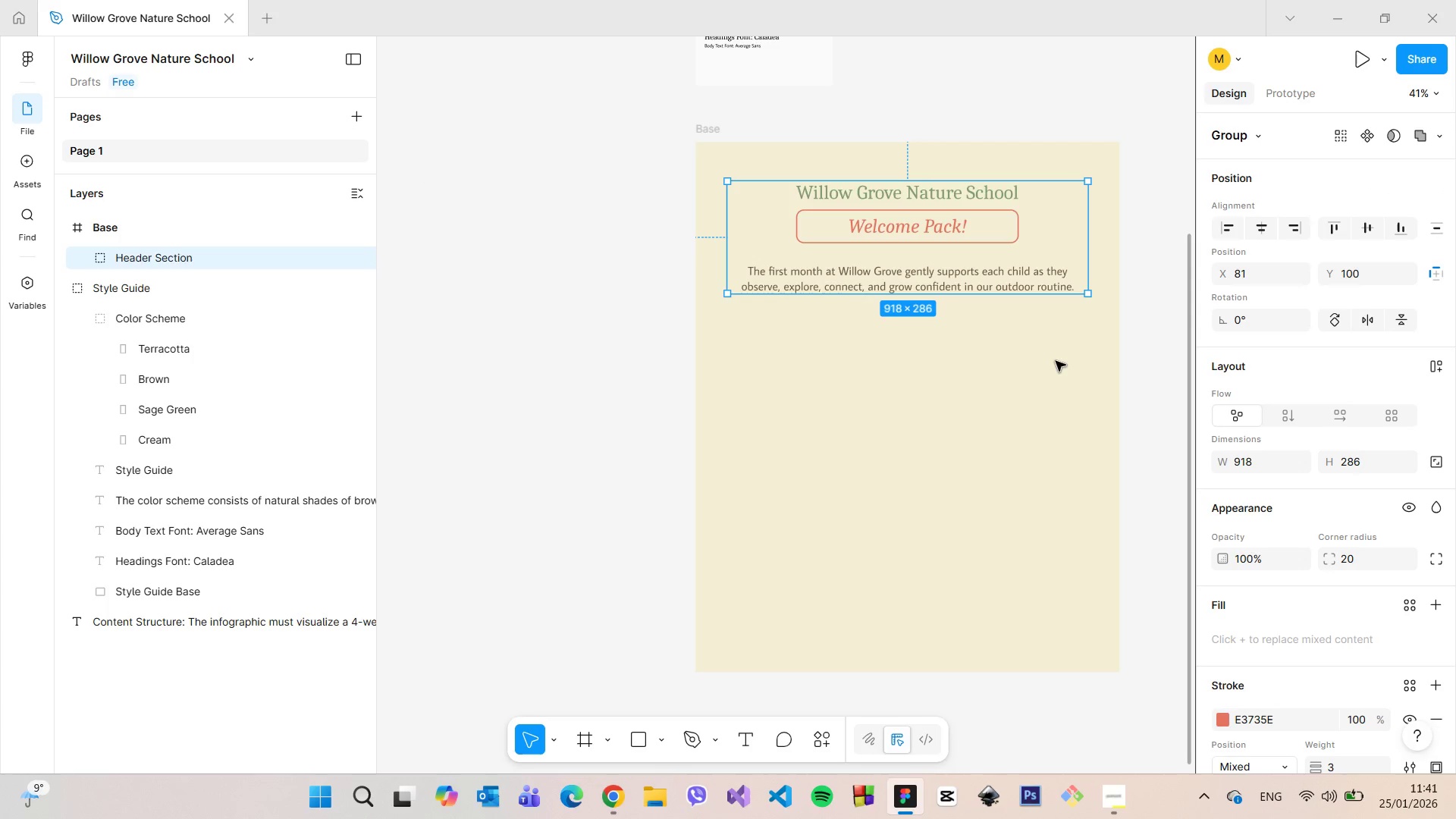 
left_click([1056, 362])
 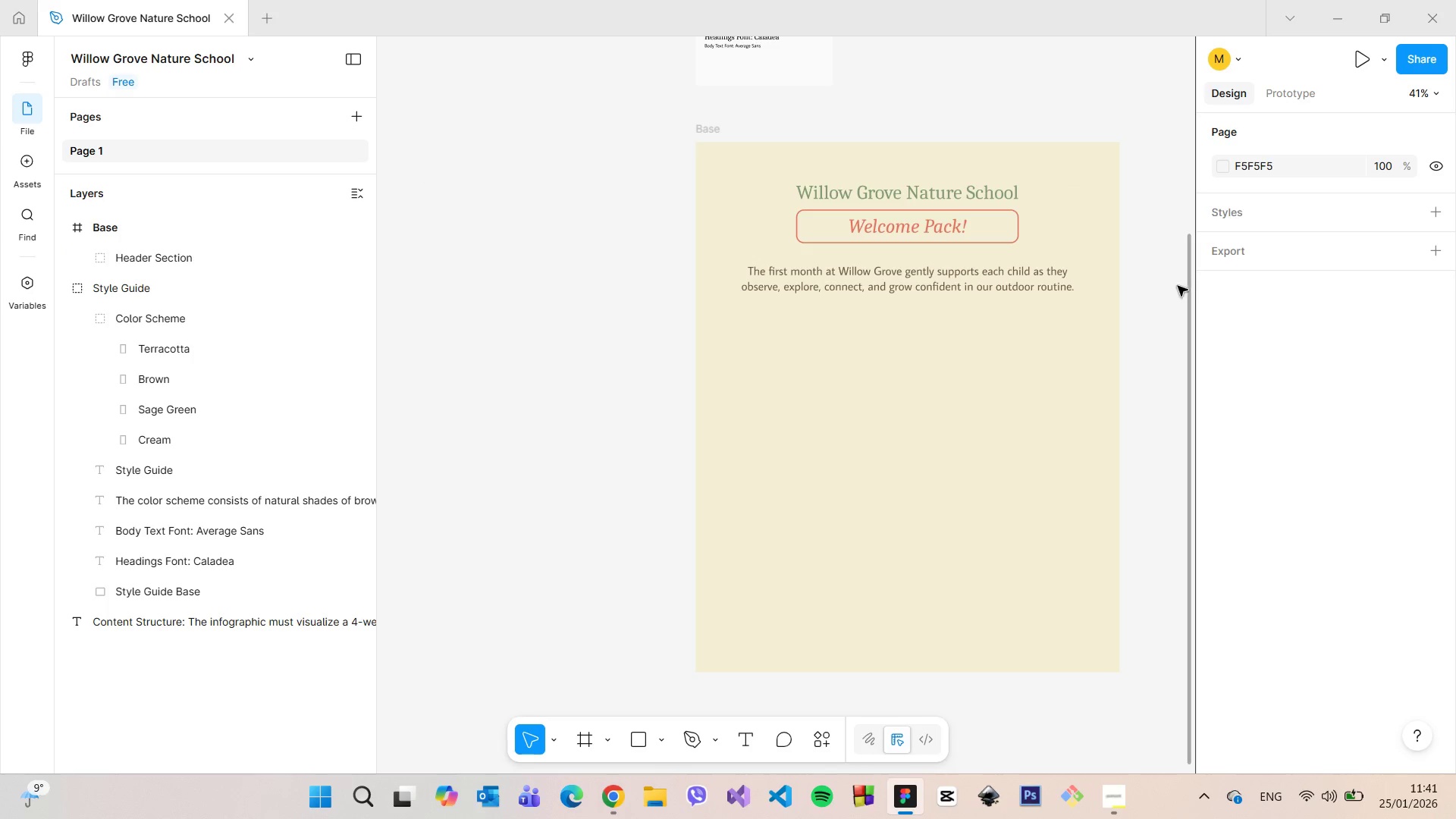 
wait(5.19)
 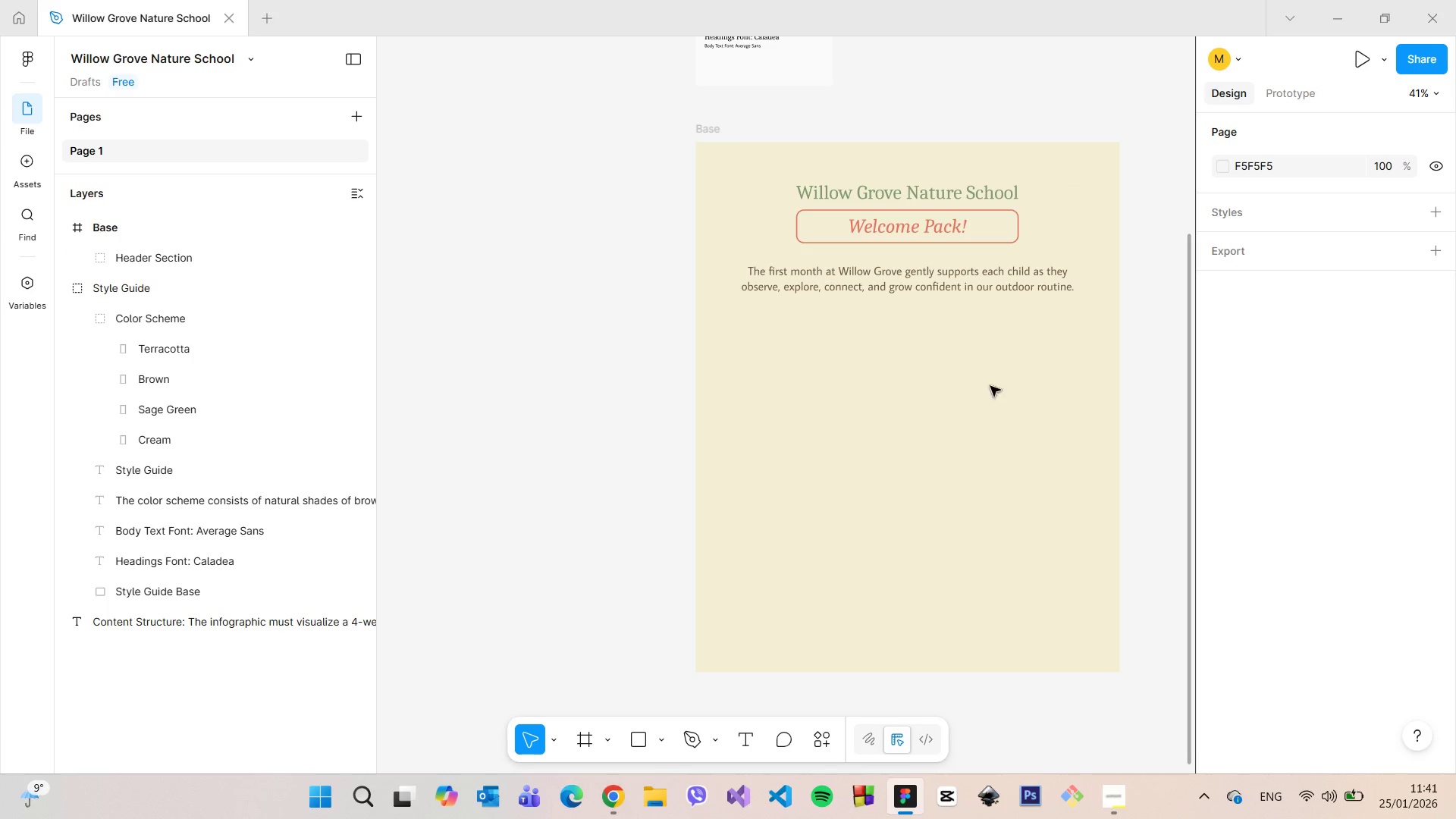 
left_click_drag(start_coordinate=[1186, 287], to_coordinate=[1154, 30])
 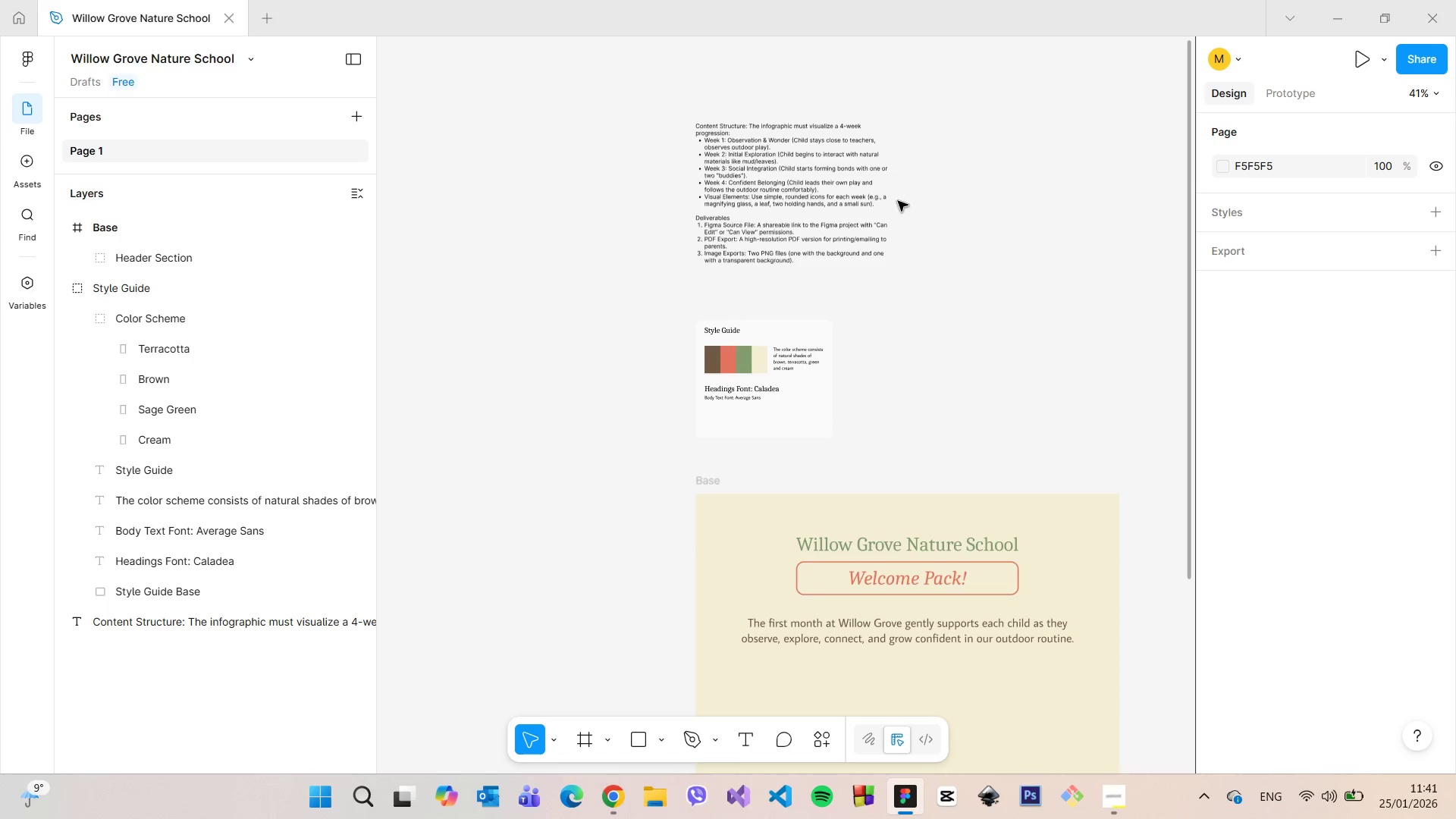 
scroll: coordinate [822, 165], scroll_direction: up, amount: 7.0
 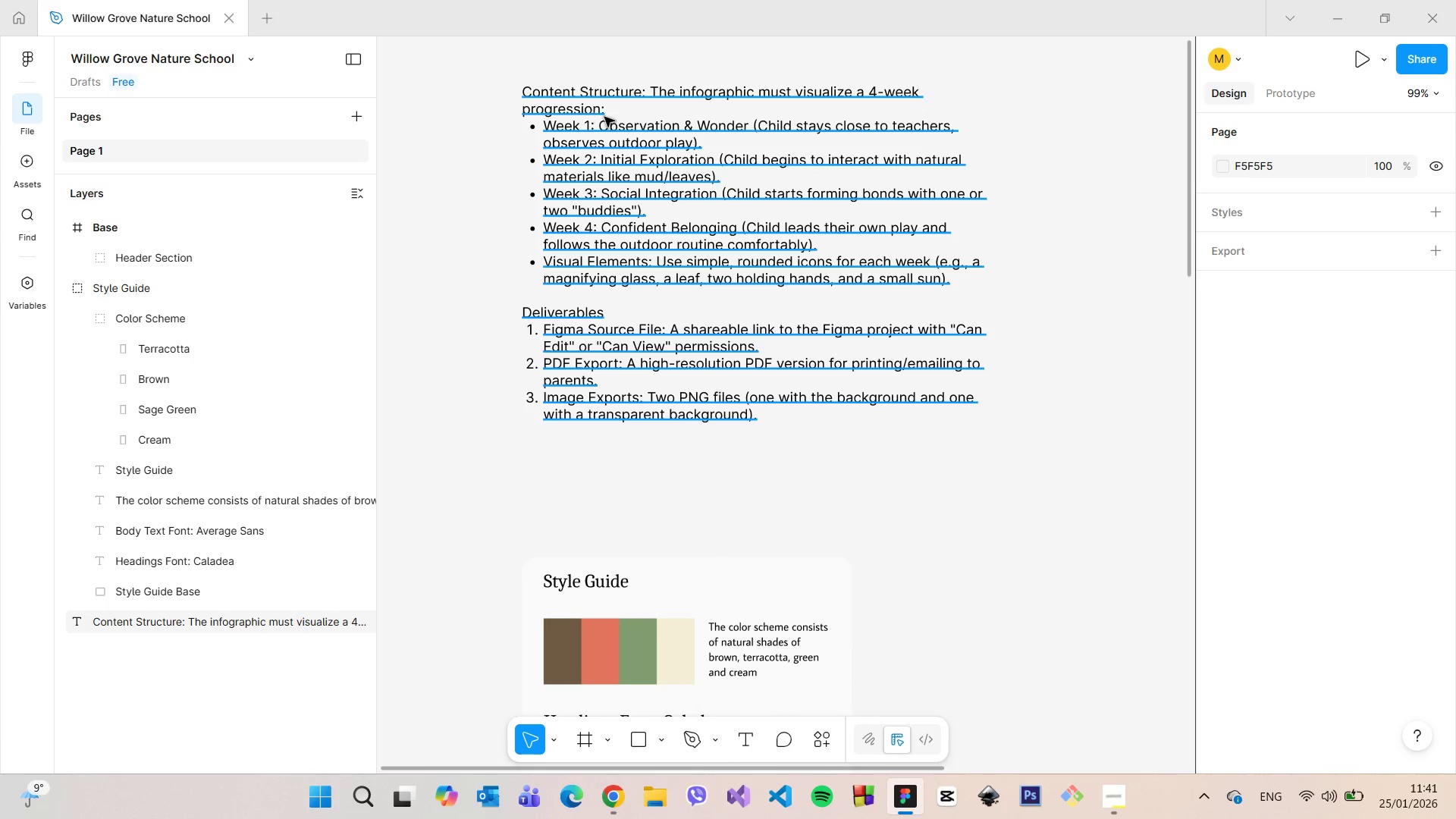 
double_click([651, 130])
 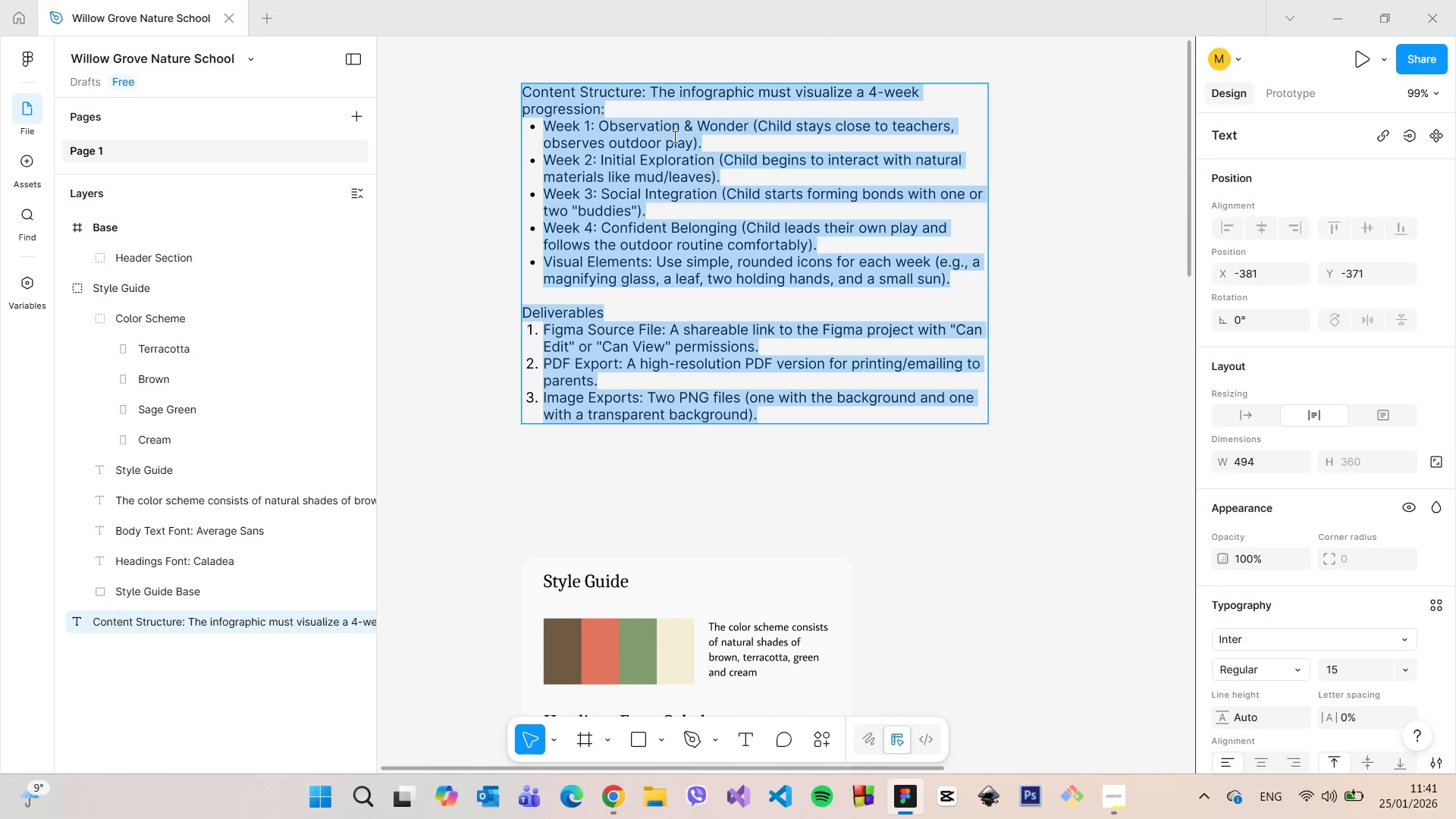 
left_click([675, 136])
 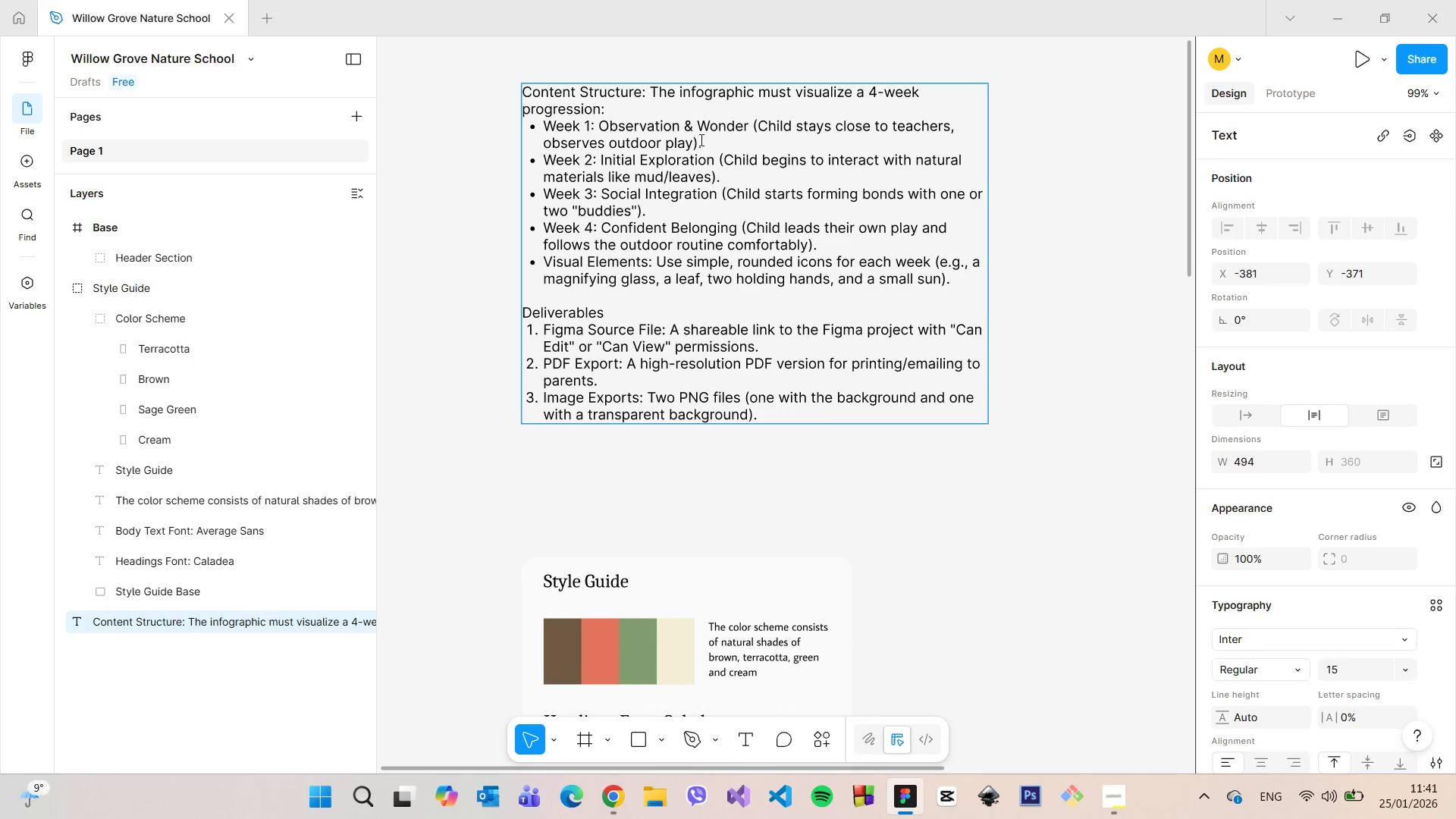 
left_click_drag(start_coordinate=[696, 140], to_coordinate=[594, 135])
 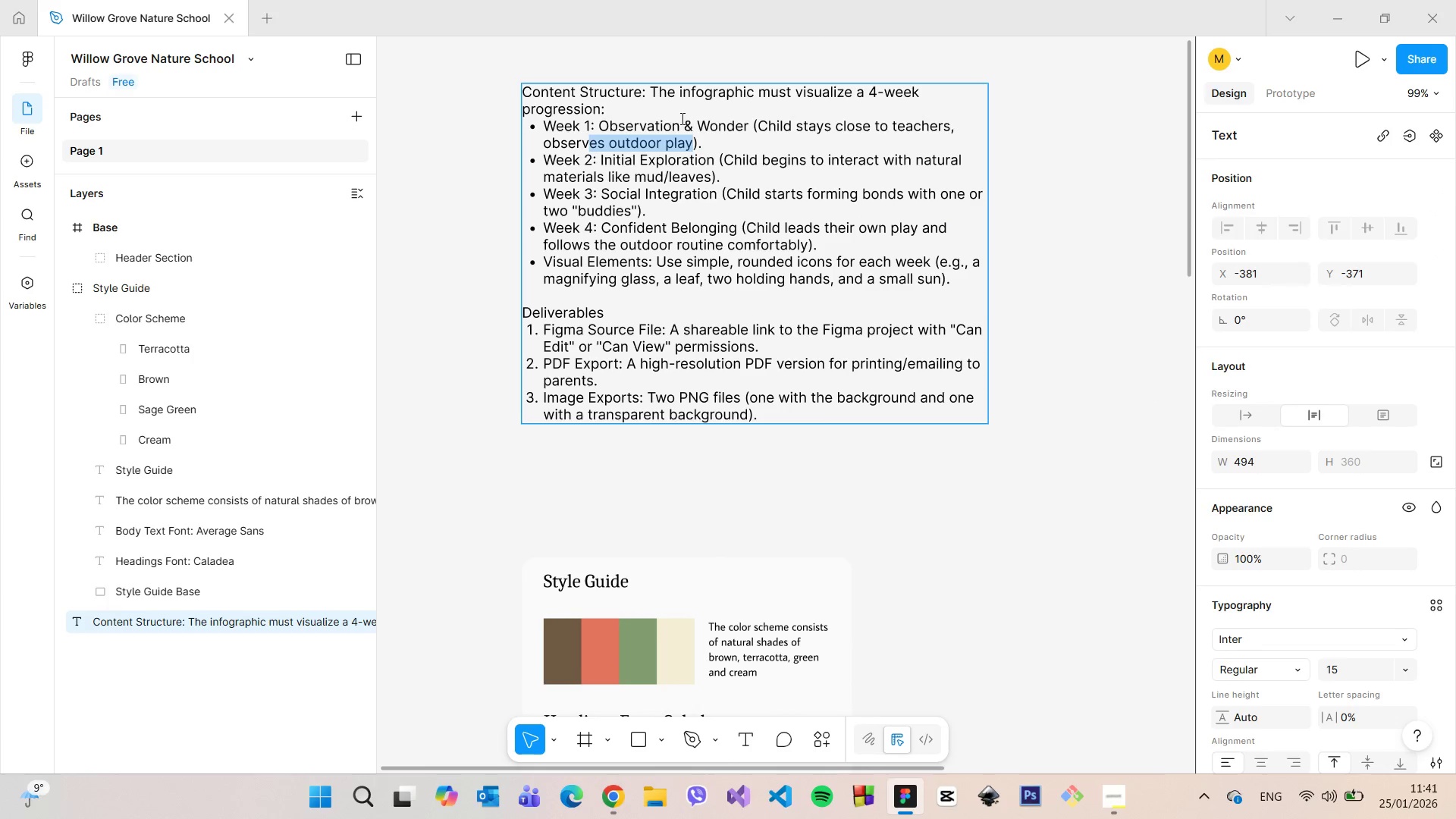 
left_click([682, 118])
 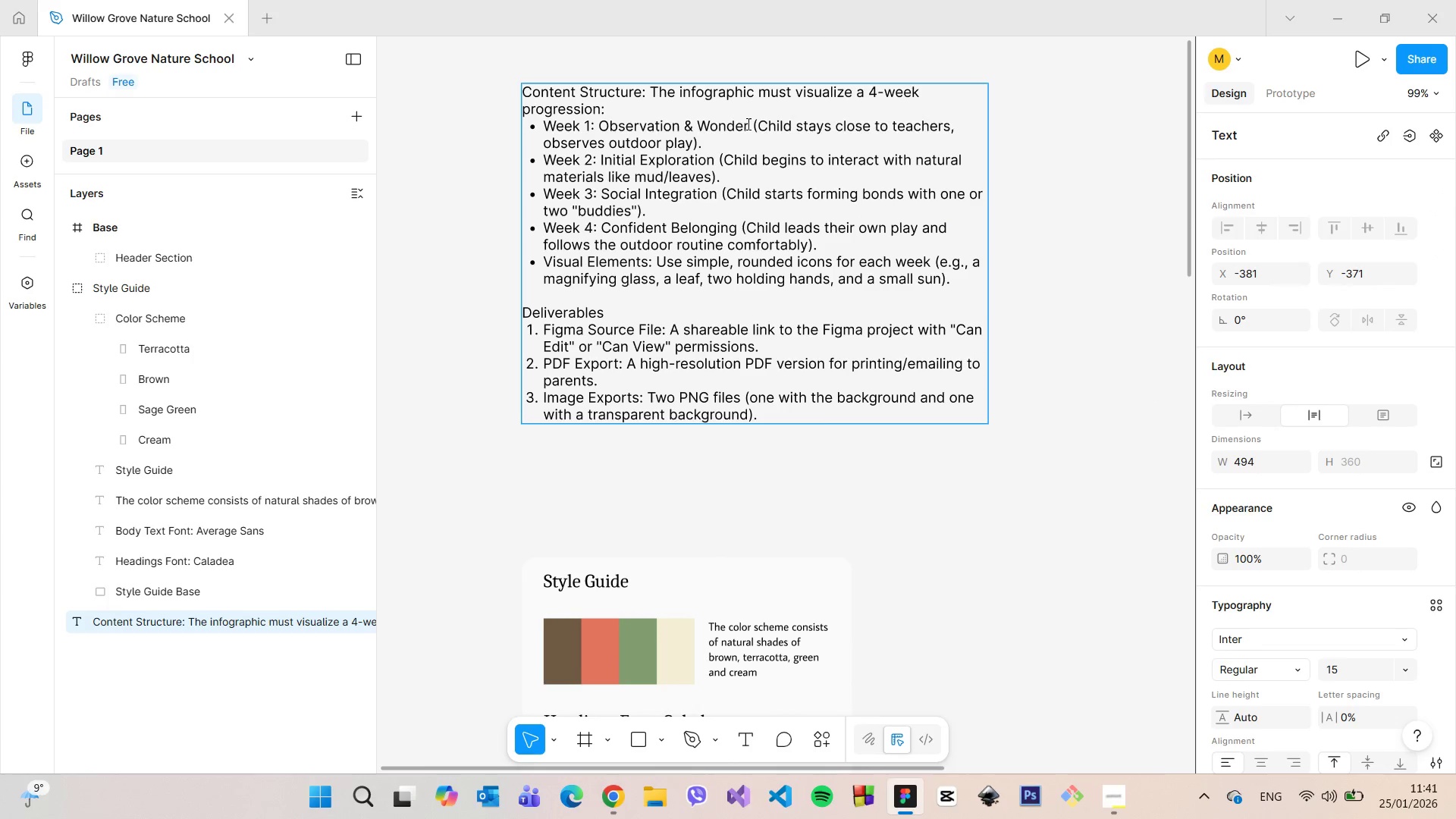 
left_click_drag(start_coordinate=[748, 125], to_coordinate=[544, 130])
 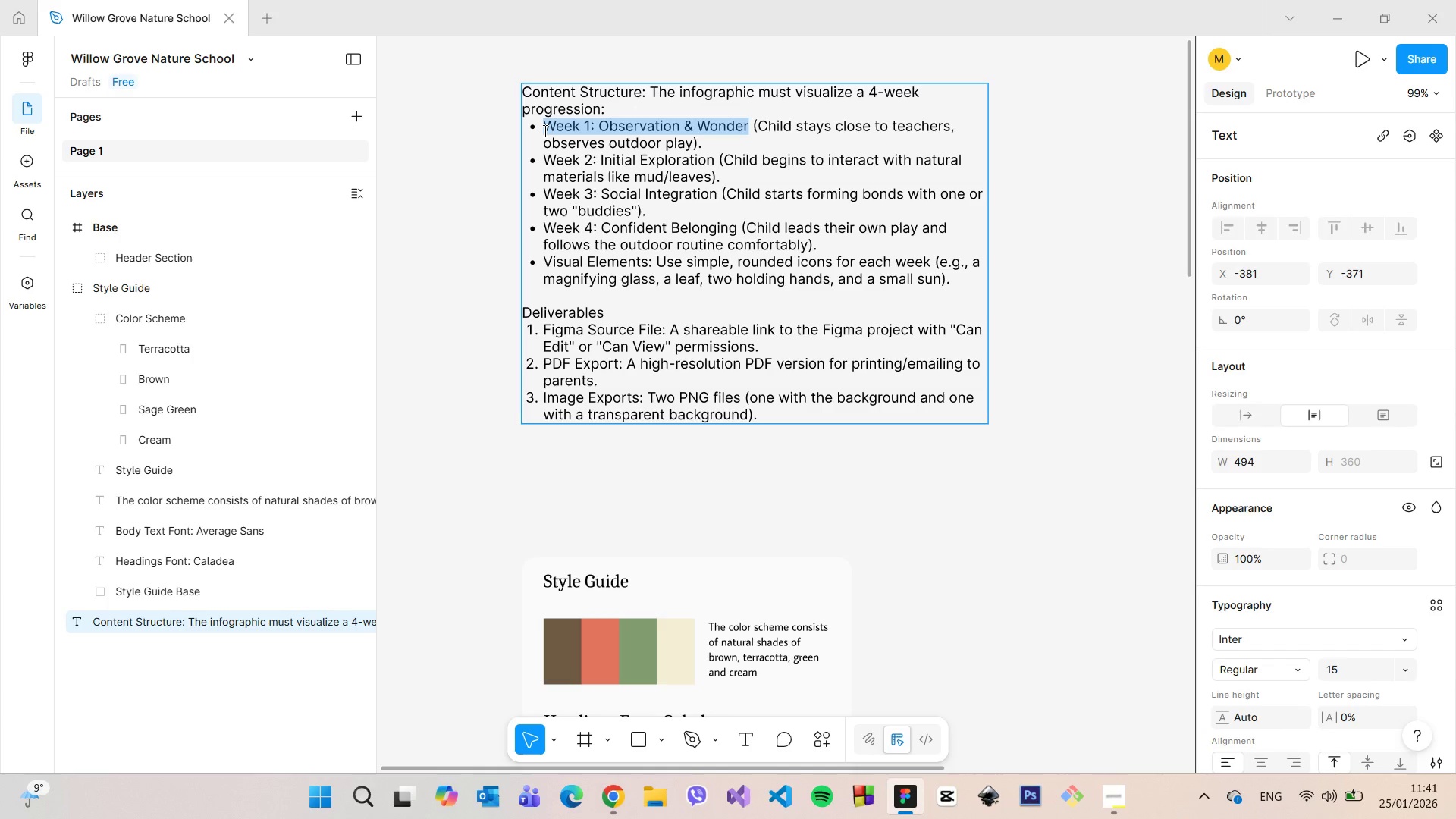 
key(Control+C)
 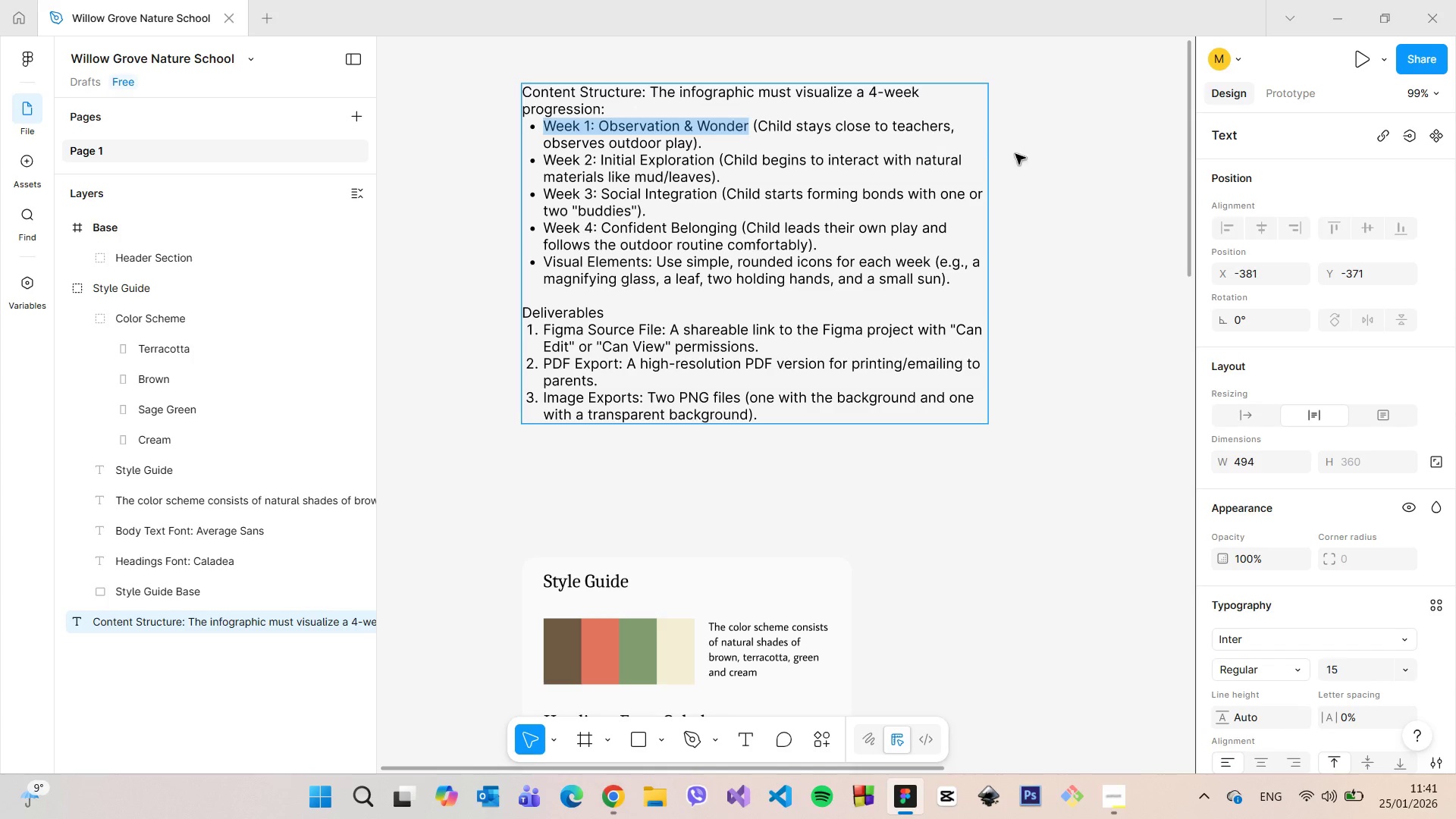 
left_click([1040, 160])
 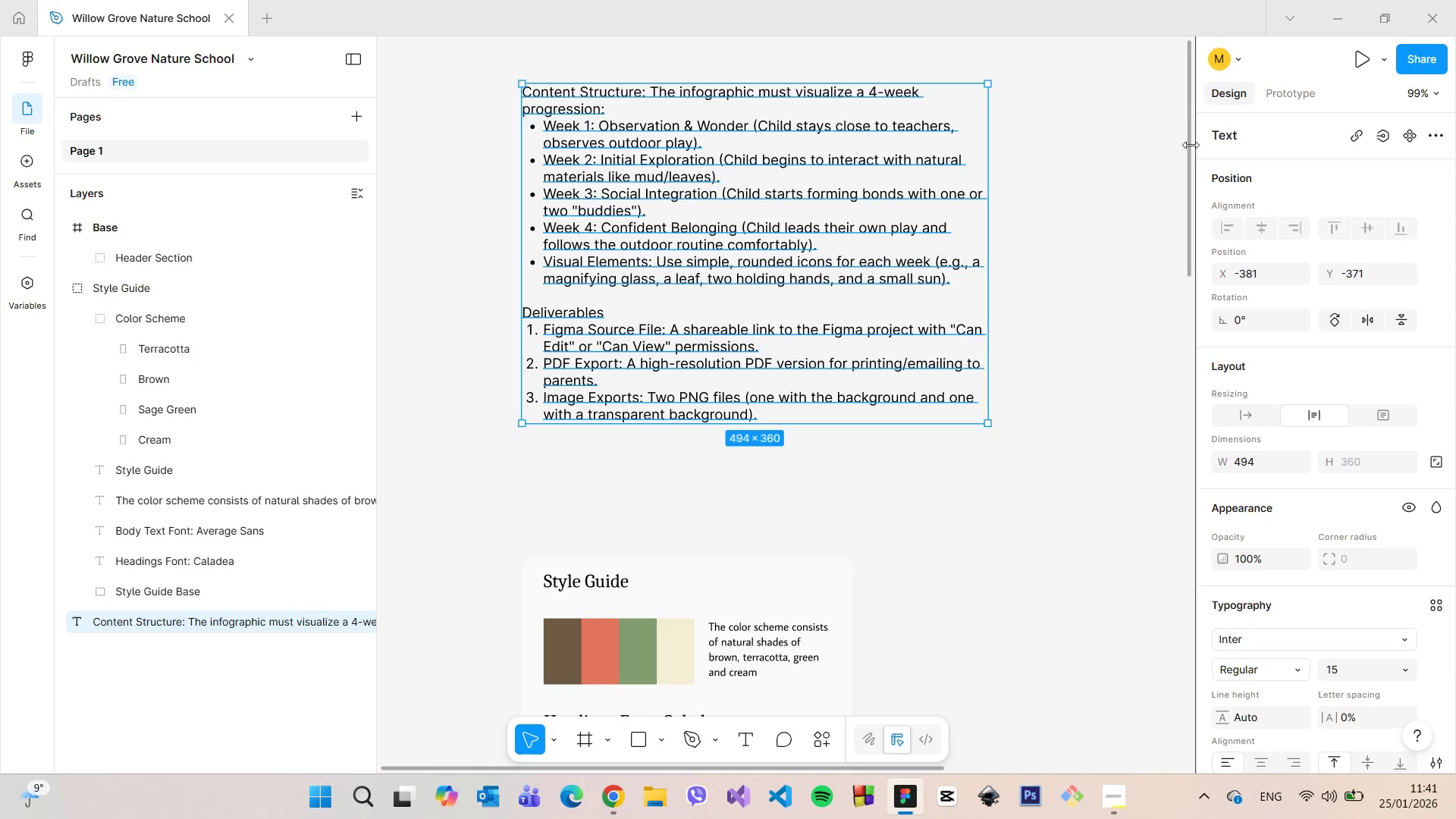 
left_click_drag(start_coordinate=[1188, 143], to_coordinate=[1200, 457])
 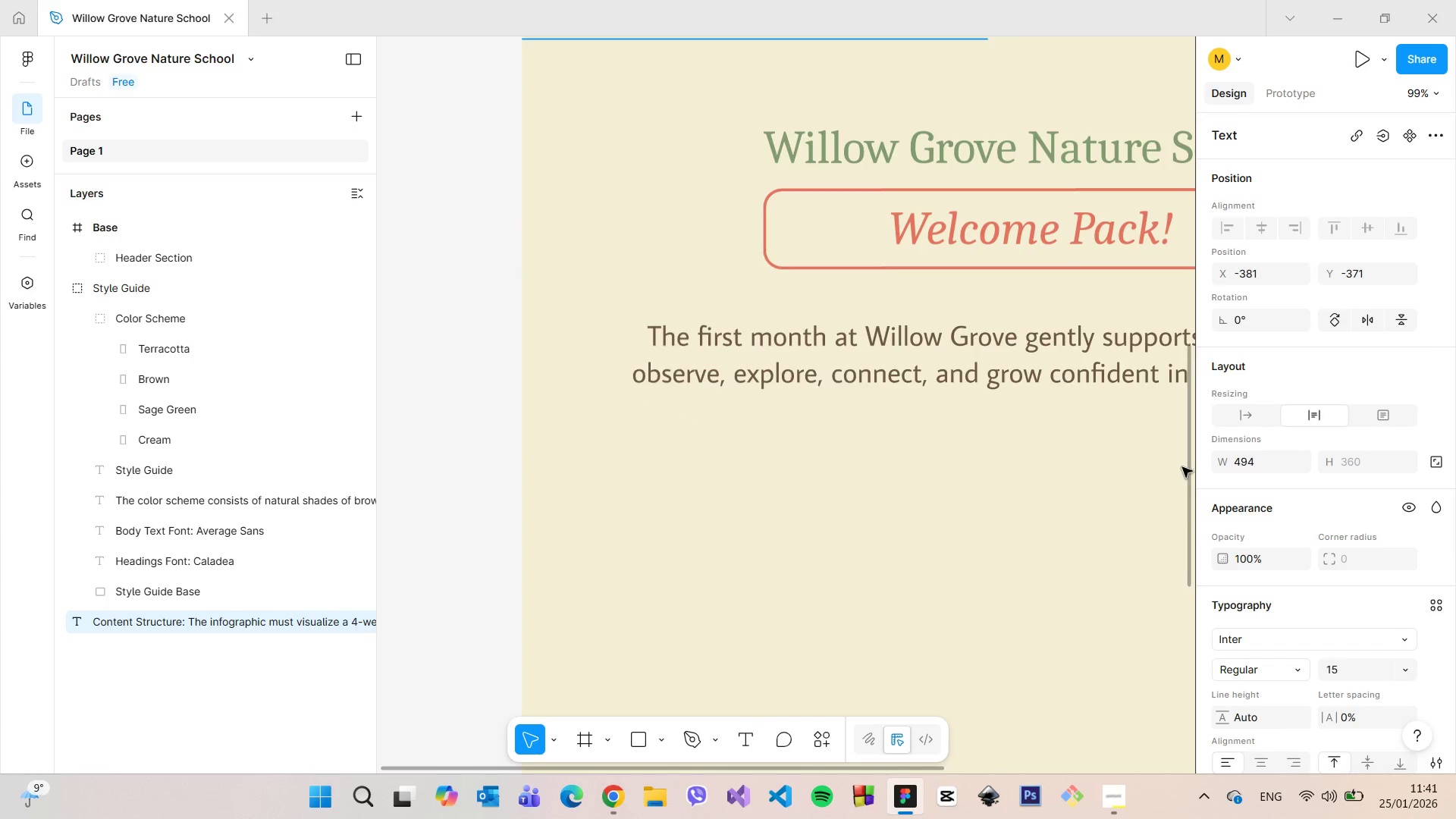 
scroll: coordinate [1182, 467], scroll_direction: down, amount: 4.0
 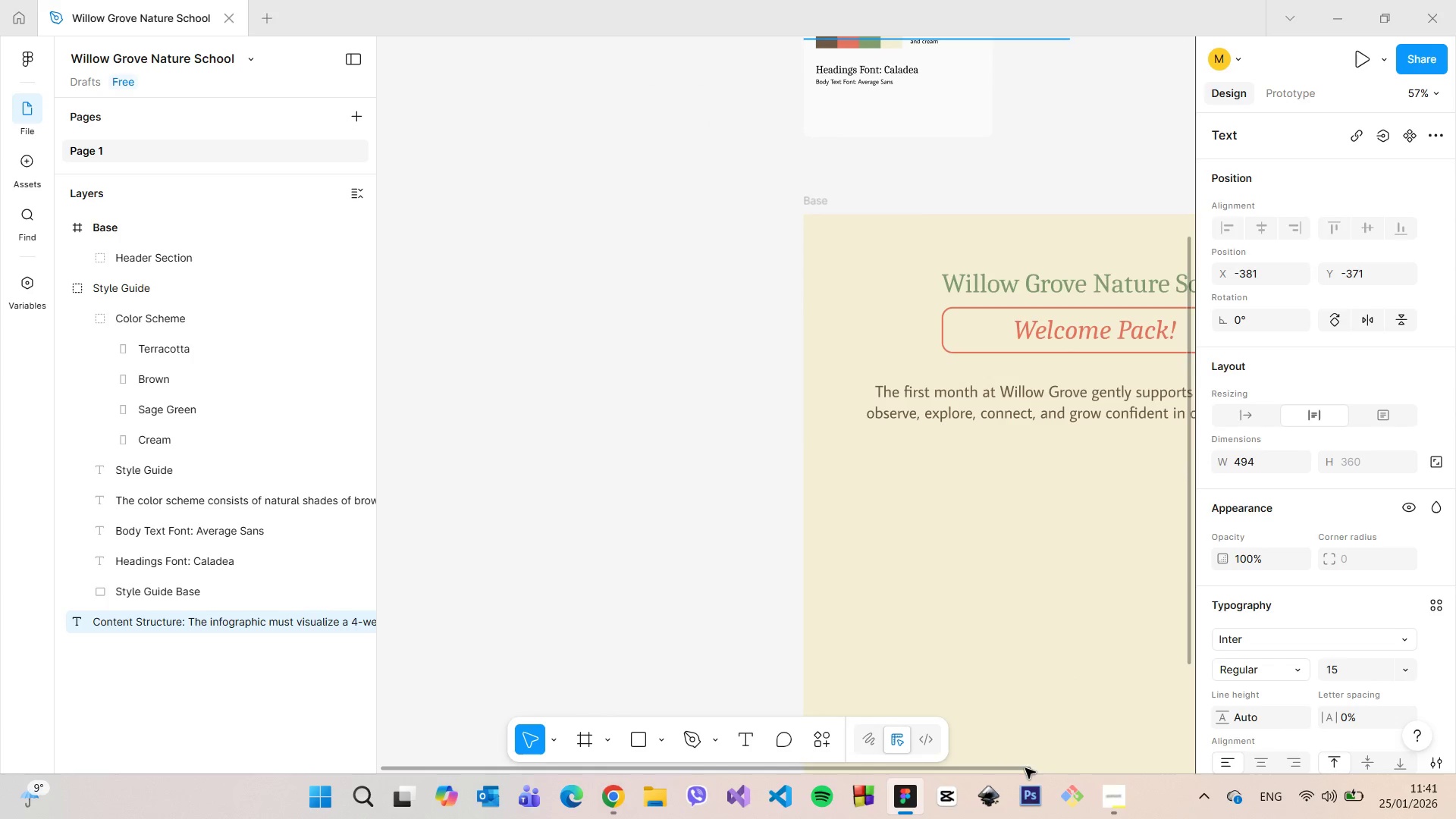 
left_click_drag(start_coordinate=[1025, 768], to_coordinate=[1250, 716])
 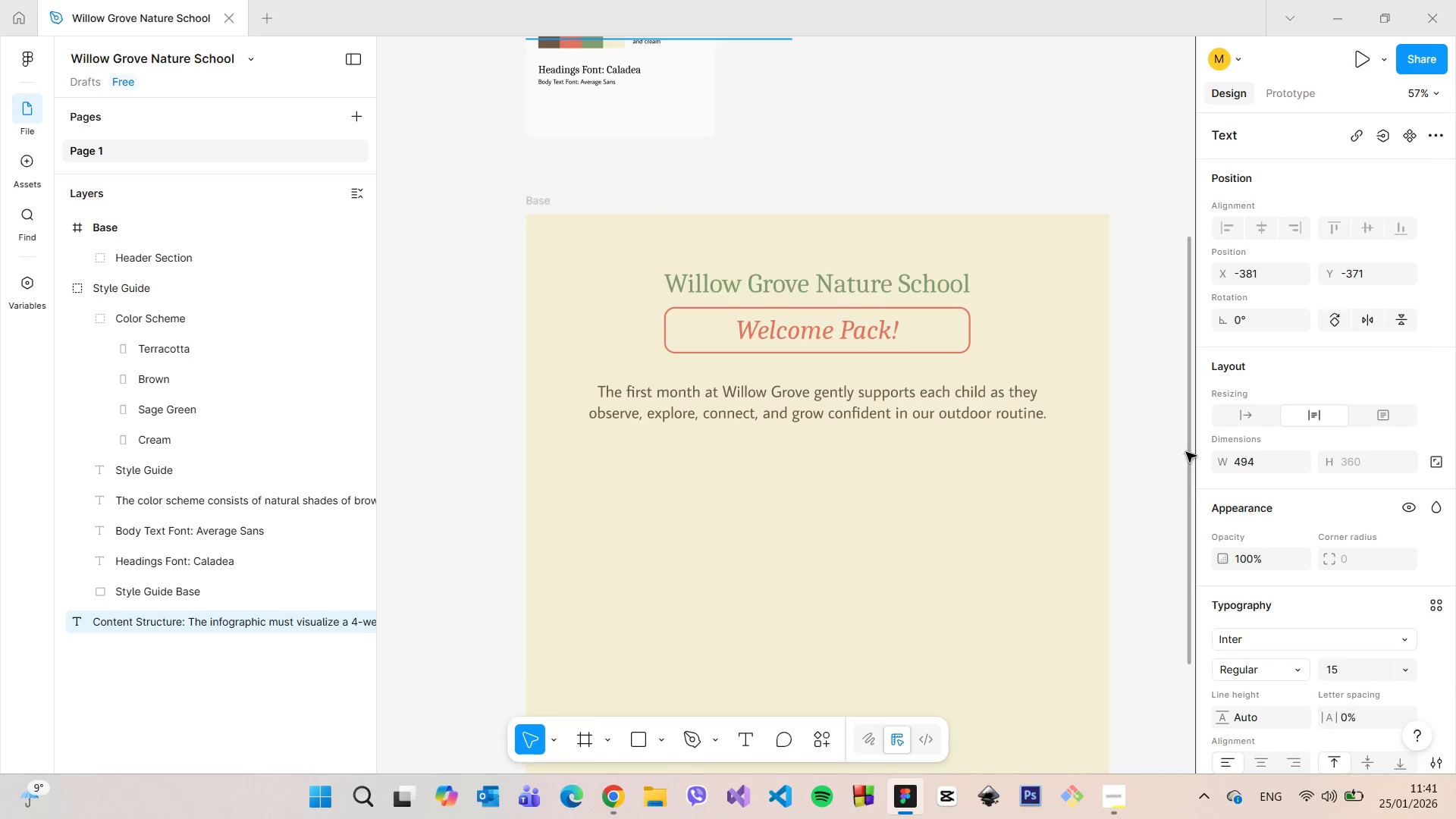 
left_click_drag(start_coordinate=[1186, 452], to_coordinate=[1193, 530])
 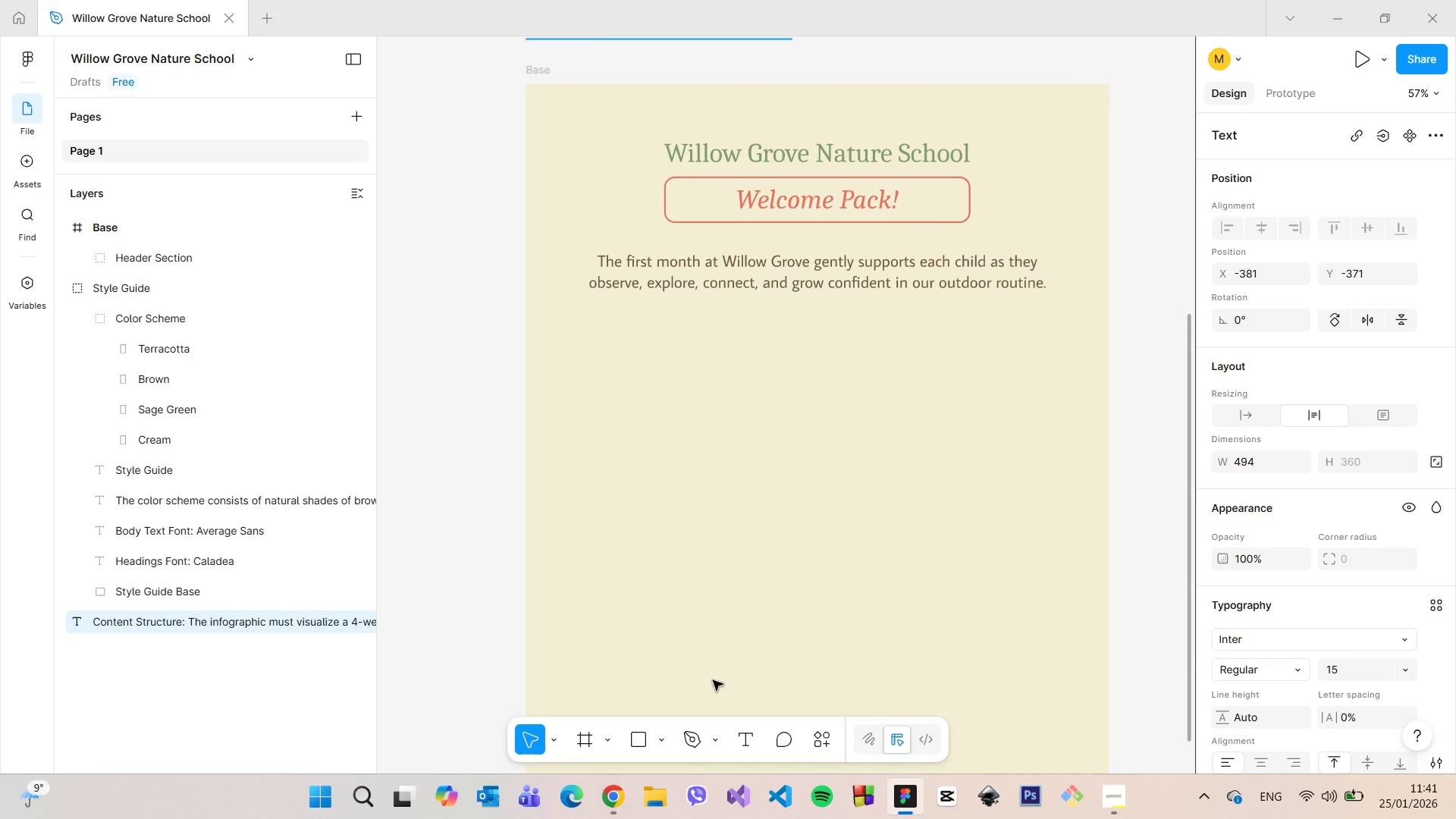 
left_click([750, 730])
 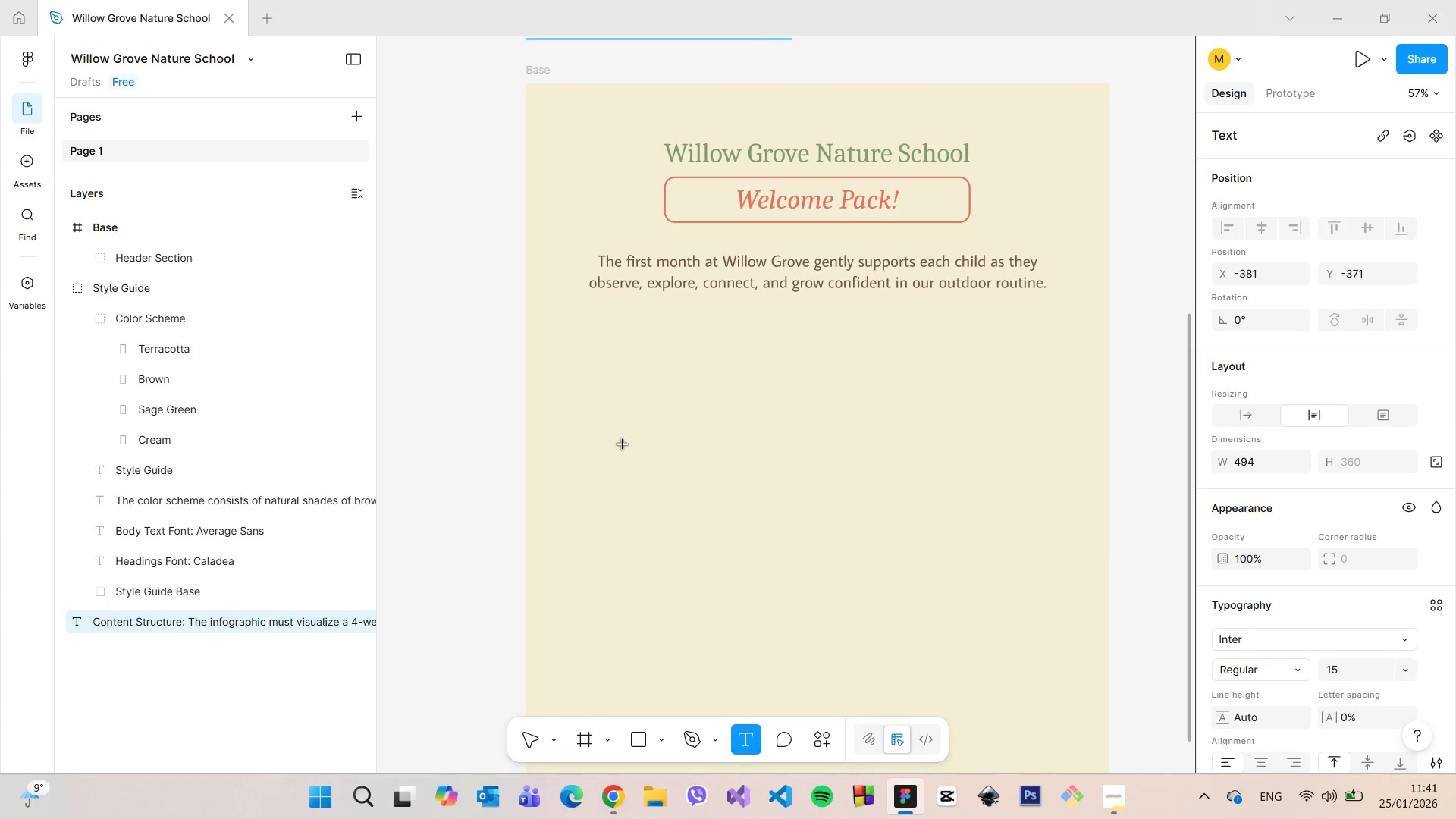 
left_click([619, 435])
 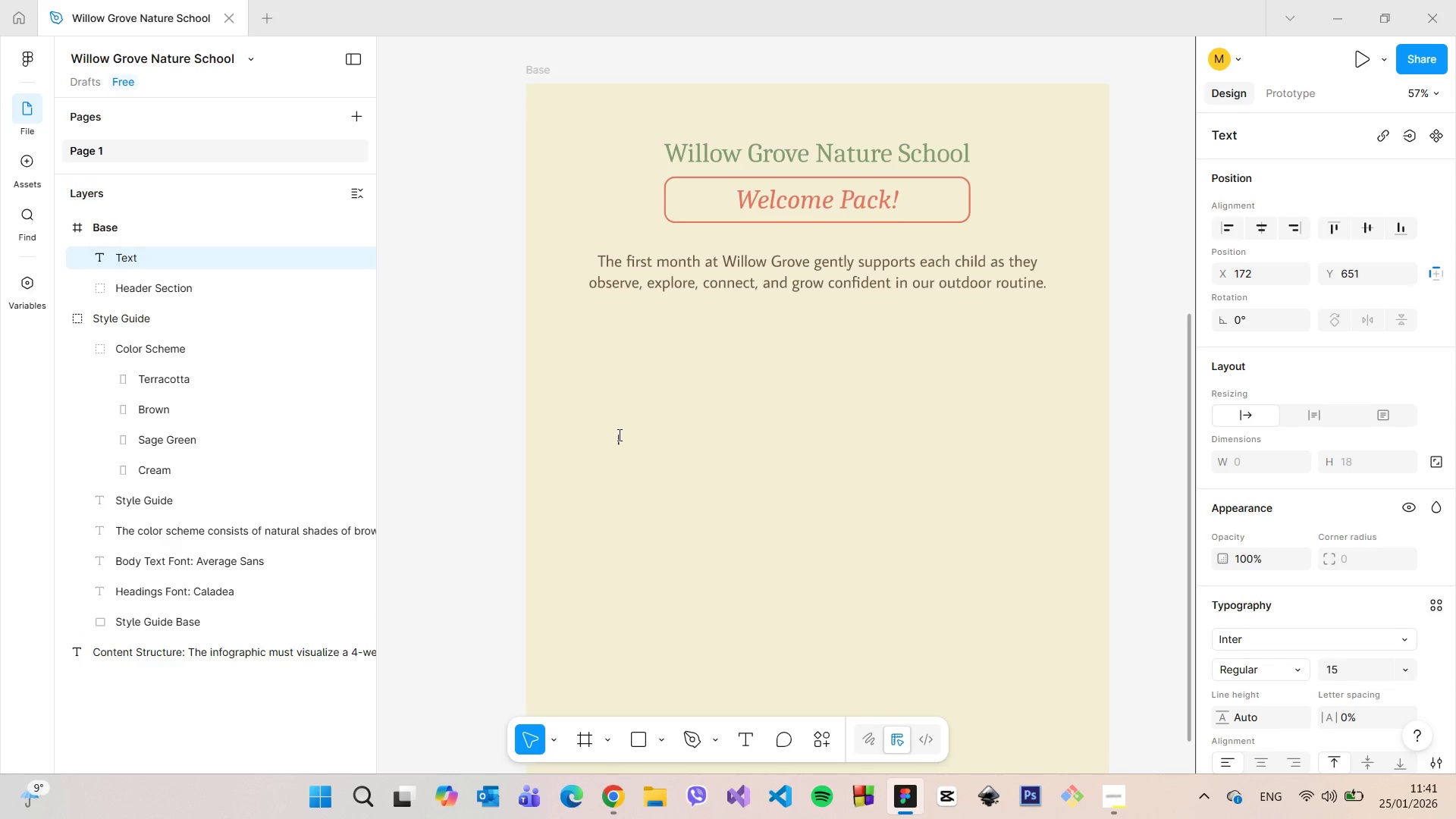 
key(Control+V)
 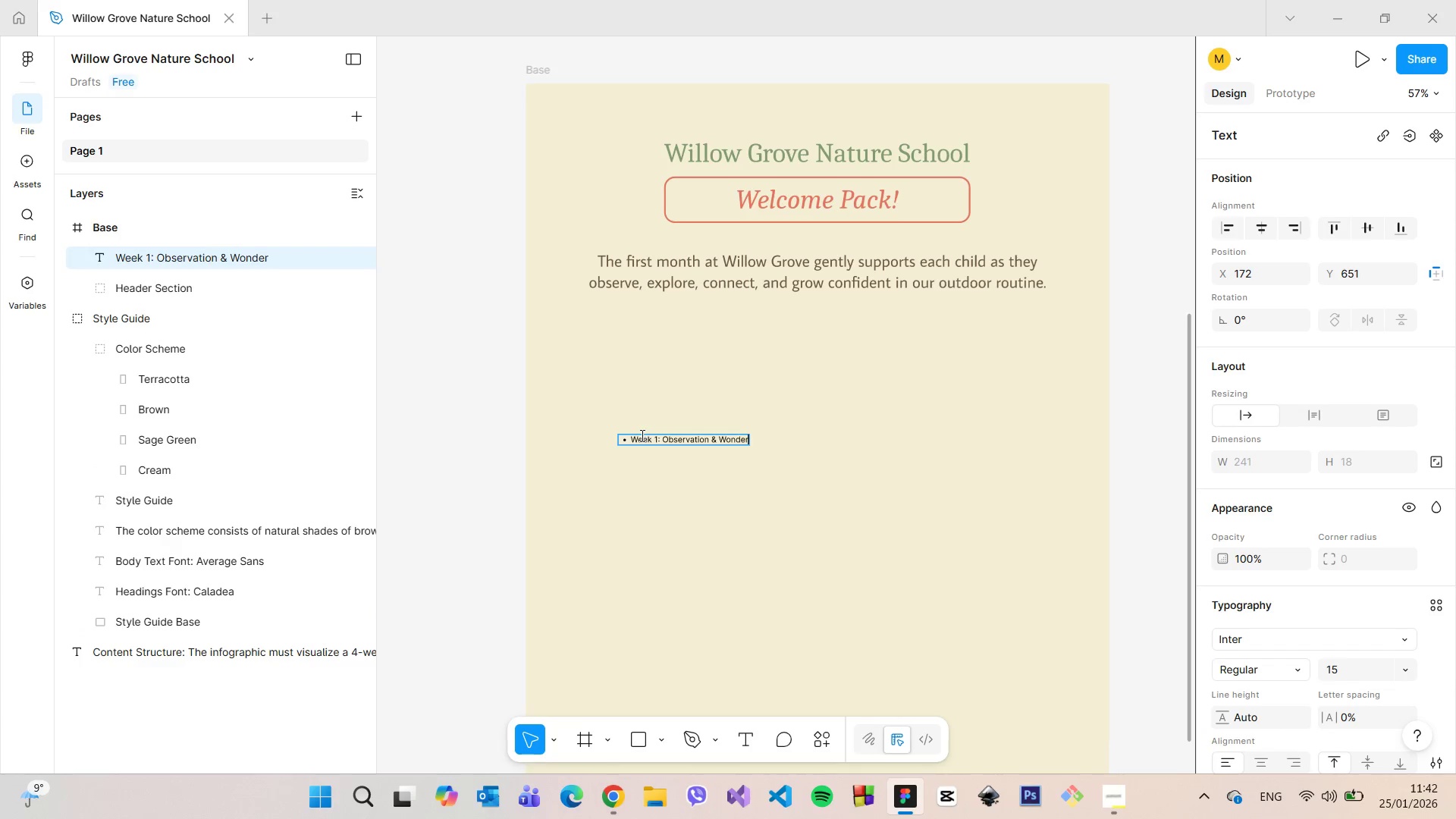 
left_click([625, 446])
 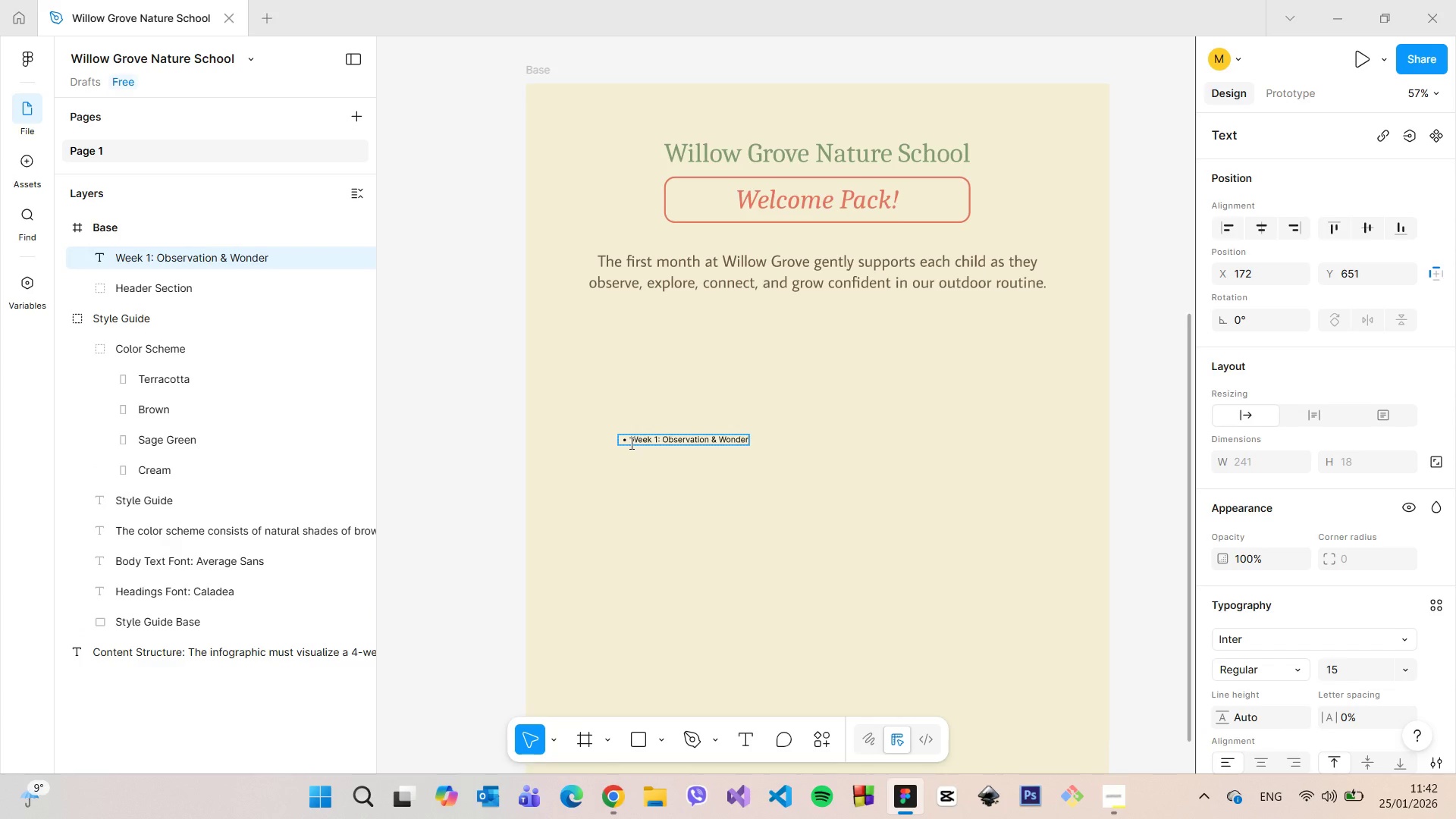 
left_click([631, 443])
 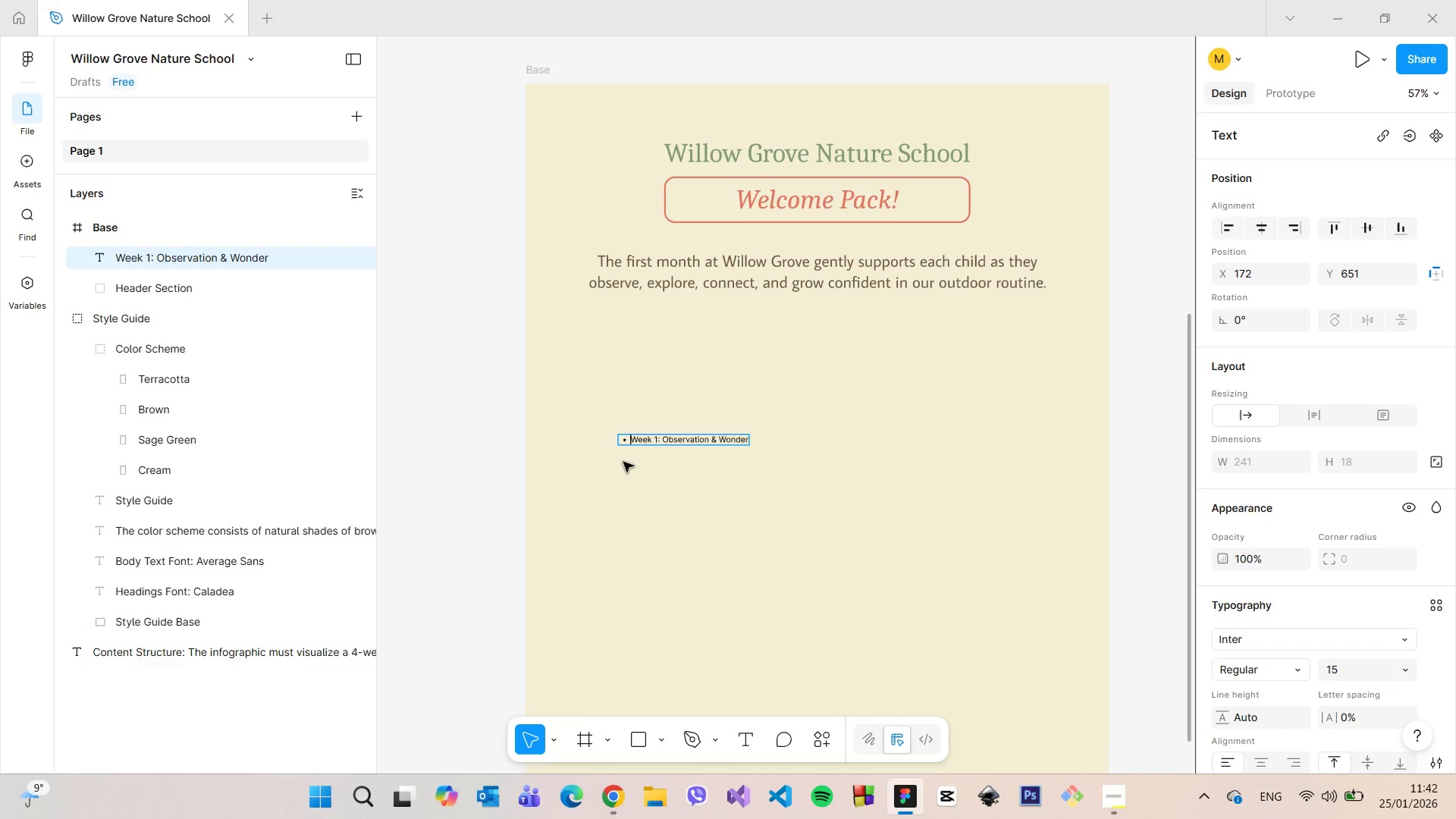 
key(Backspace)
 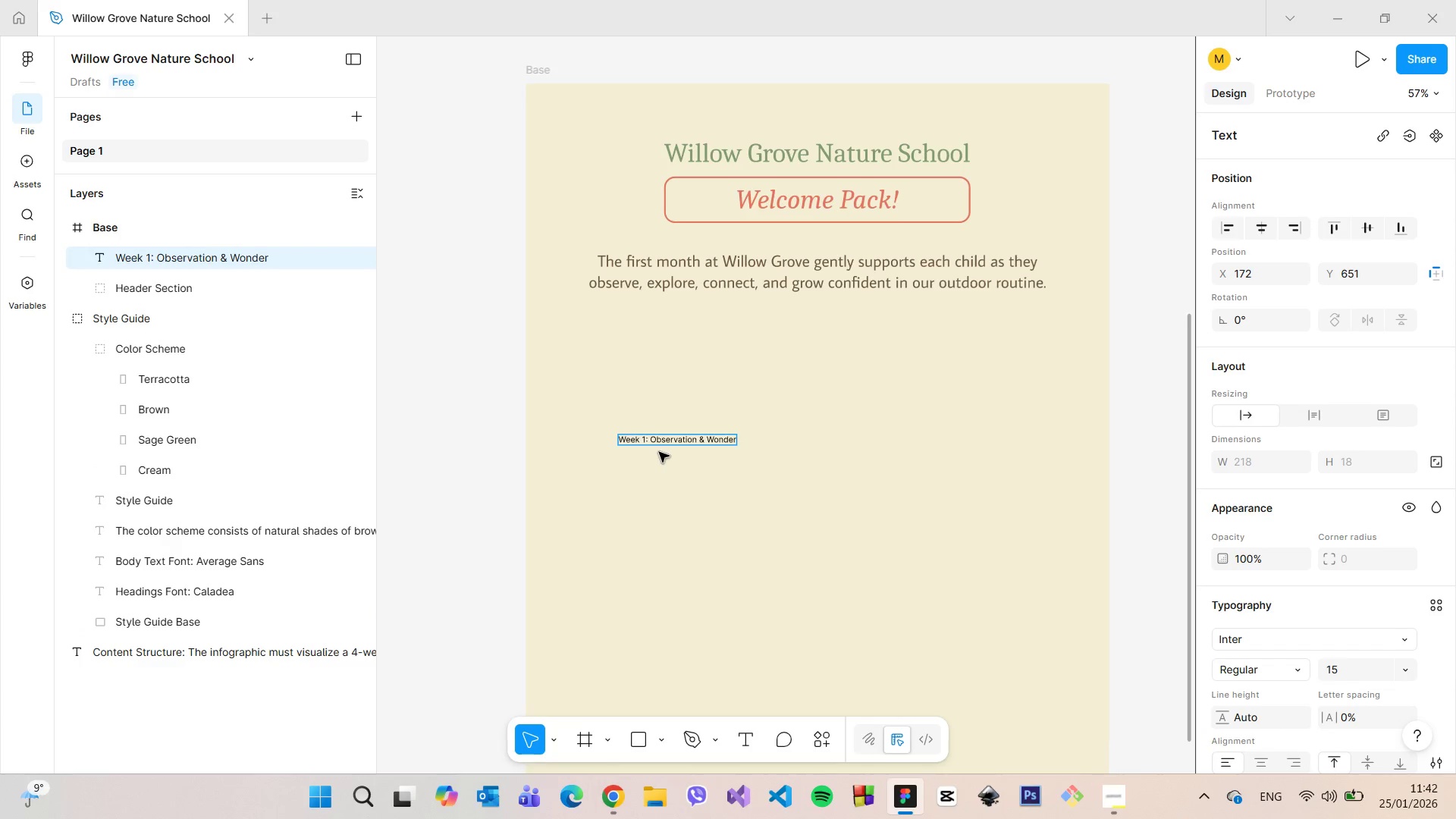 
double_click([668, 445])
 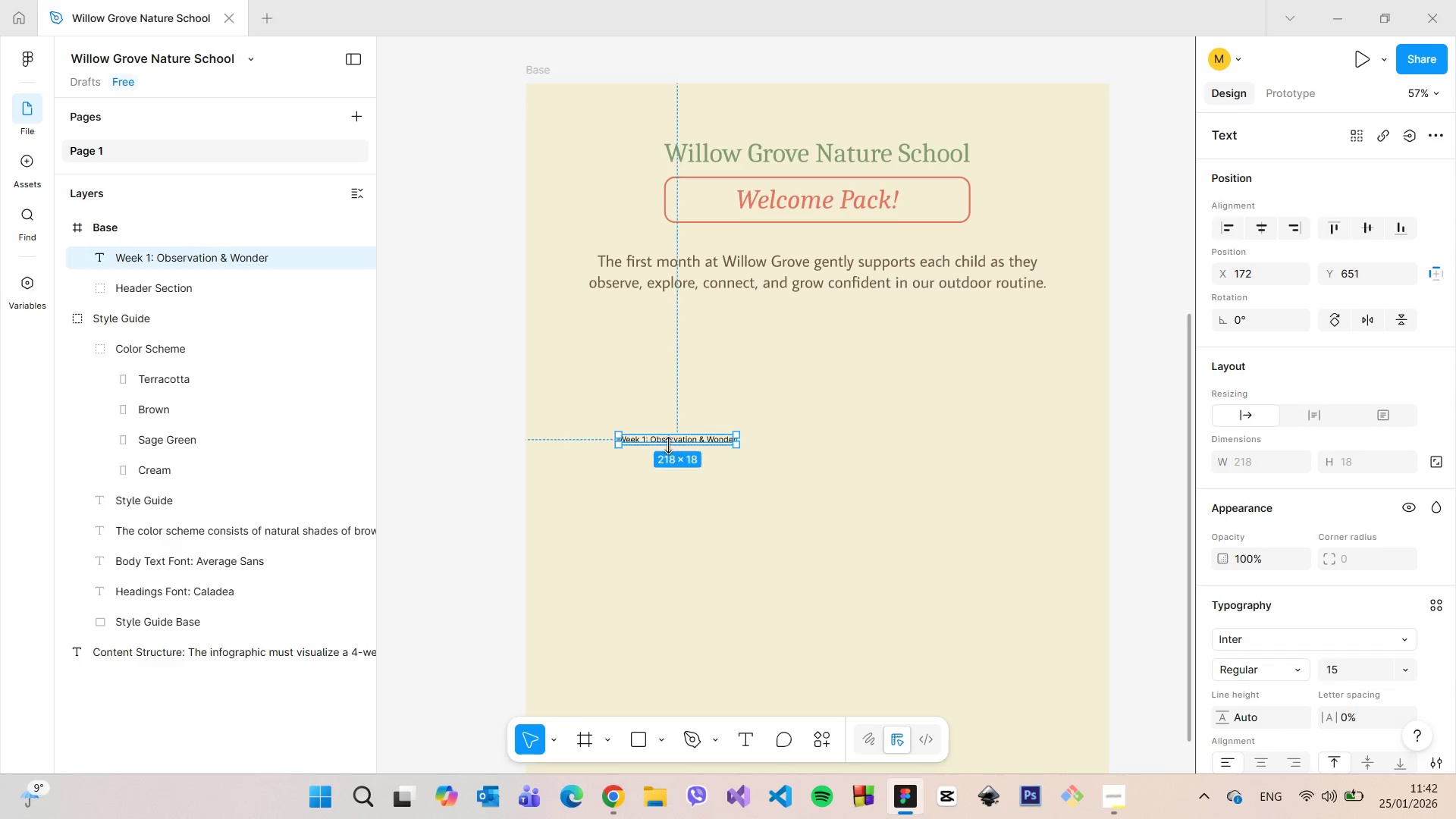 
triple_click([668, 445])
 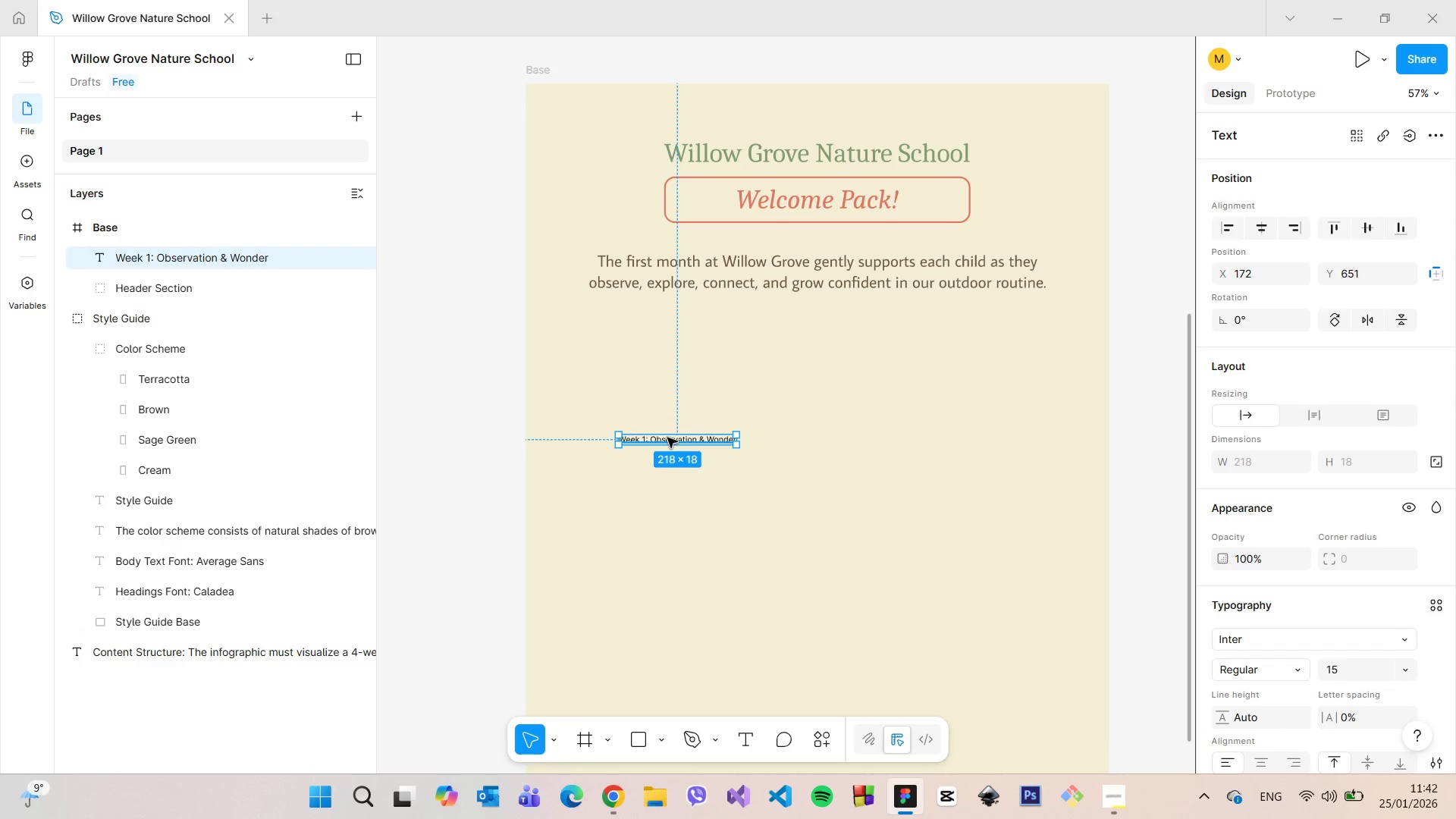 
double_click([667, 438])
 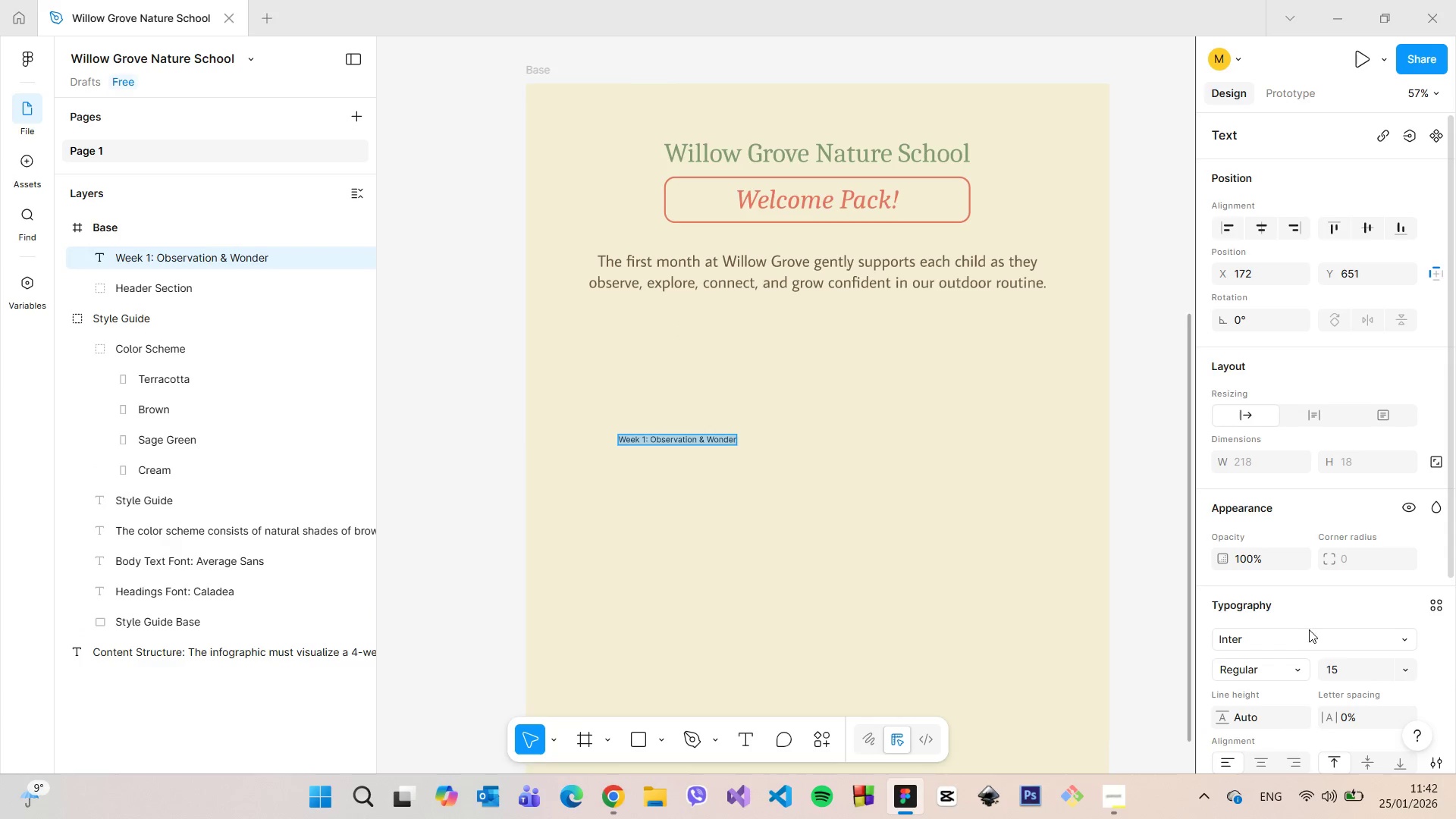 
left_click([1288, 637])
 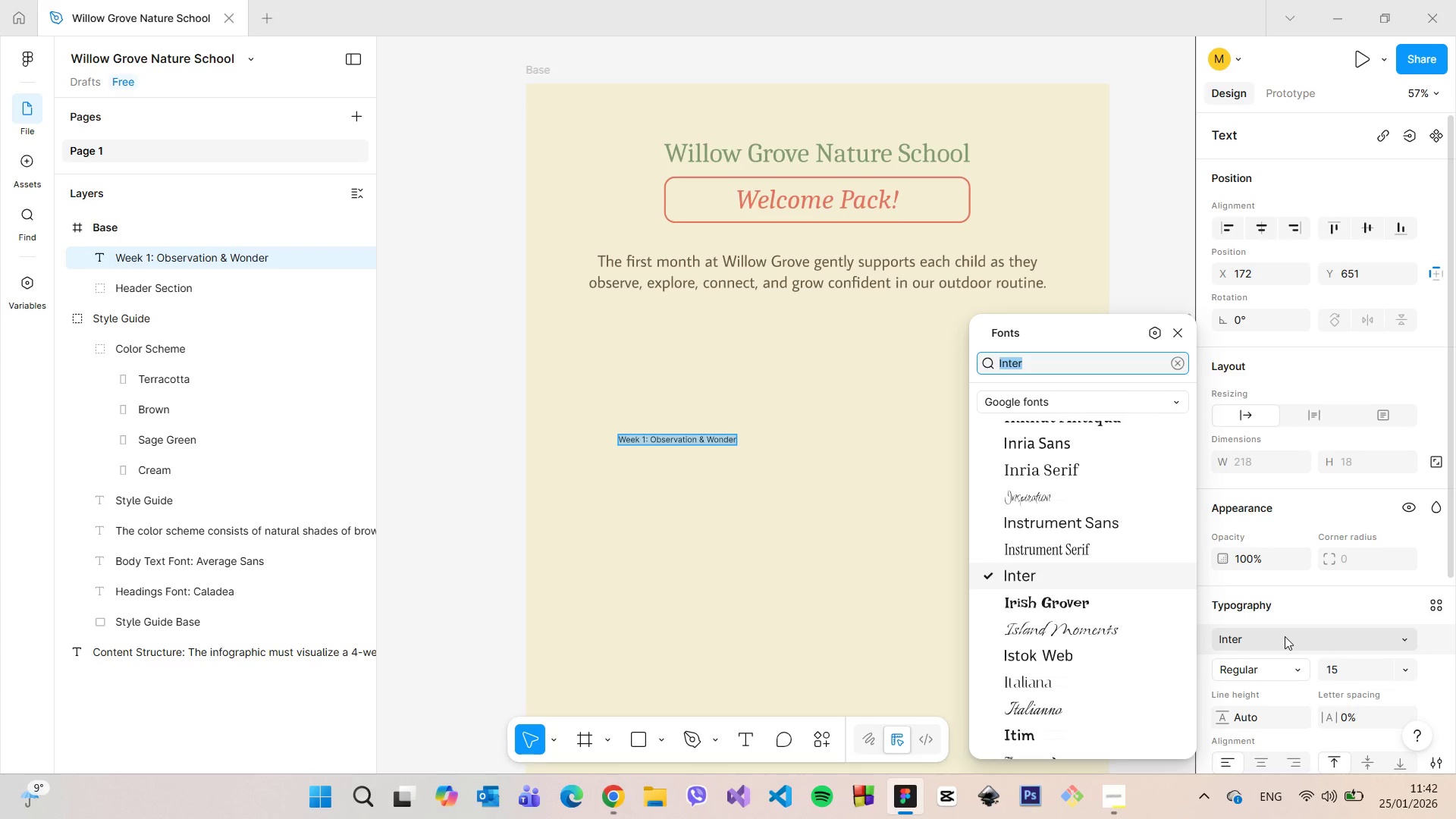 
type(Cala)
 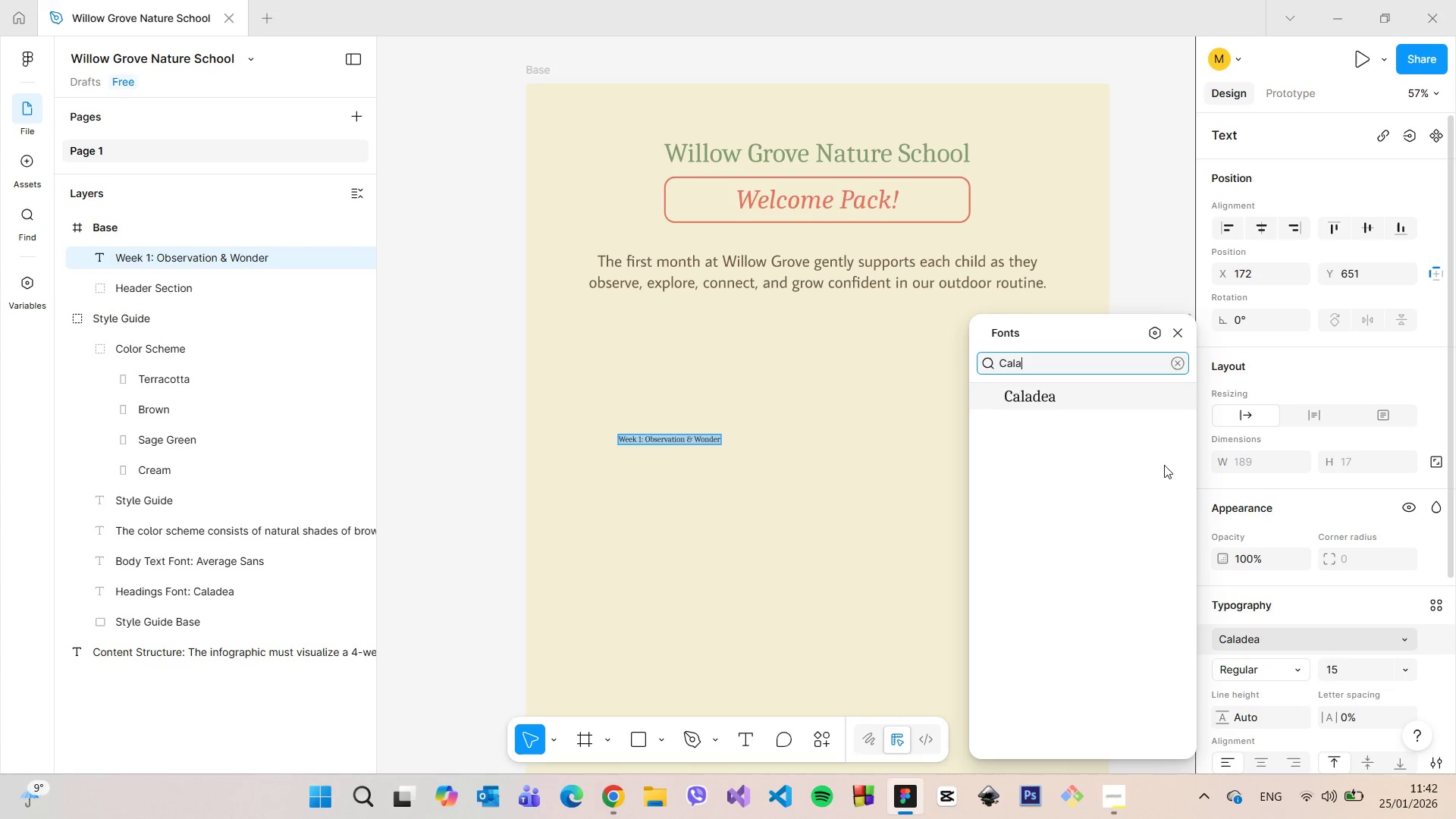 
left_click([1131, 388])
 